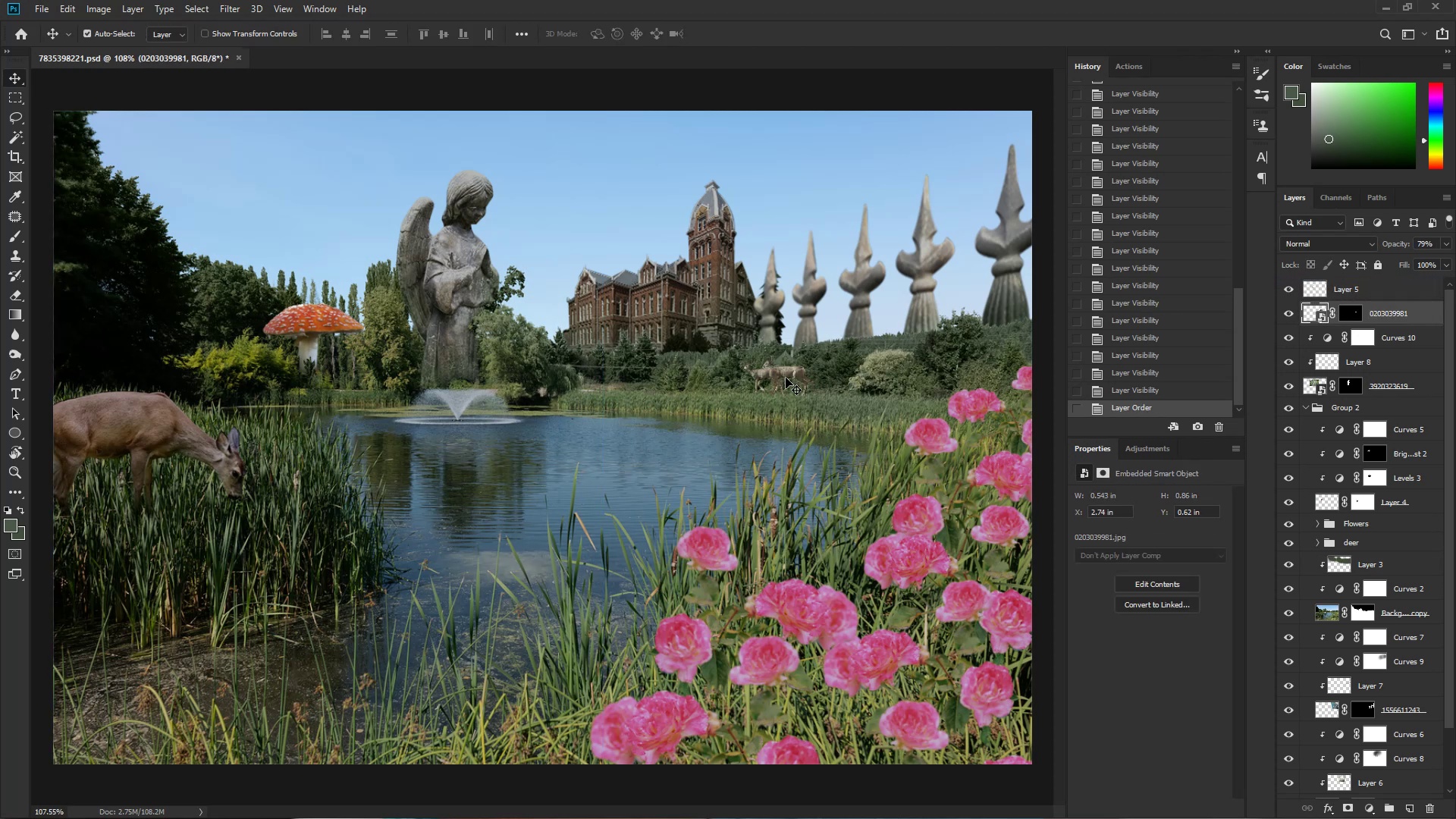 
key(Control+T)
 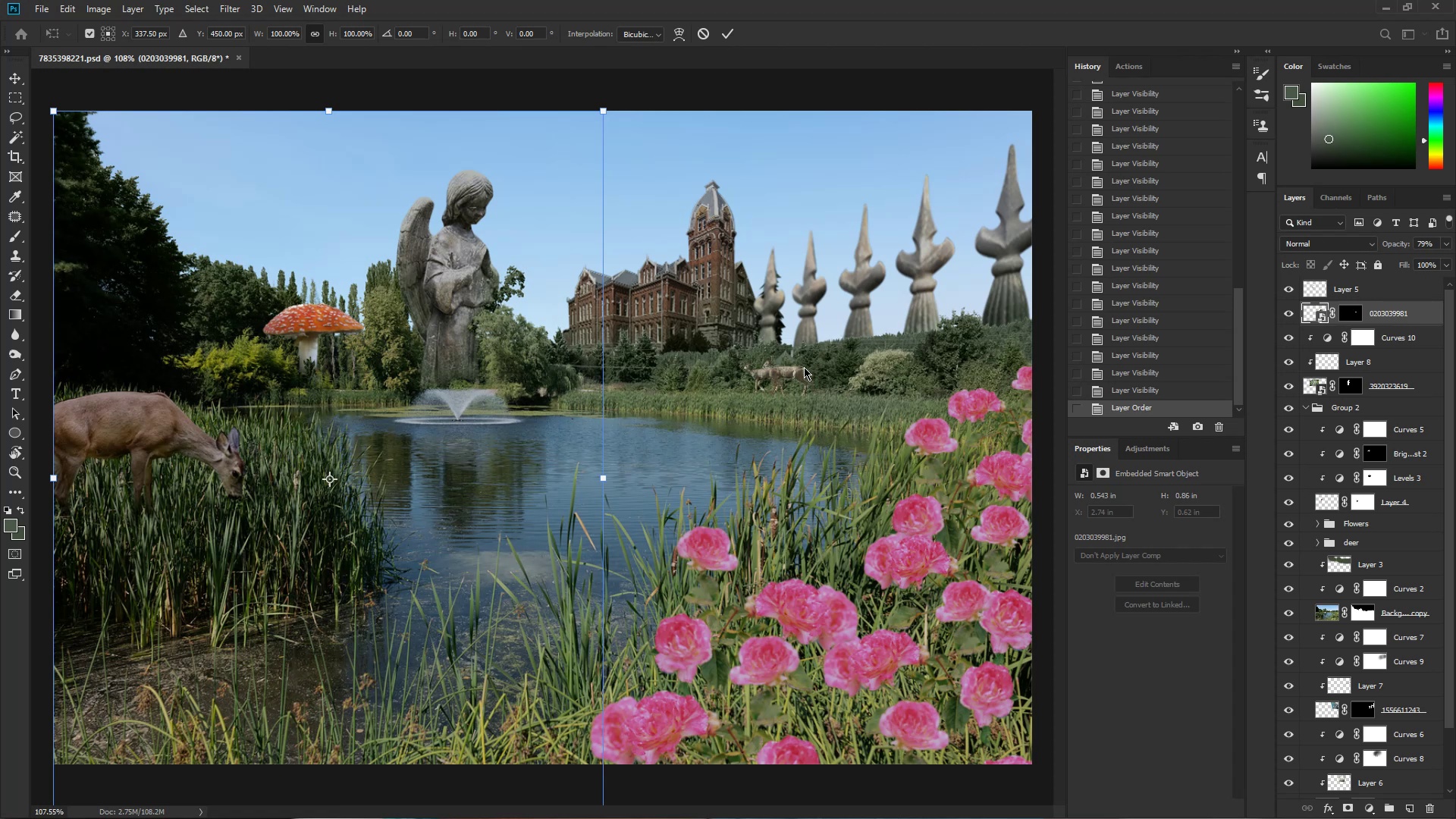 
left_click([802, 369])
 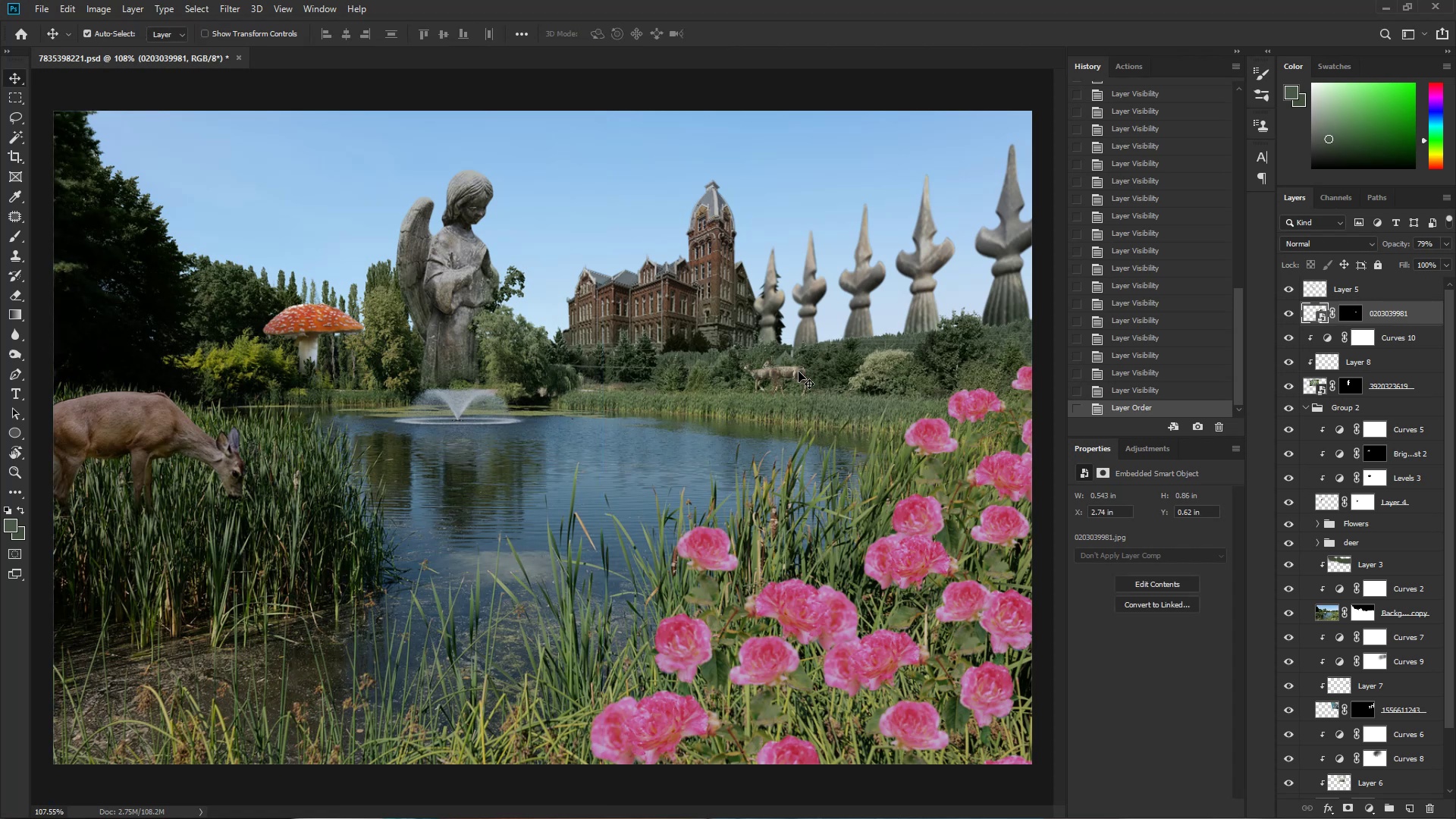 
left_click_drag(start_coordinate=[797, 373], to_coordinate=[814, 374])
 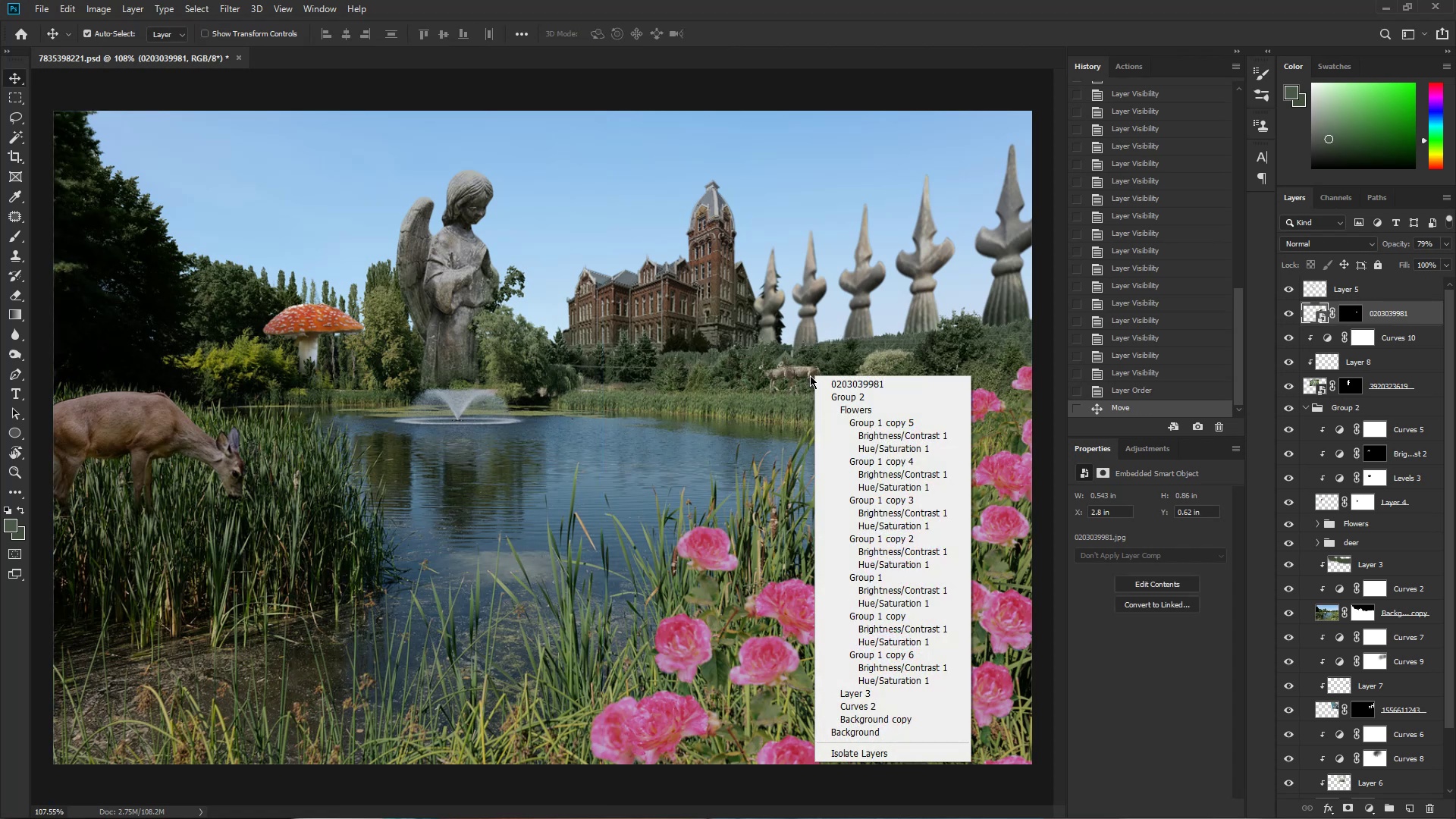 
right_click([801, 373])
 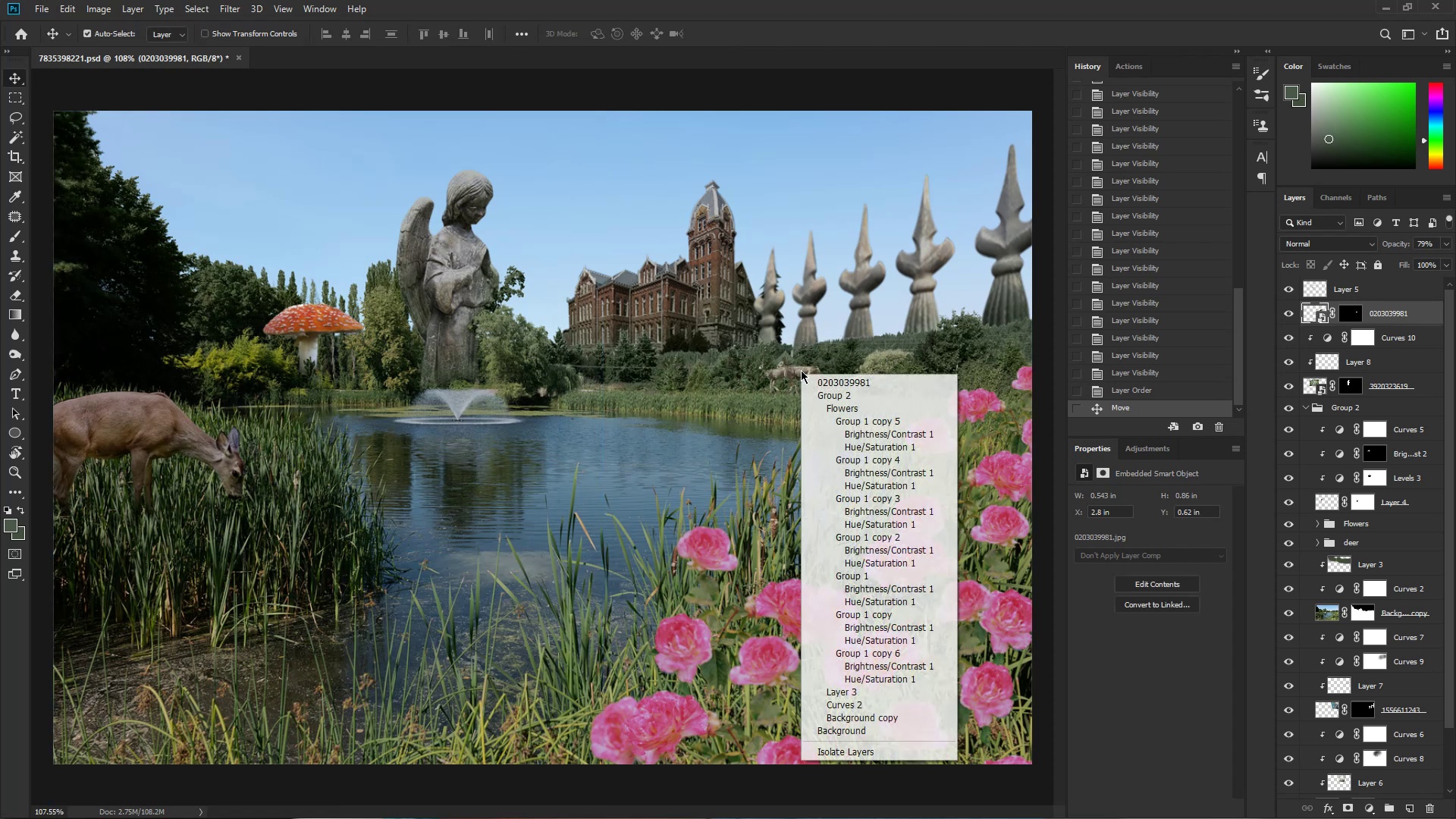 
left_click([801, 369])
 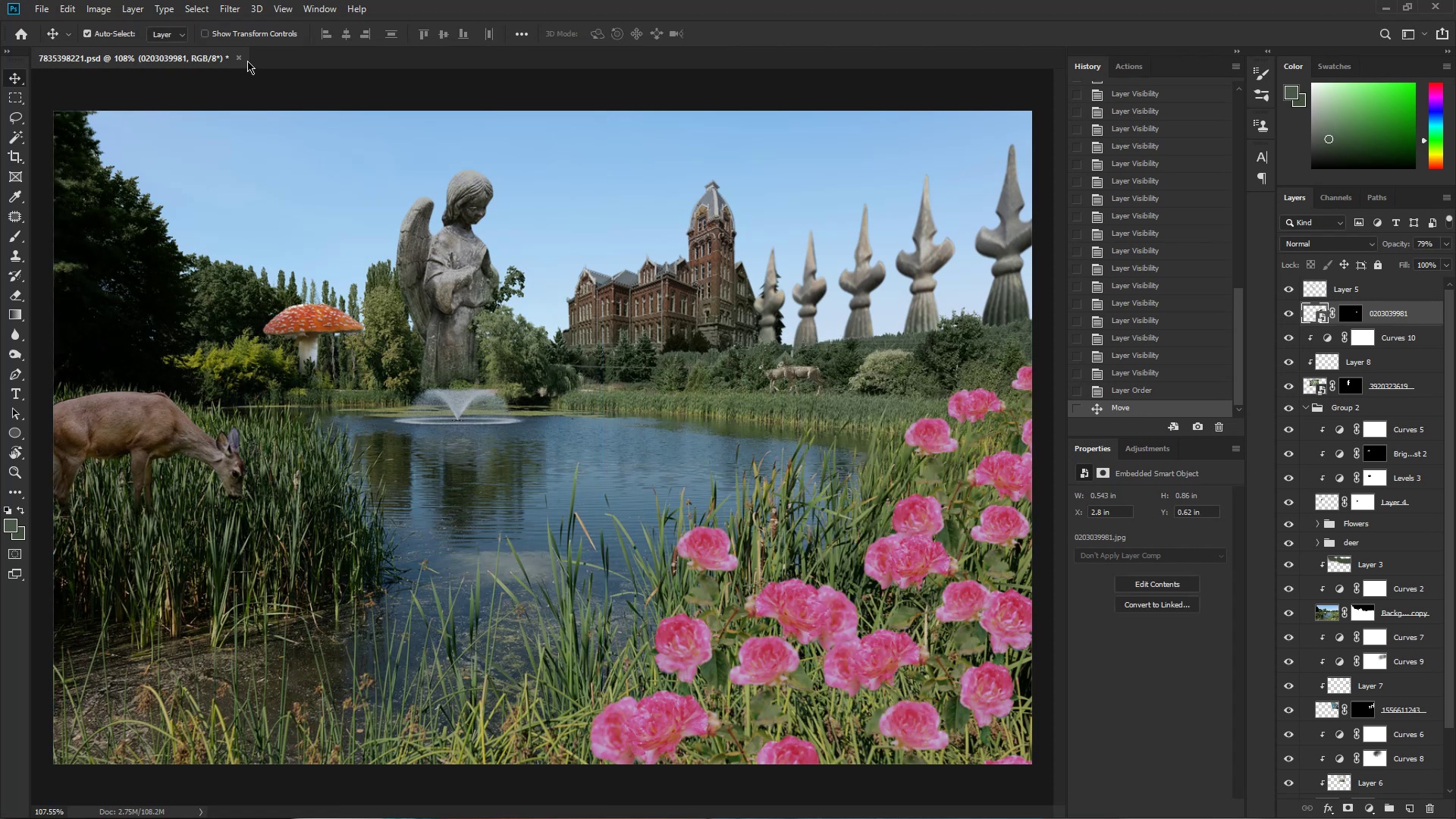 
left_click([246, 36])
 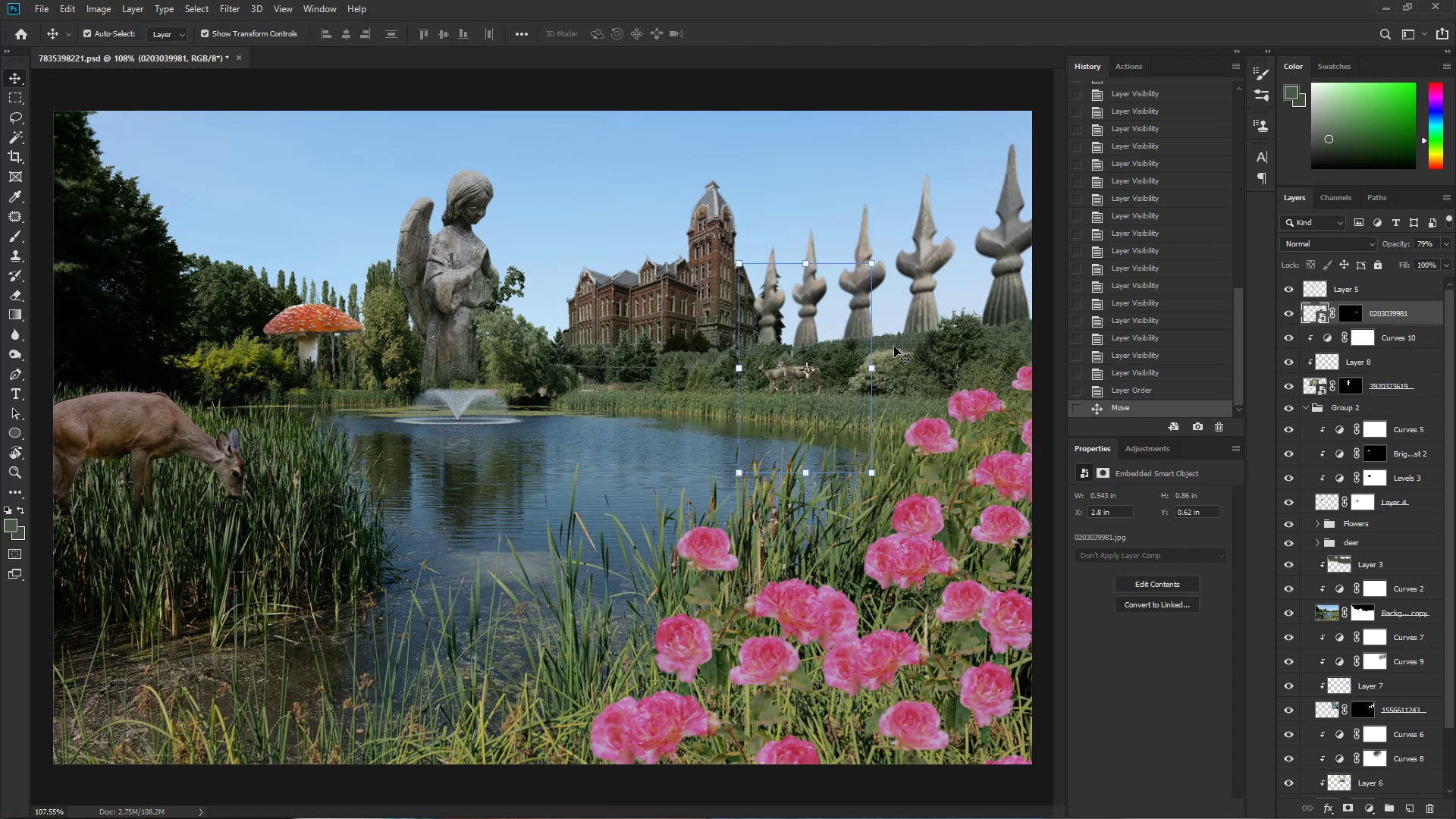 
hold_key(key=AltLeft, duration=1.25)
left_click_drag(start_coordinate=[877, 262], to_coordinate=[953, 221])
 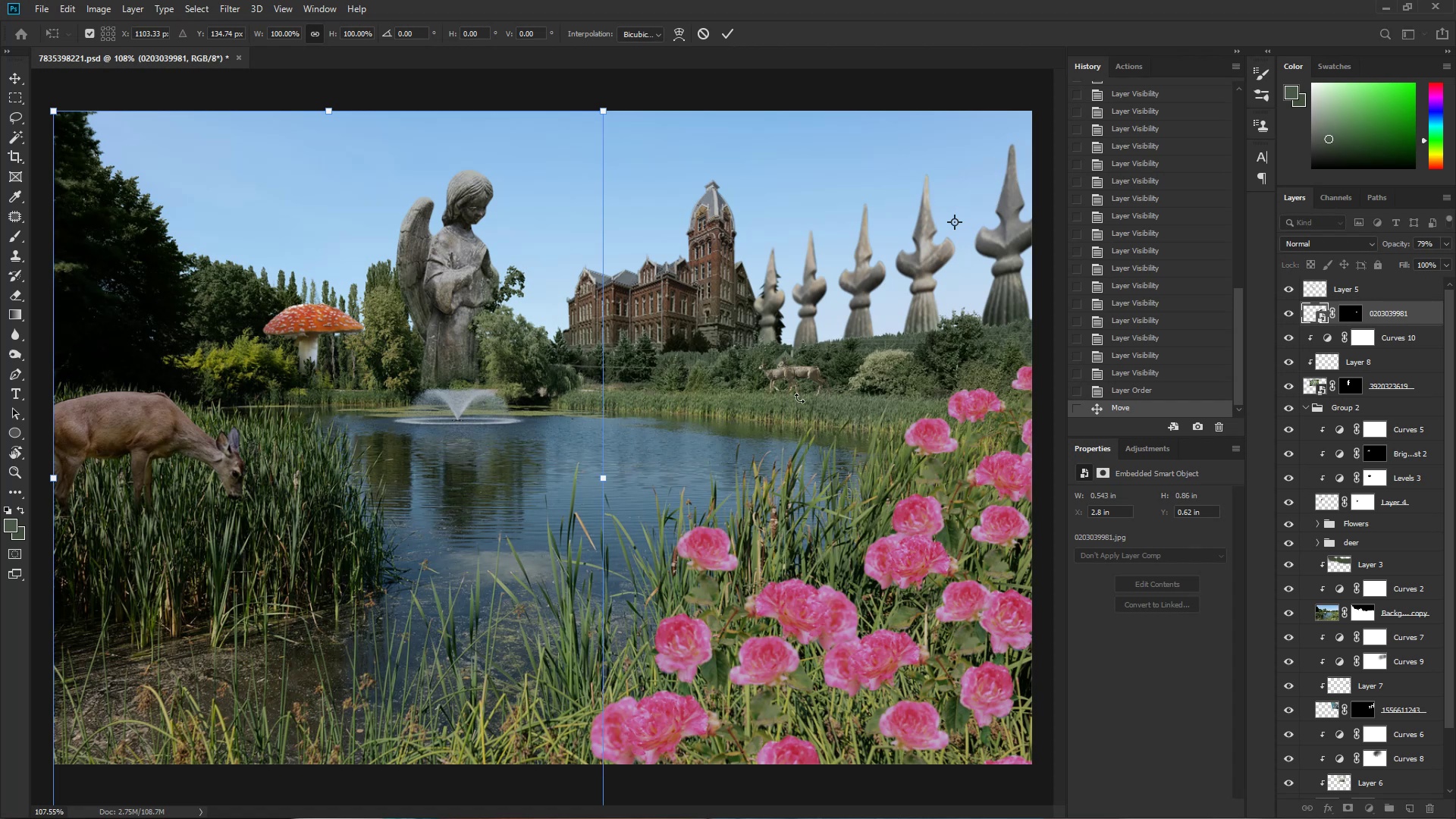 
left_click([813, 373])
 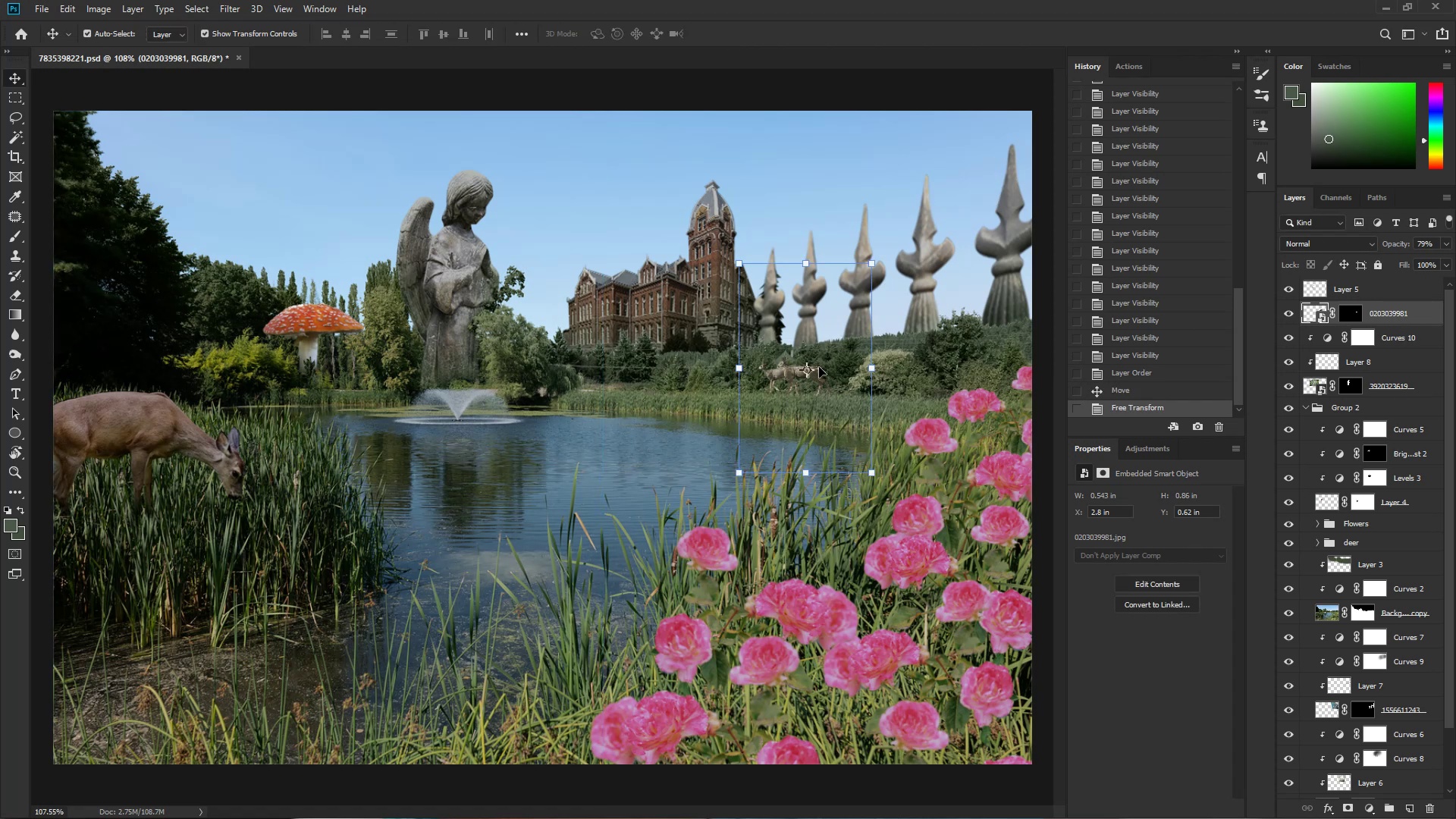 
hold_key(key=ShiftLeft, duration=1.52)
left_click_drag(start_coordinate=[872, 262], to_coordinate=[921, 209])
 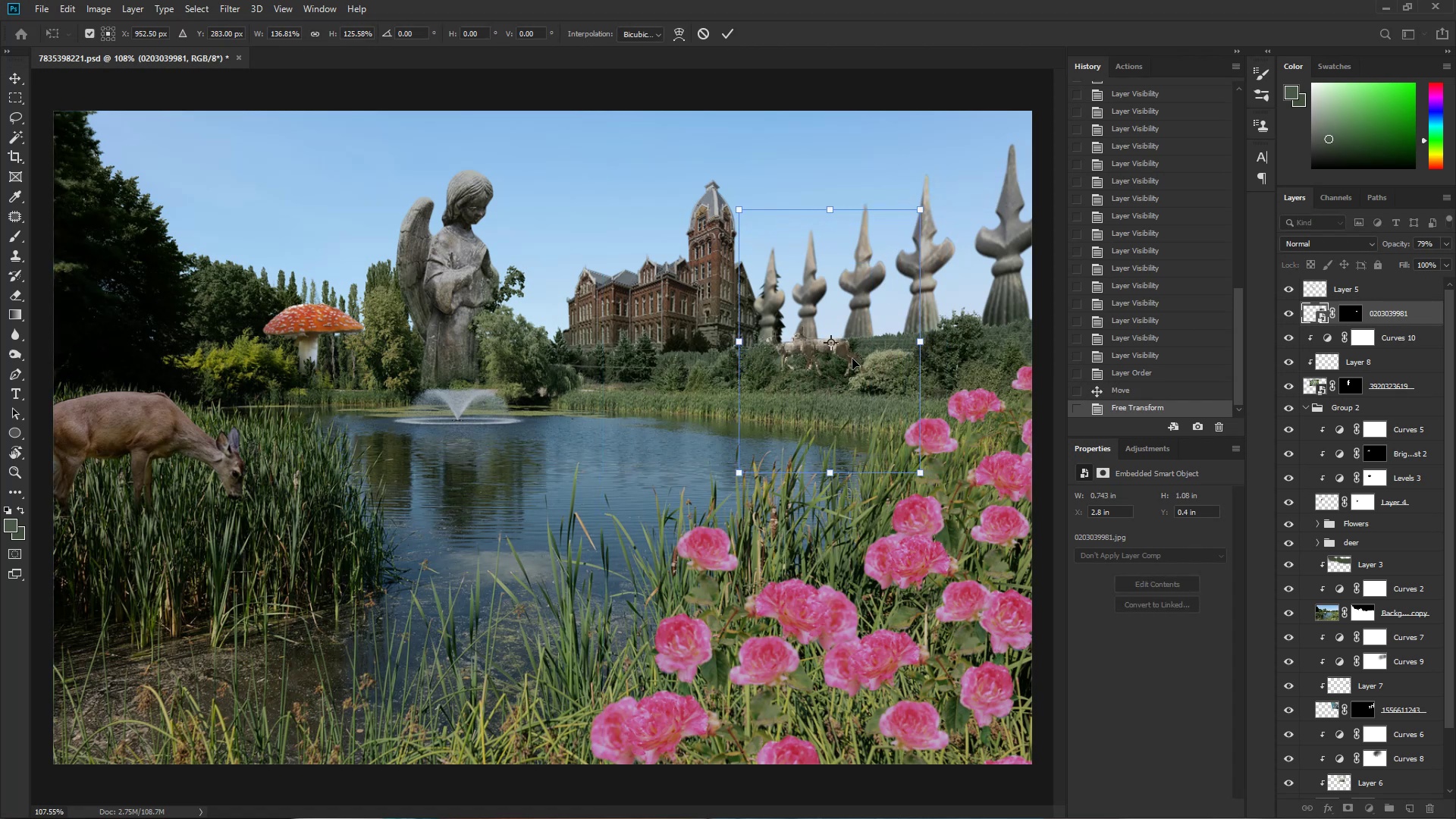 
hold_key(key=ShiftLeft, duration=1.05)
 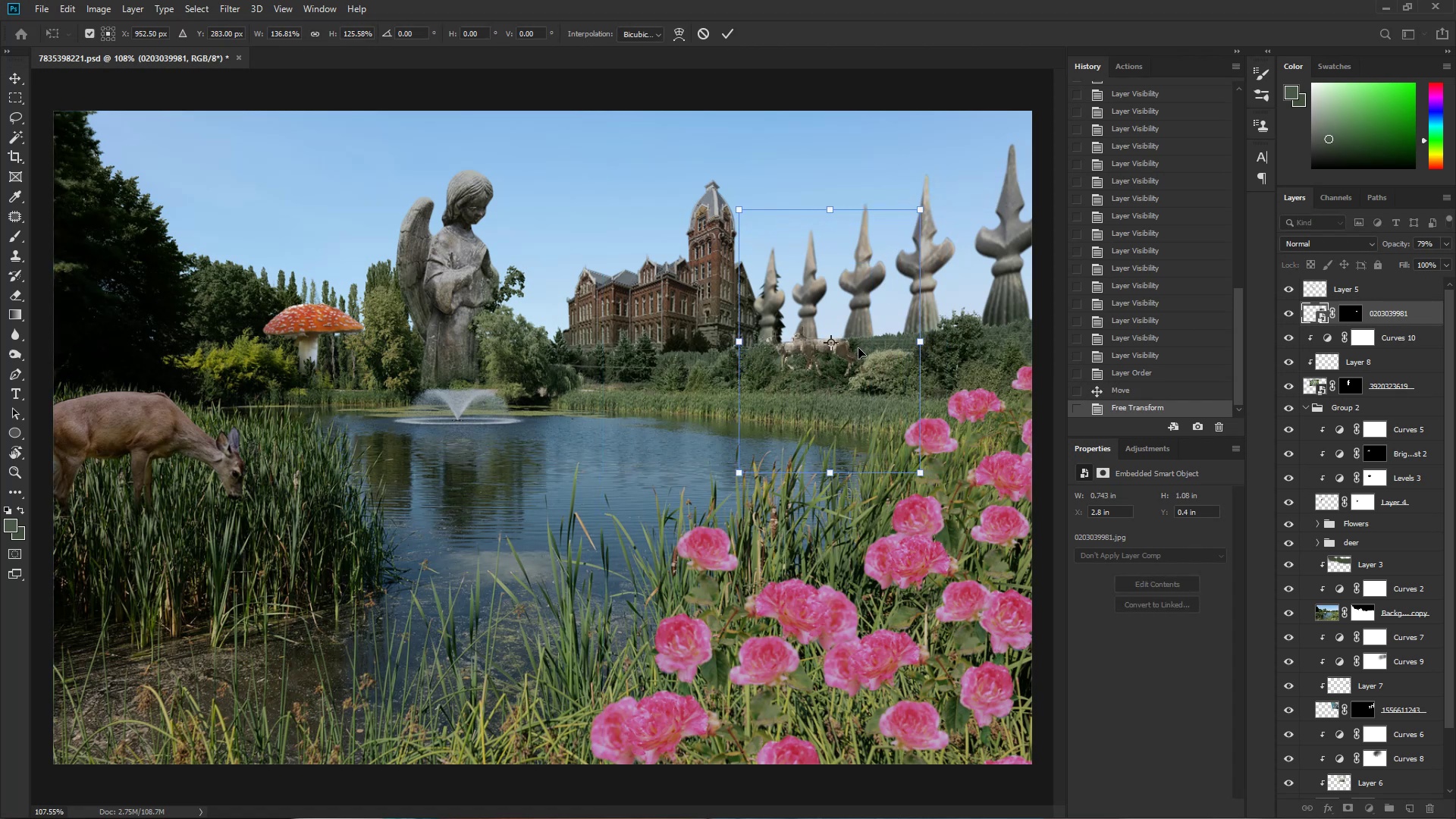 
left_click_drag(start_coordinate=[849, 366], to_coordinate=[793, 392])
 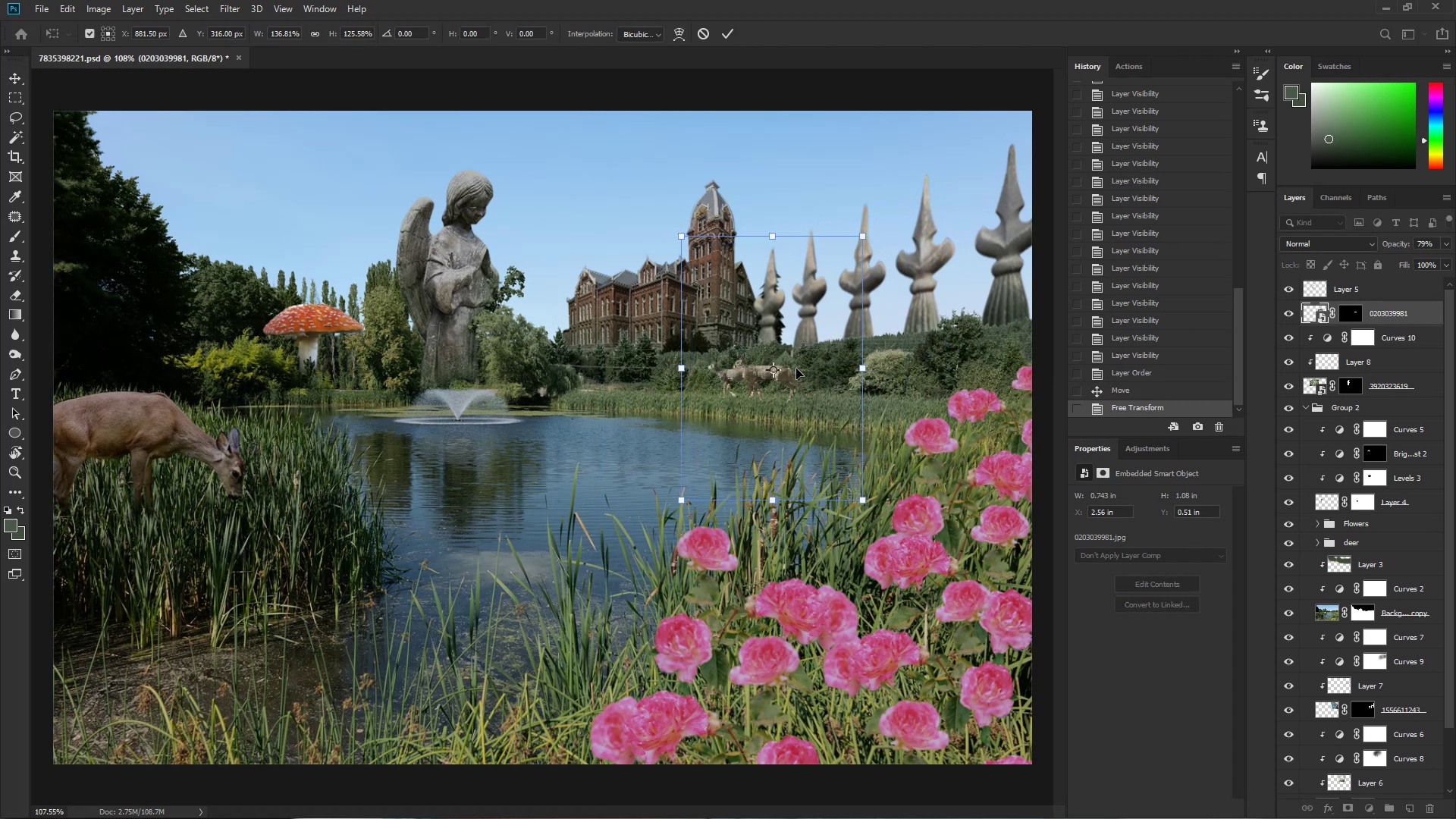 
key(NumpadEnter)
 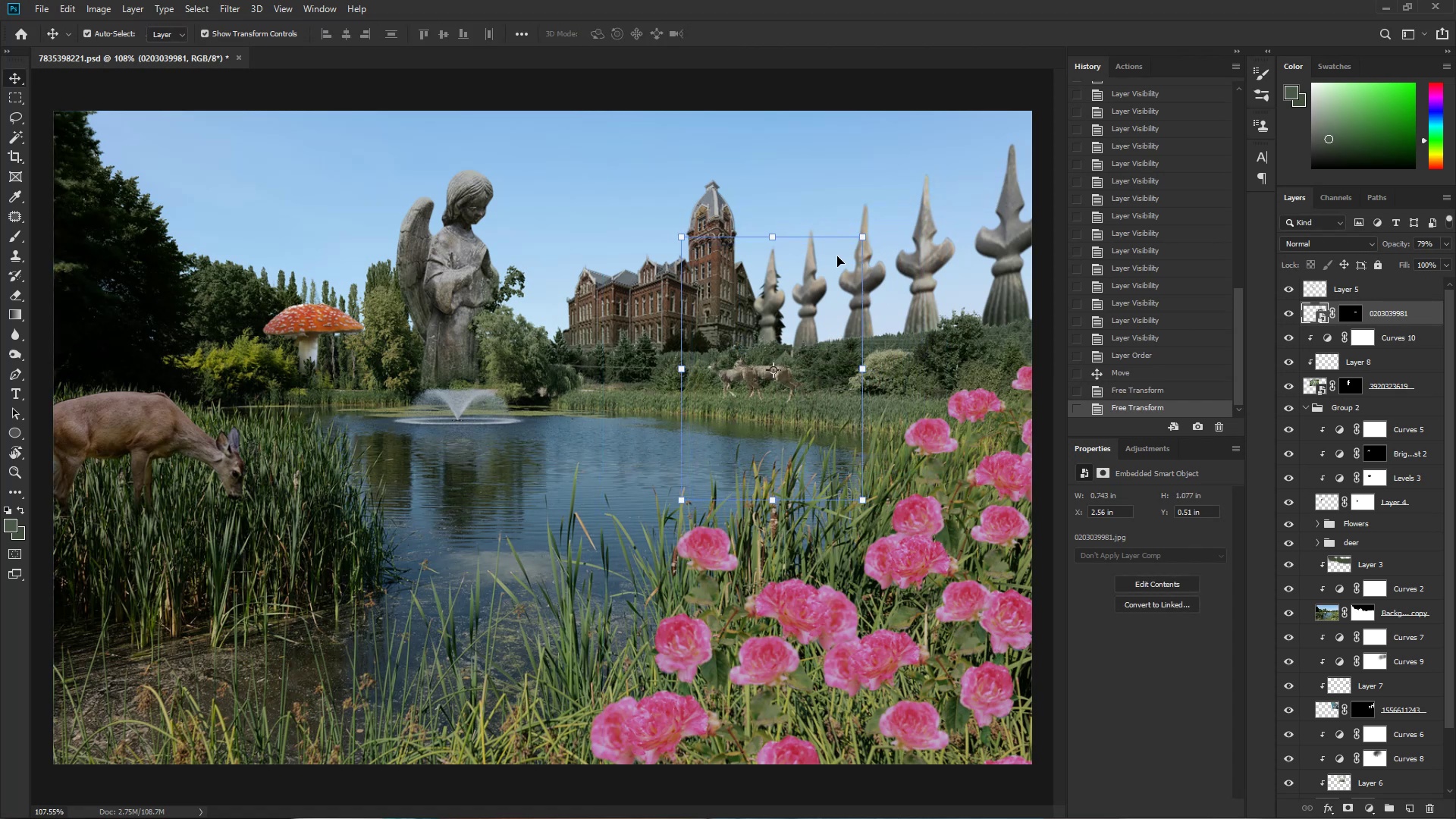 
hold_key(key=Space, duration=1.42)
 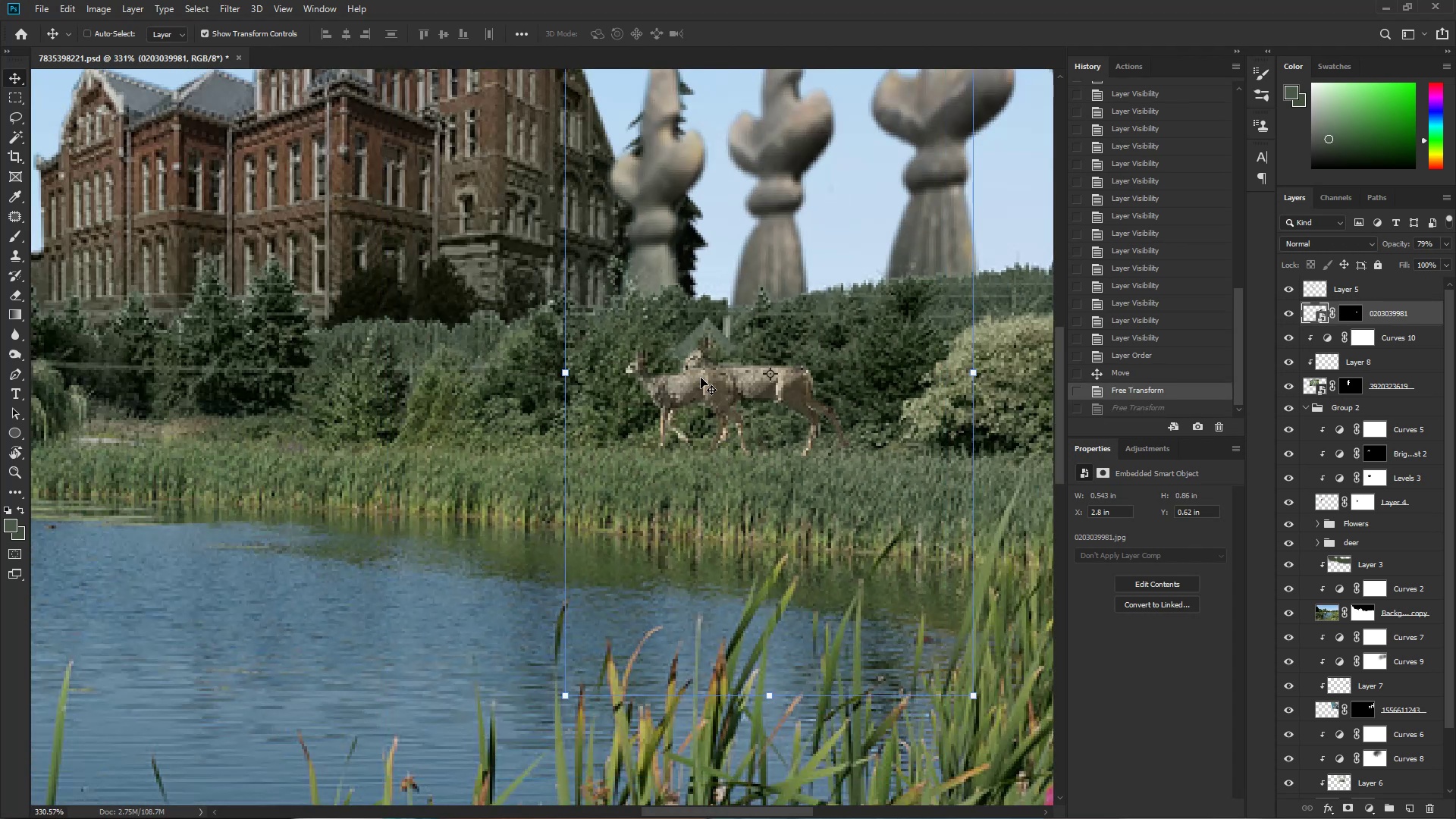 
key(Control+ControlLeft)
 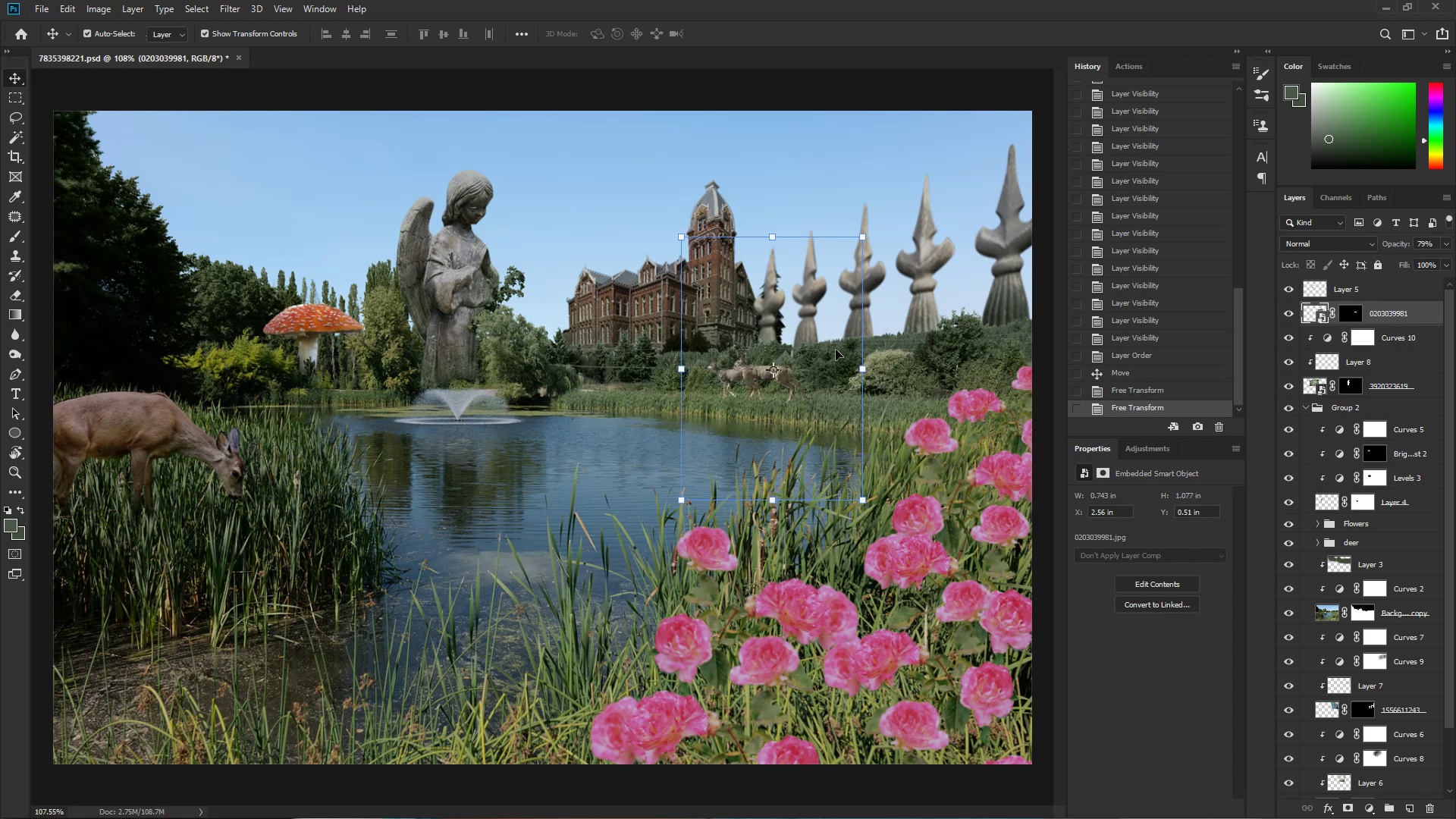 
left_click_drag(start_coordinate=[783, 369], to_coordinate=[905, 365])
 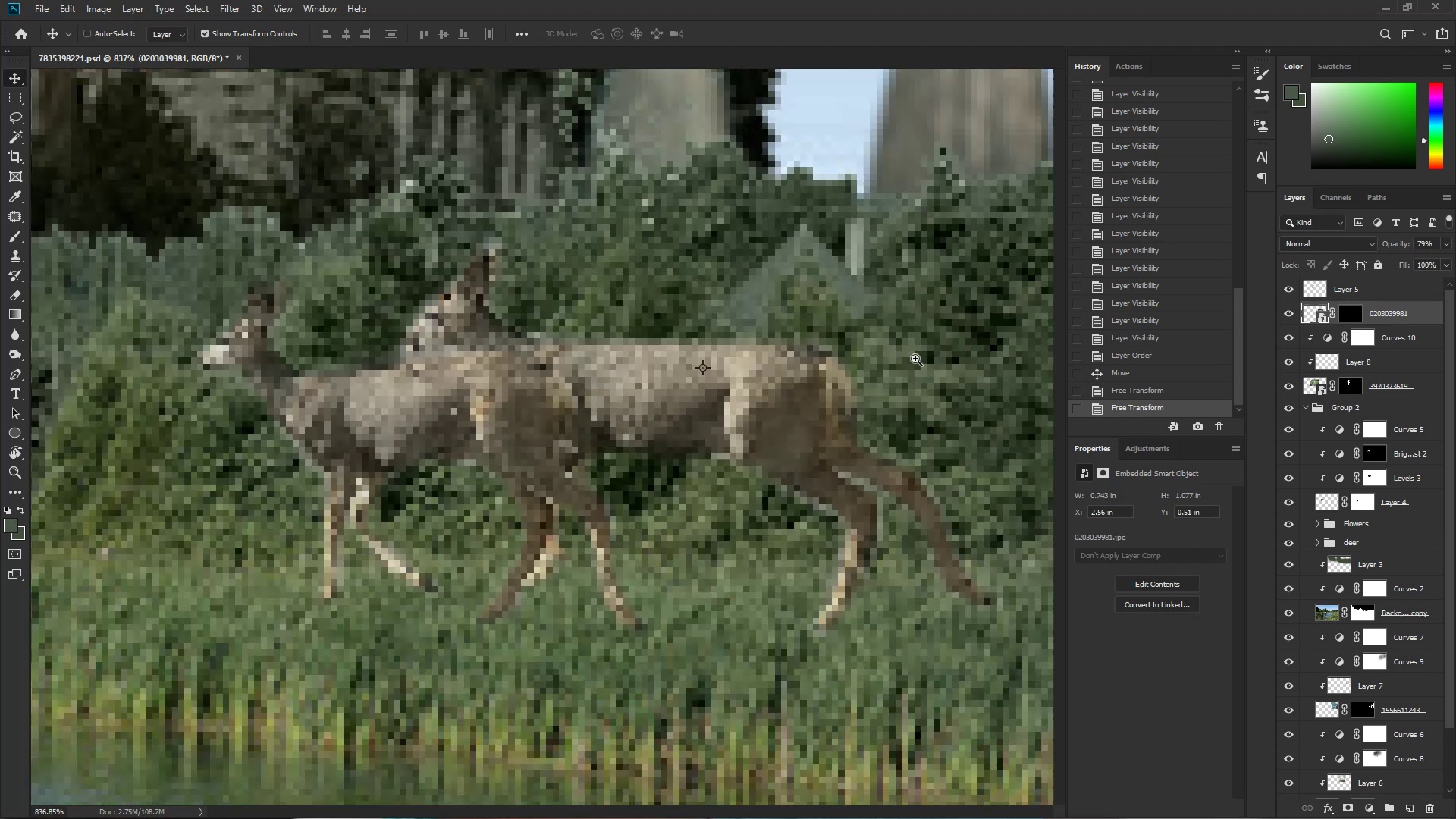 
left_click_drag(start_coordinate=[848, 364], to_coordinate=[720, 384])
 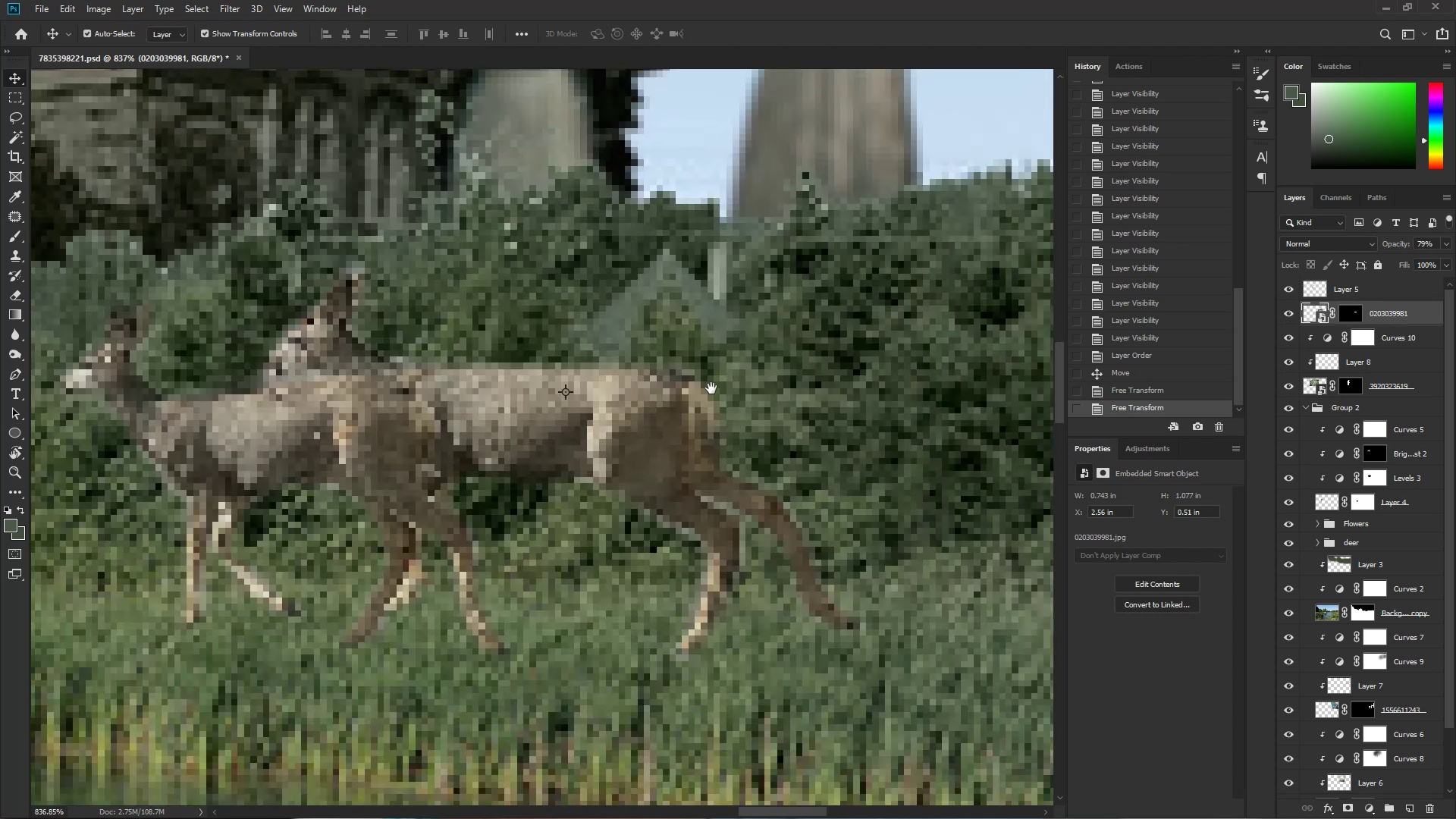 
hold_key(key=ControlLeft, duration=0.39)
left_click_drag(start_coordinate=[727, 366], to_coordinate=[663, 383])
 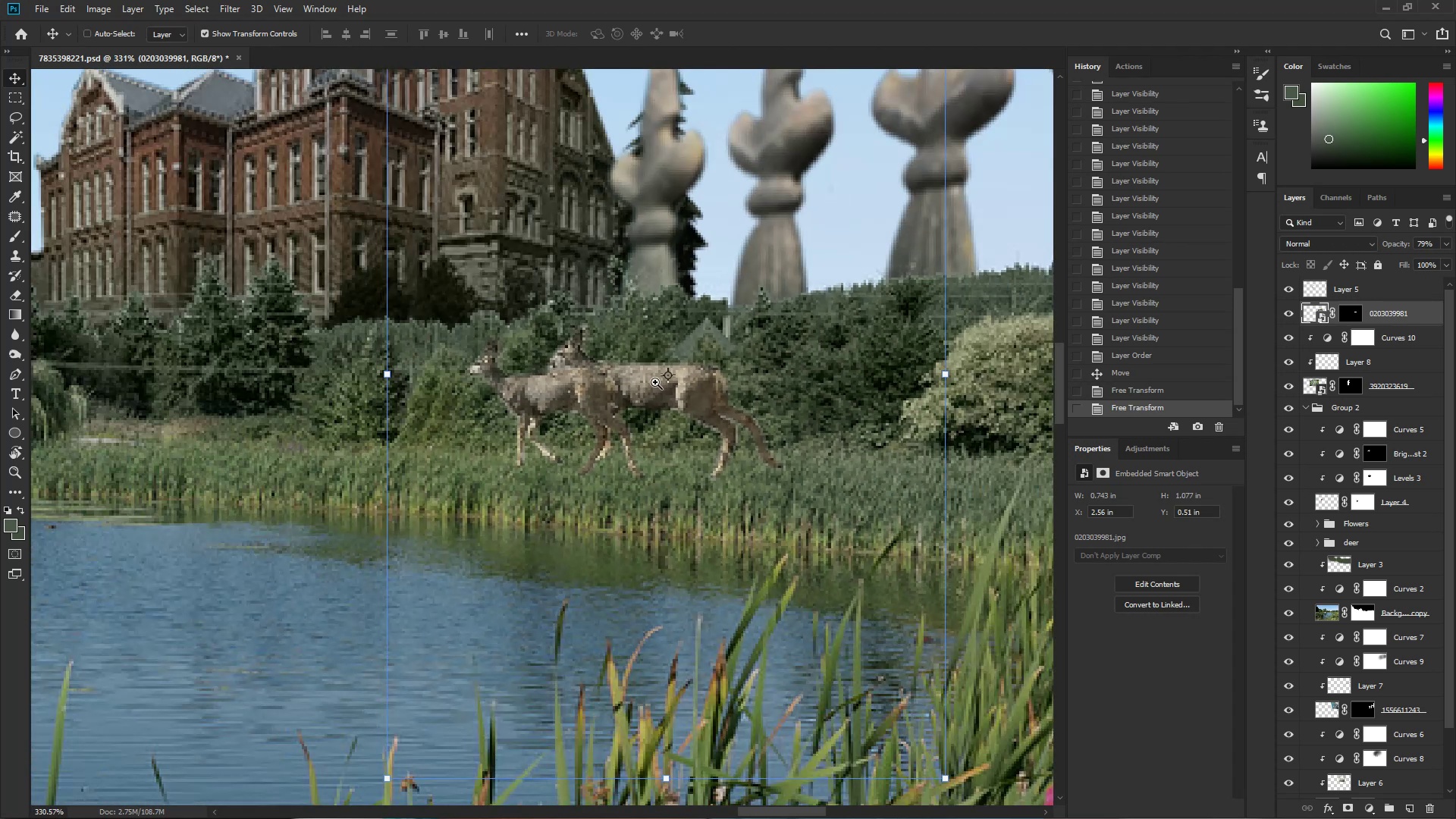 
key(Control+Z)
 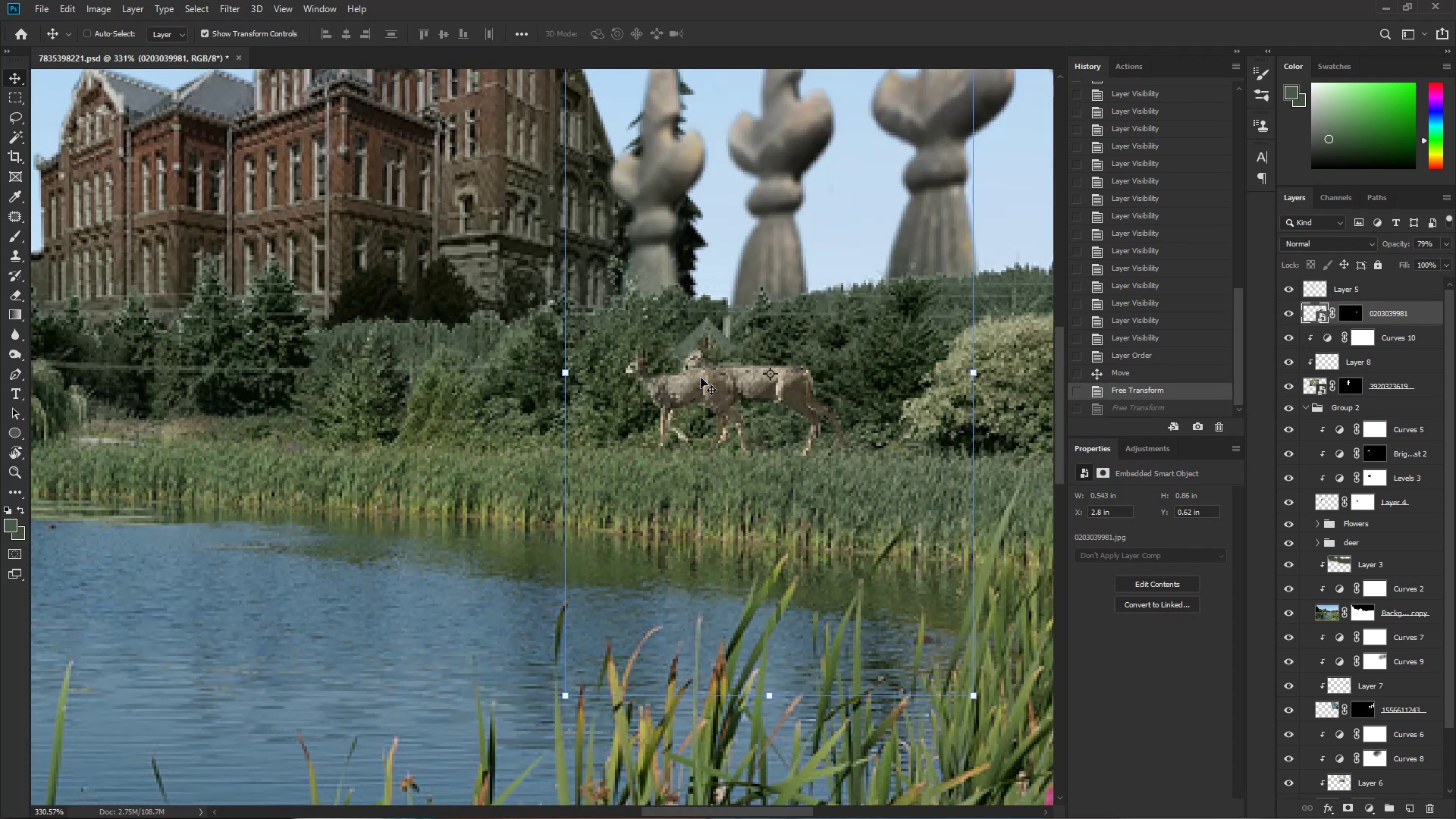 
key(Control+Z)
 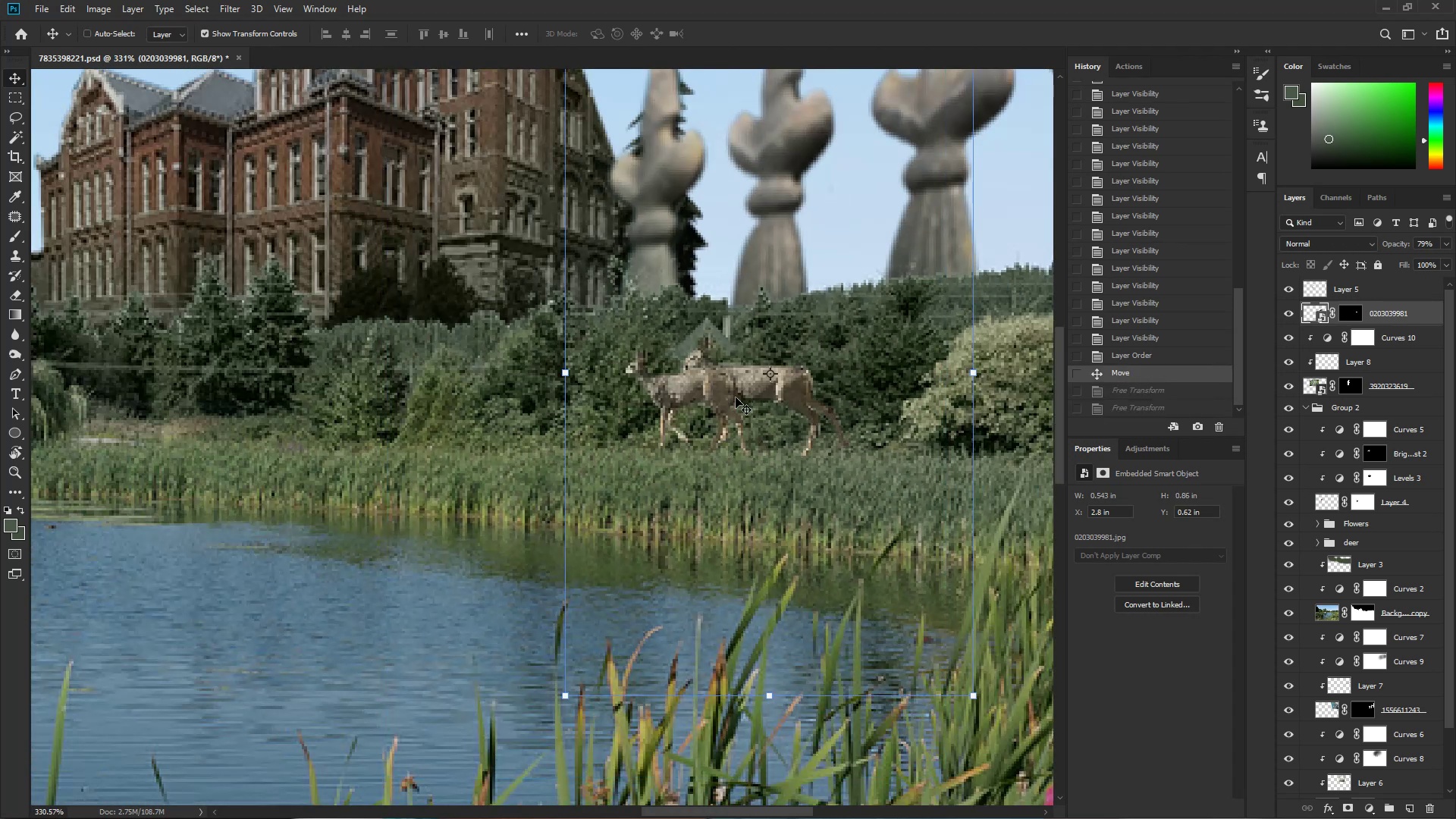 
key(Control+ControlLeft)
 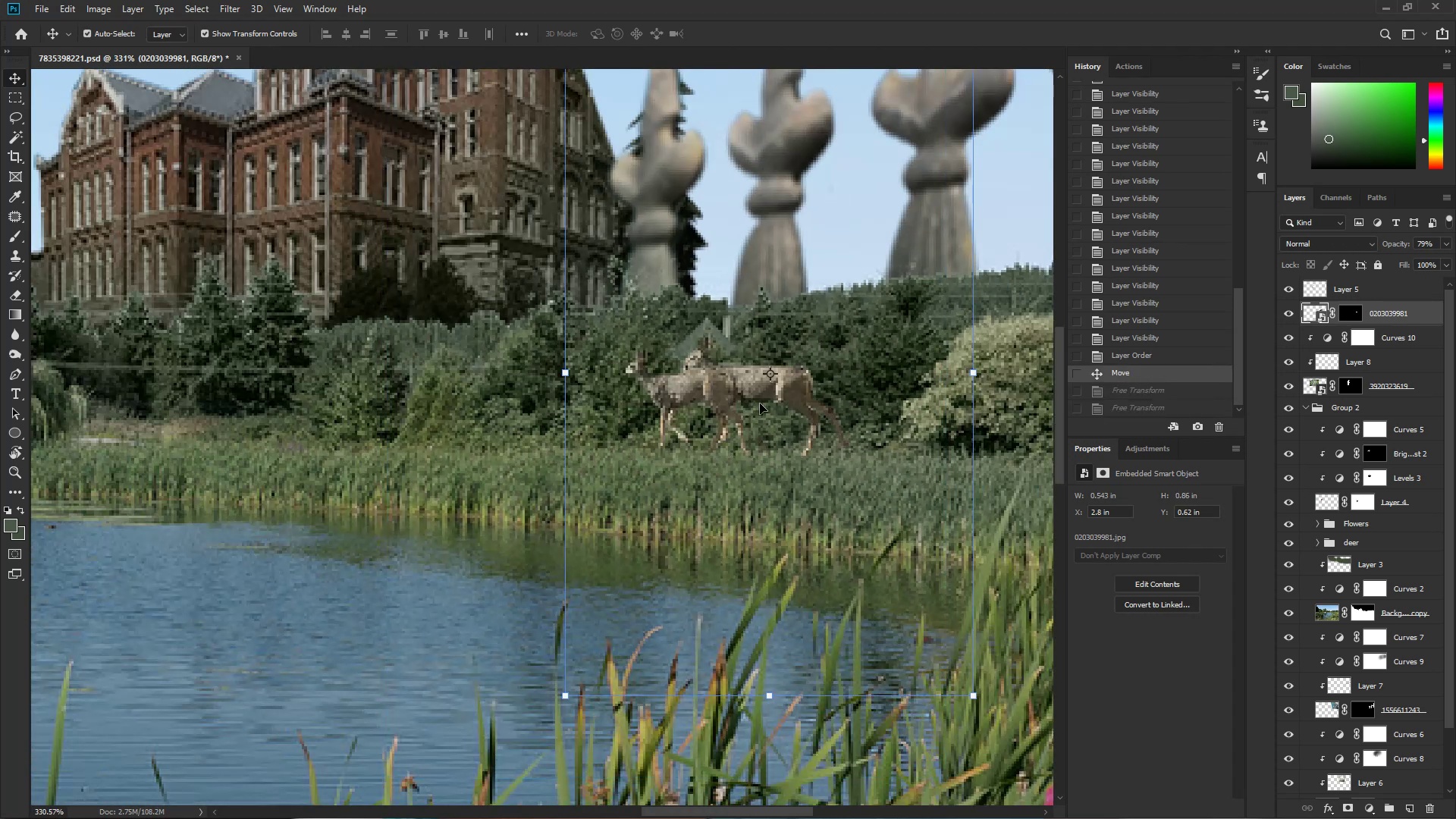 
hold_key(key=Space, duration=1.09)
 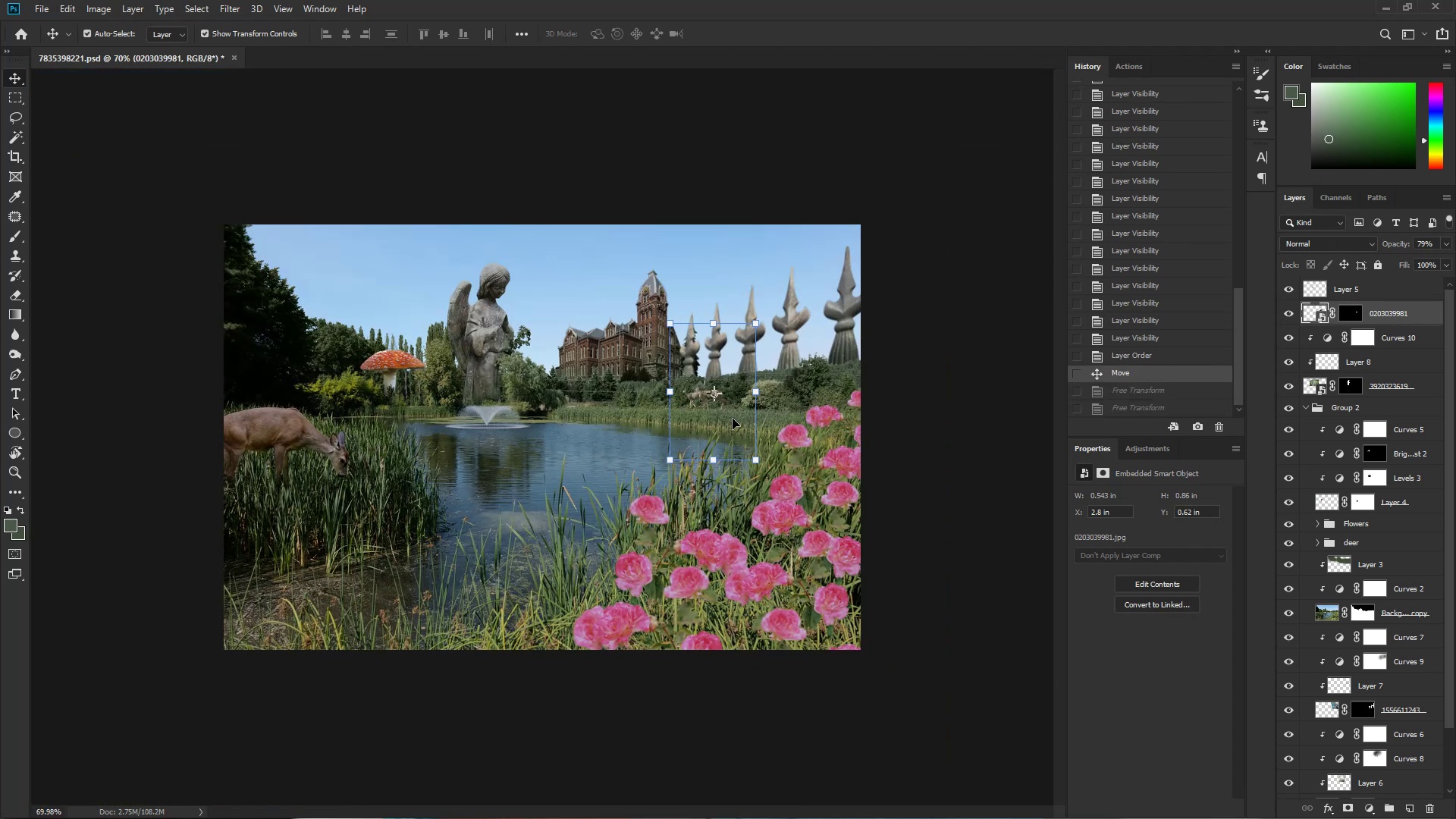 
left_click_drag(start_coordinate=[780, 397], to_coordinate=[726, 416])
 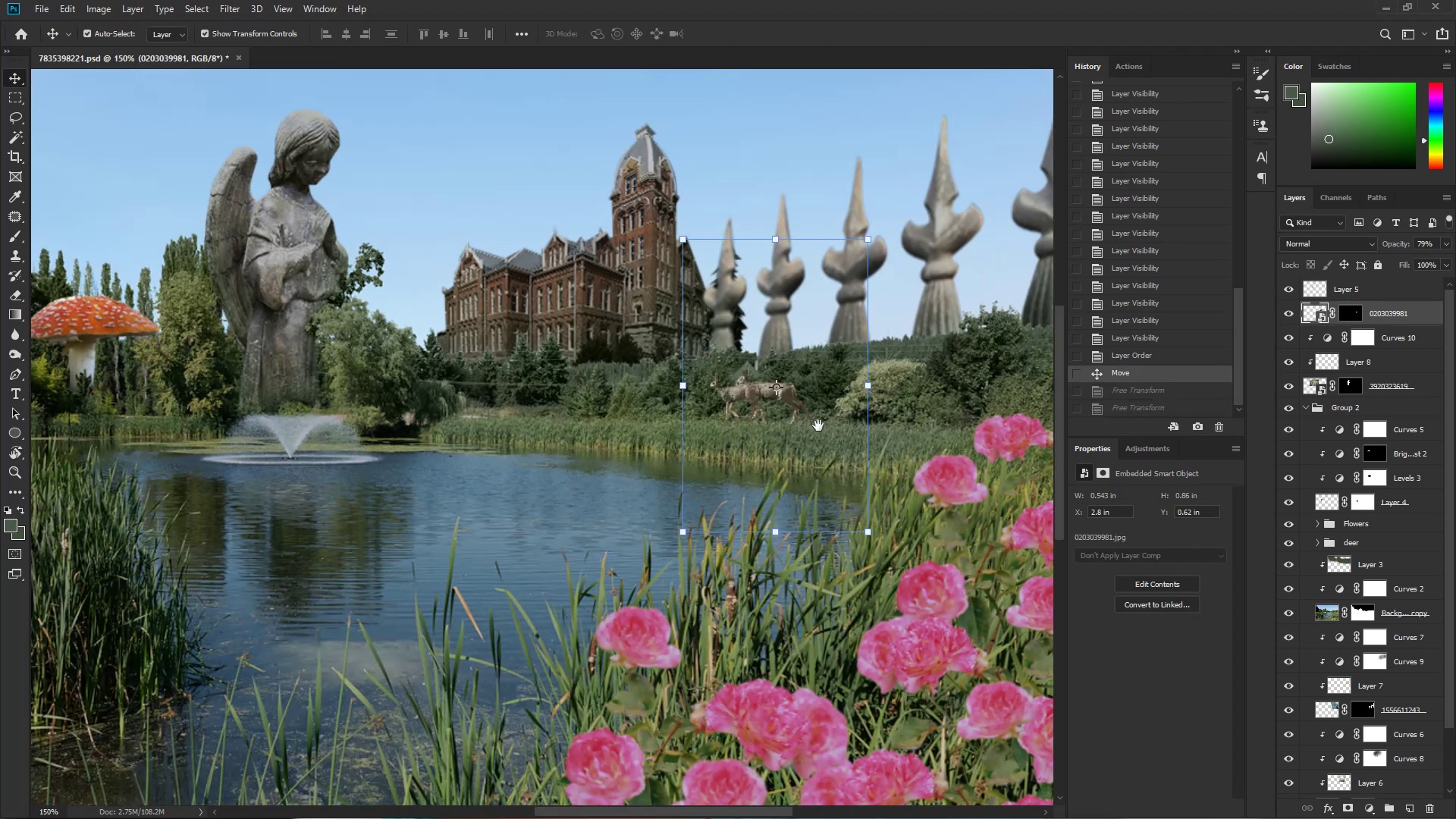 
key(Control+ControlLeft)
 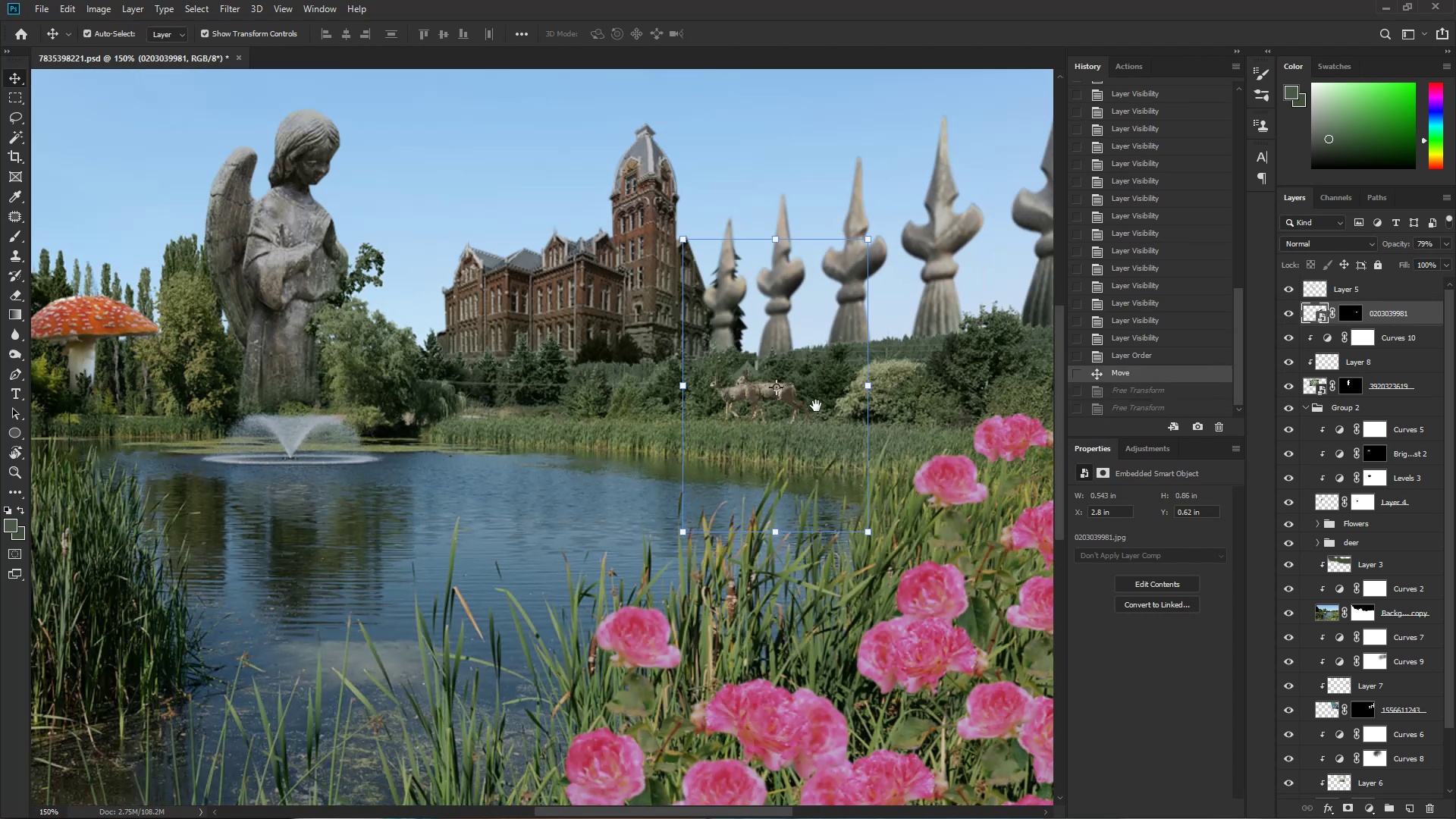 
left_click_drag(start_coordinate=[809, 401], to_coordinate=[756, 403])
 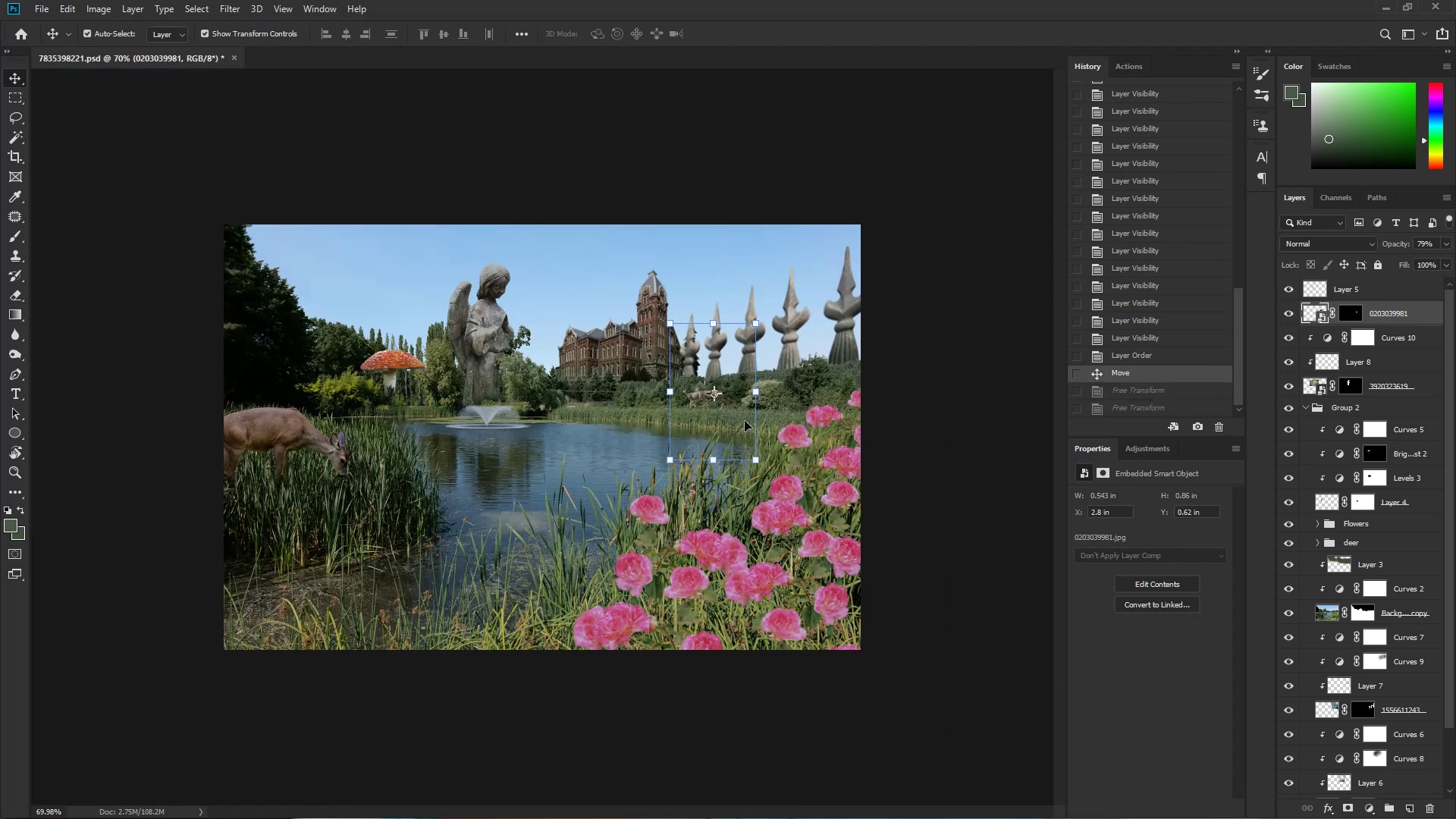 
key(Control+ControlLeft)
 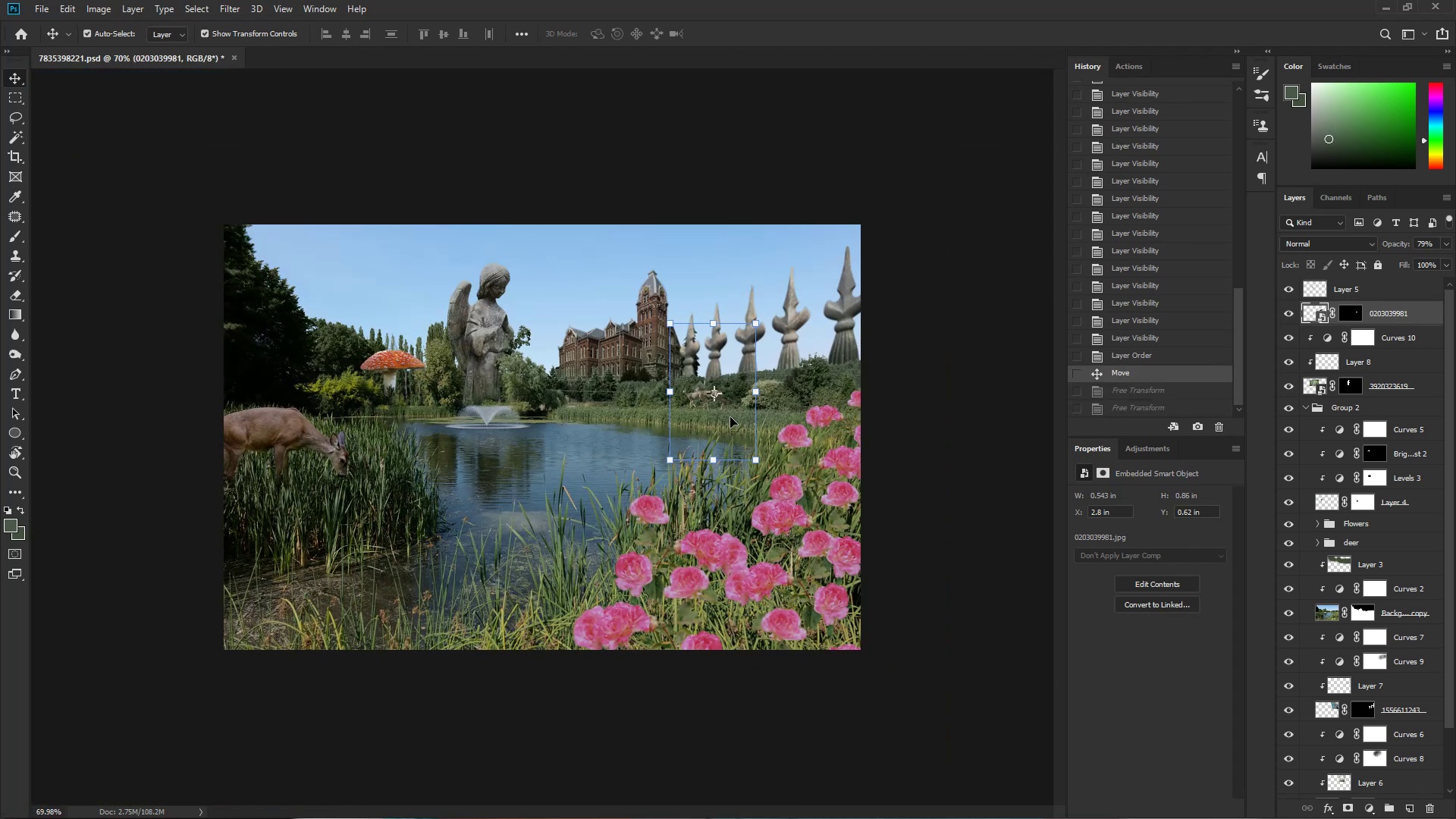 
key(Control+Space)
 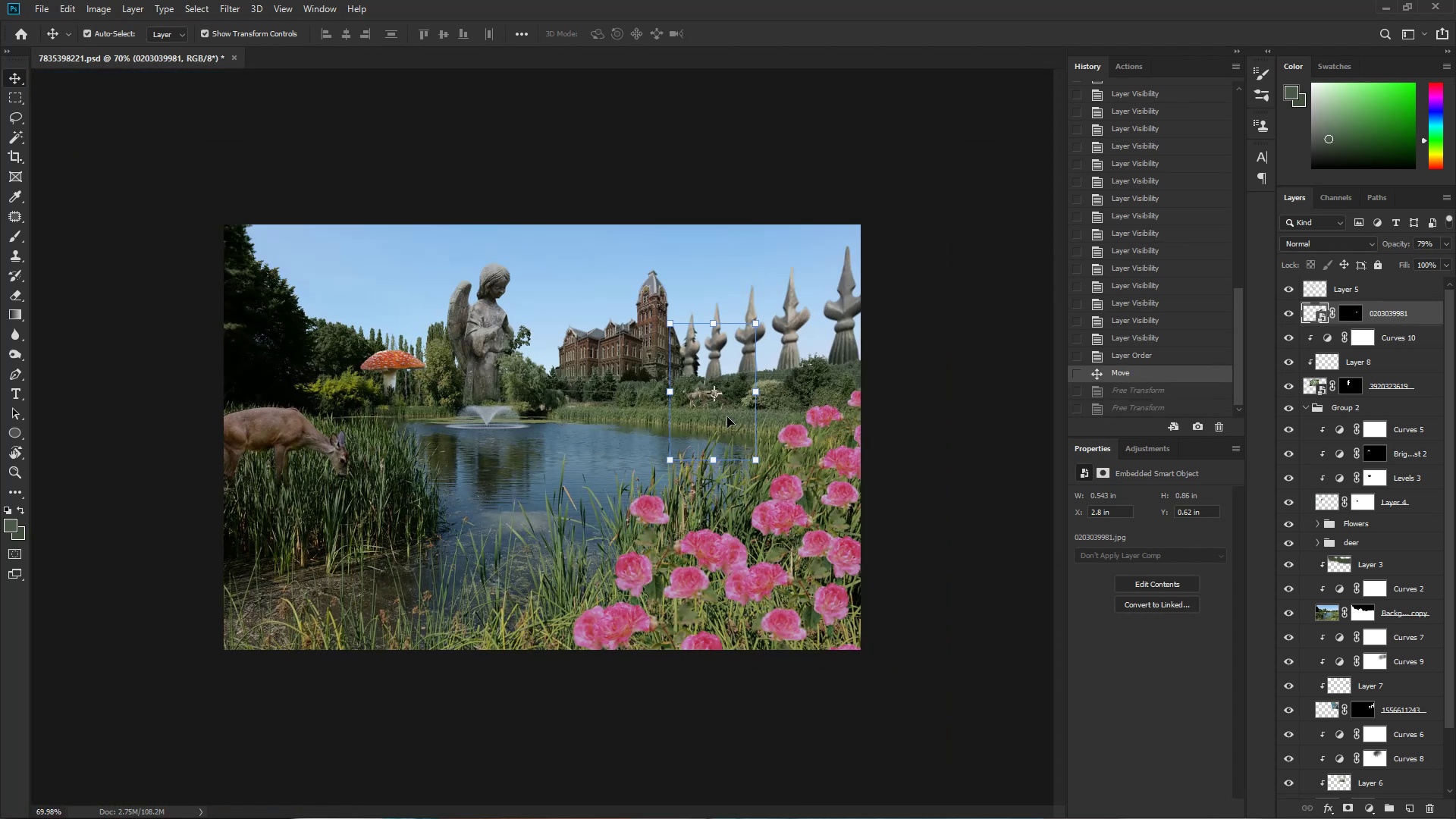 
left_click_drag(start_coordinate=[708, 413], to_coordinate=[756, 413])
 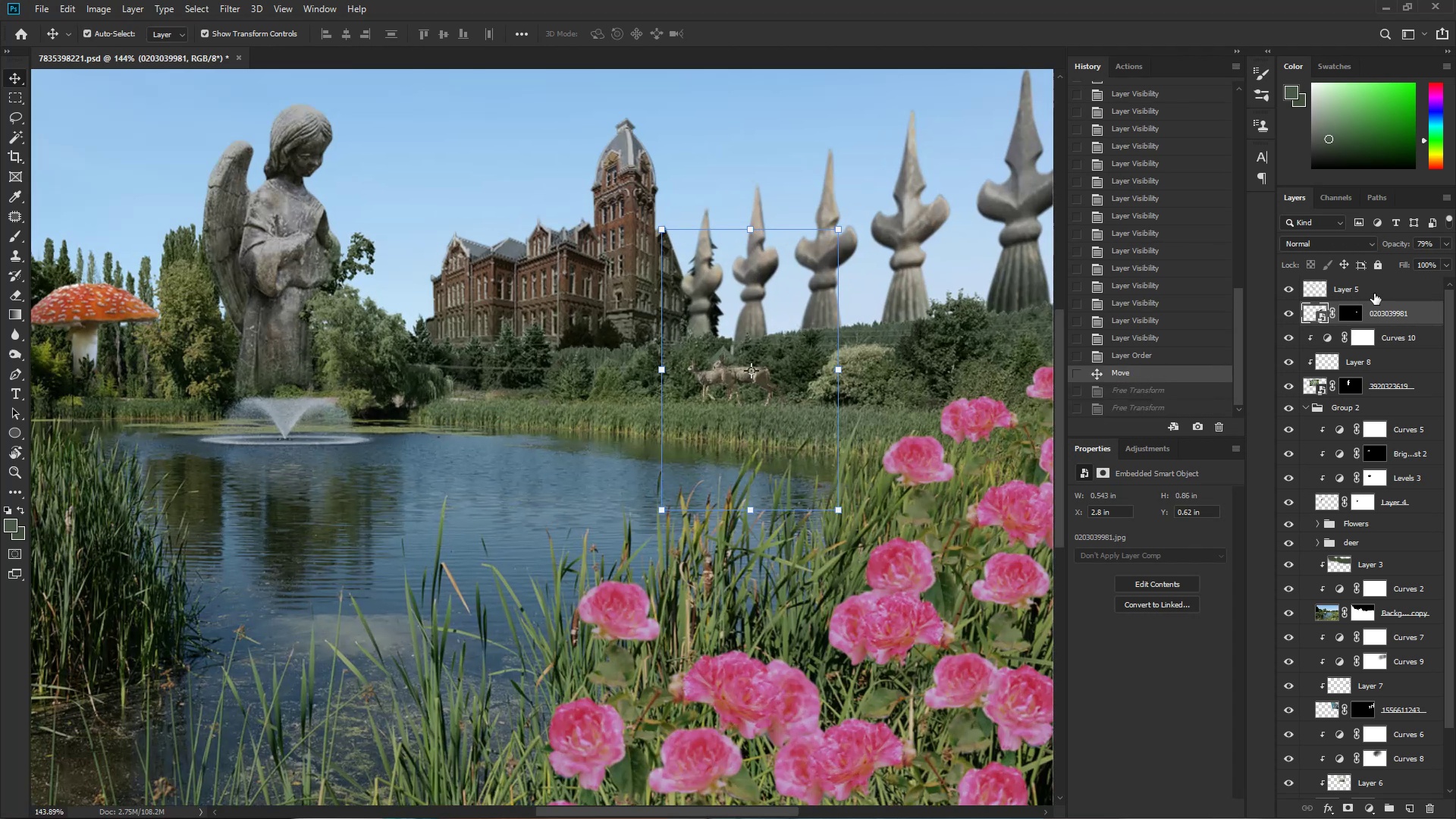 
key(Delete)
 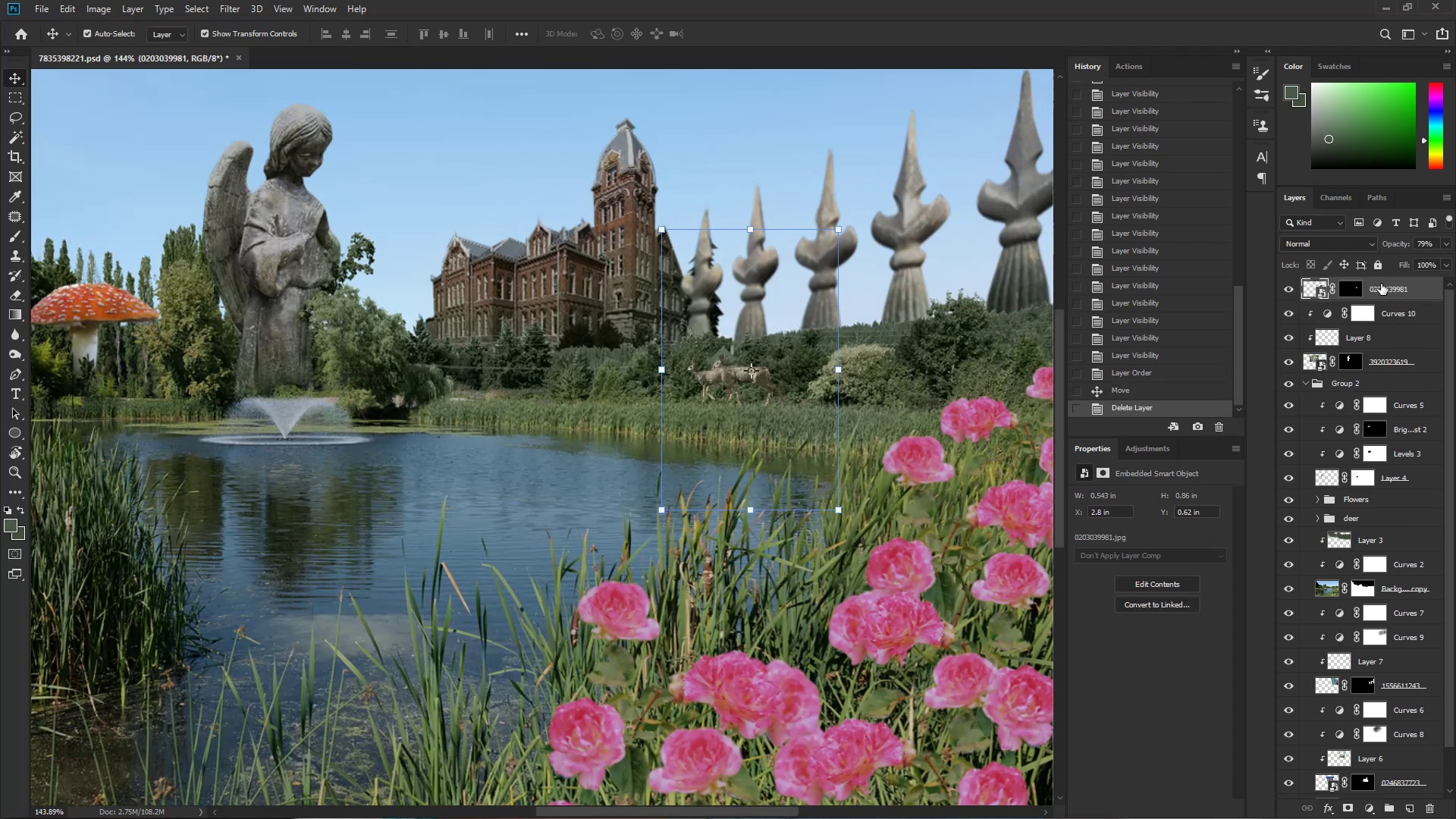 
hold_key(key=ControlLeft, duration=0.47)
 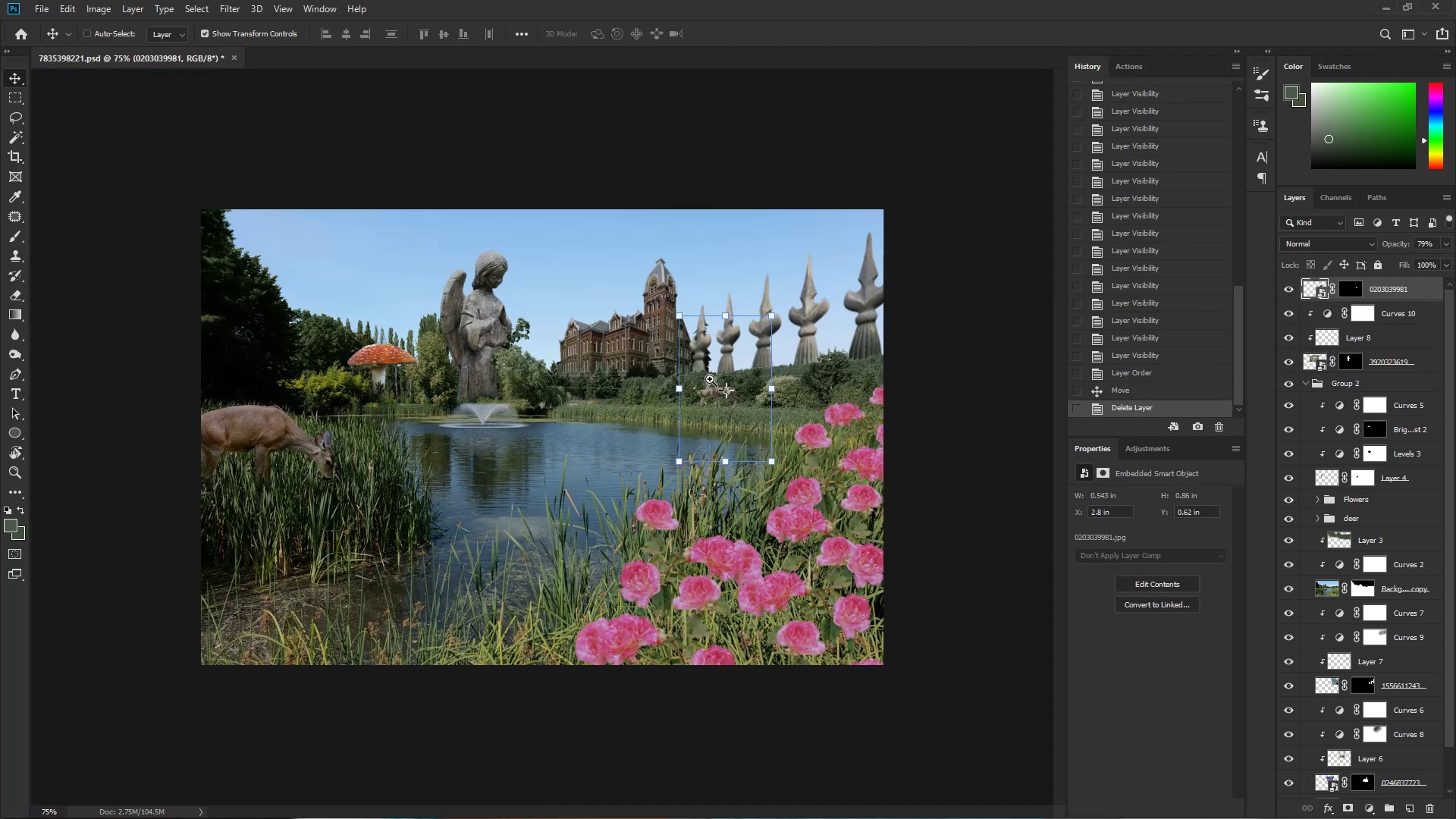 
hold_key(key=Space, duration=1.05)
 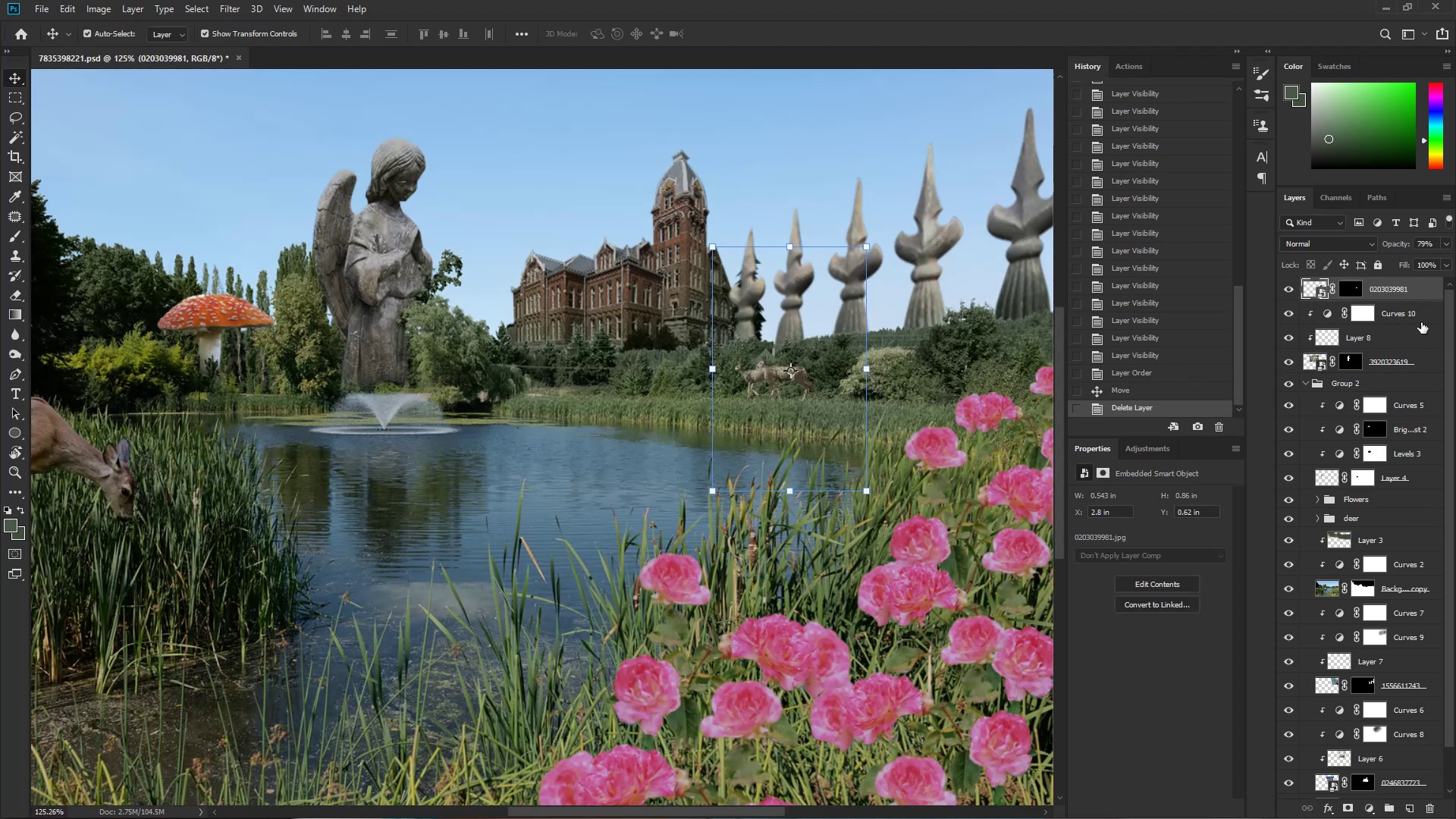 
left_click_drag(start_coordinate=[814, 378], to_coordinate=[768, 391])
 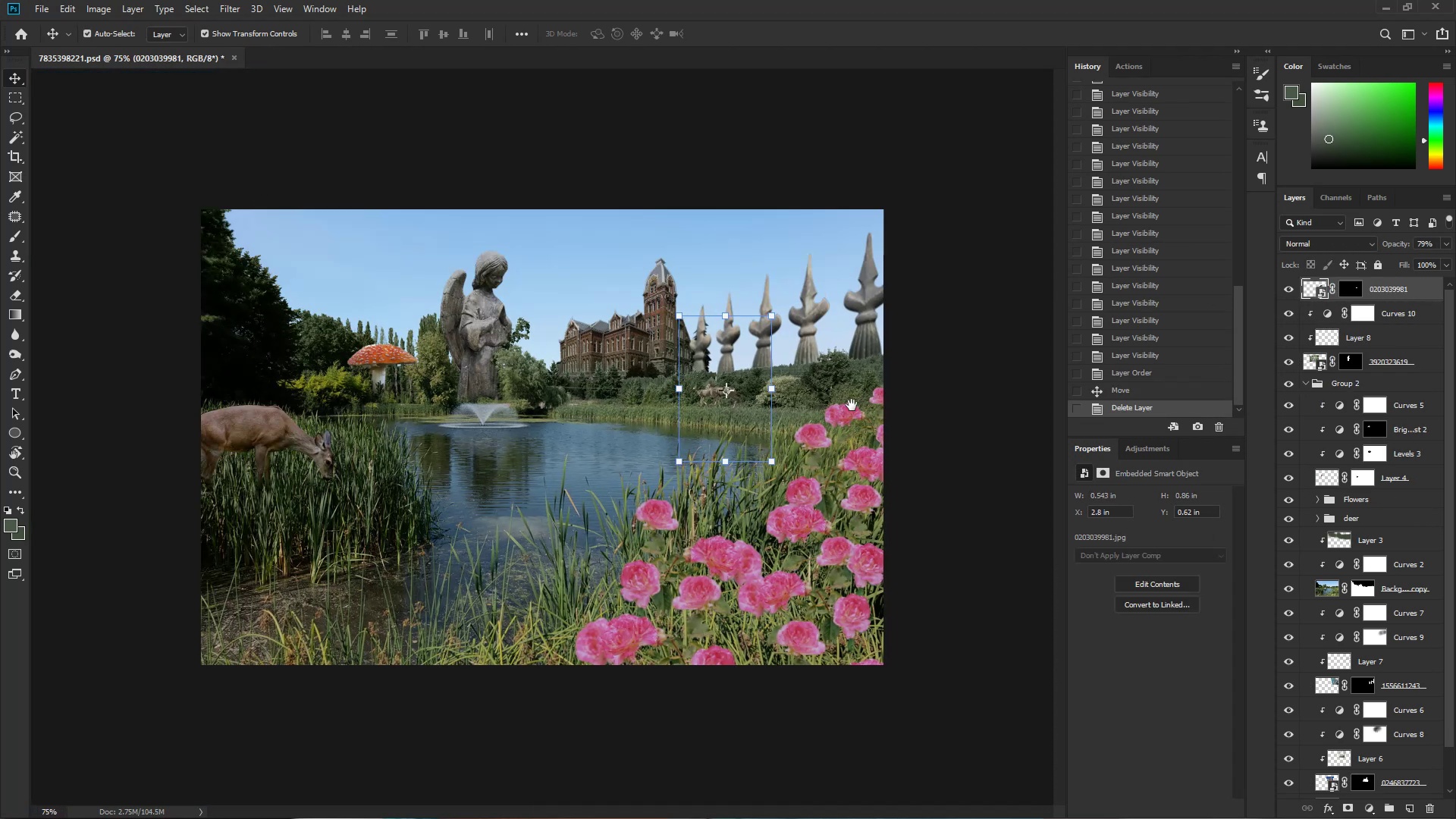 
key(Control+ControlLeft)
 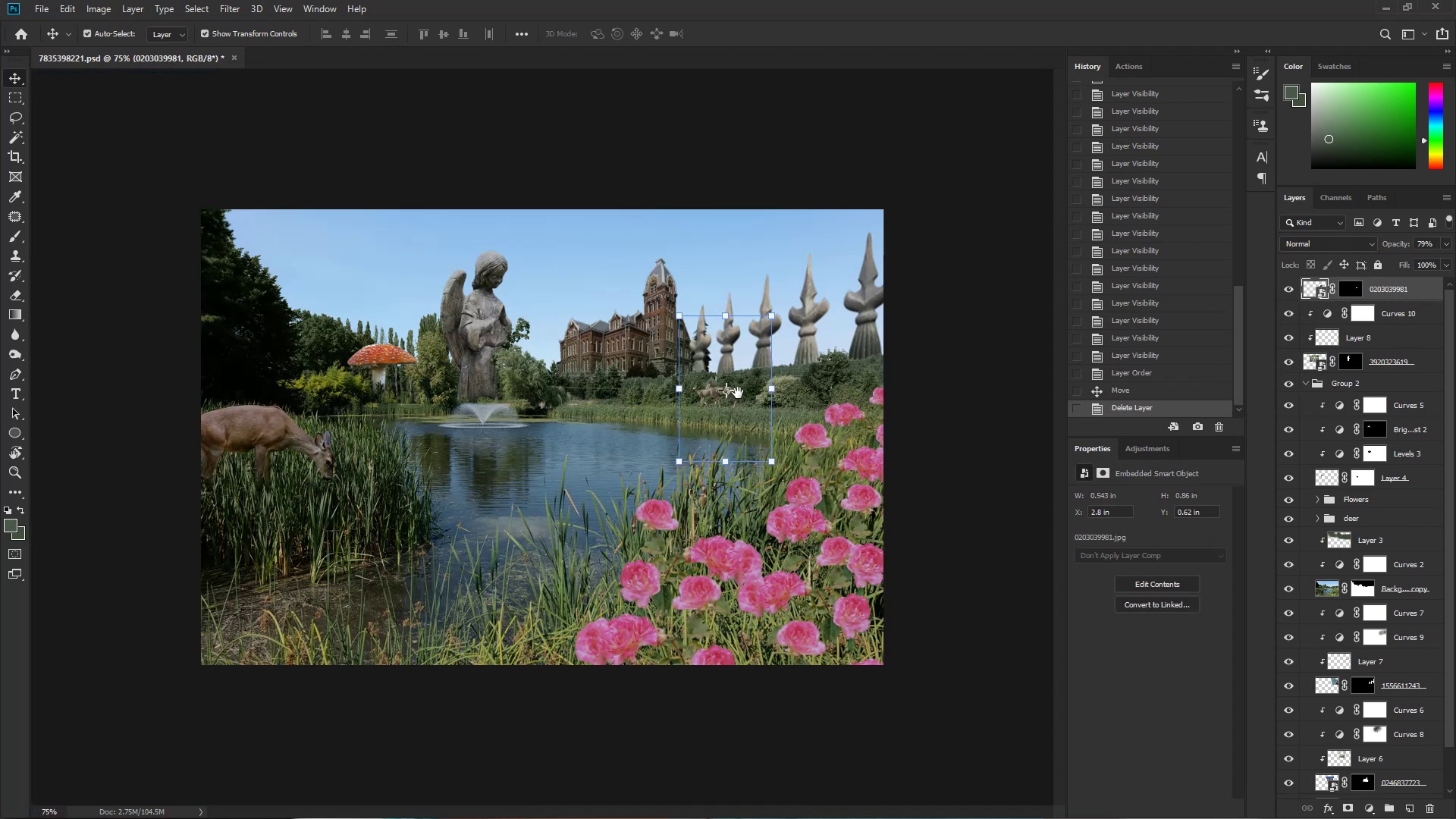 
left_click_drag(start_coordinate=[700, 378], to_coordinate=[739, 387])
 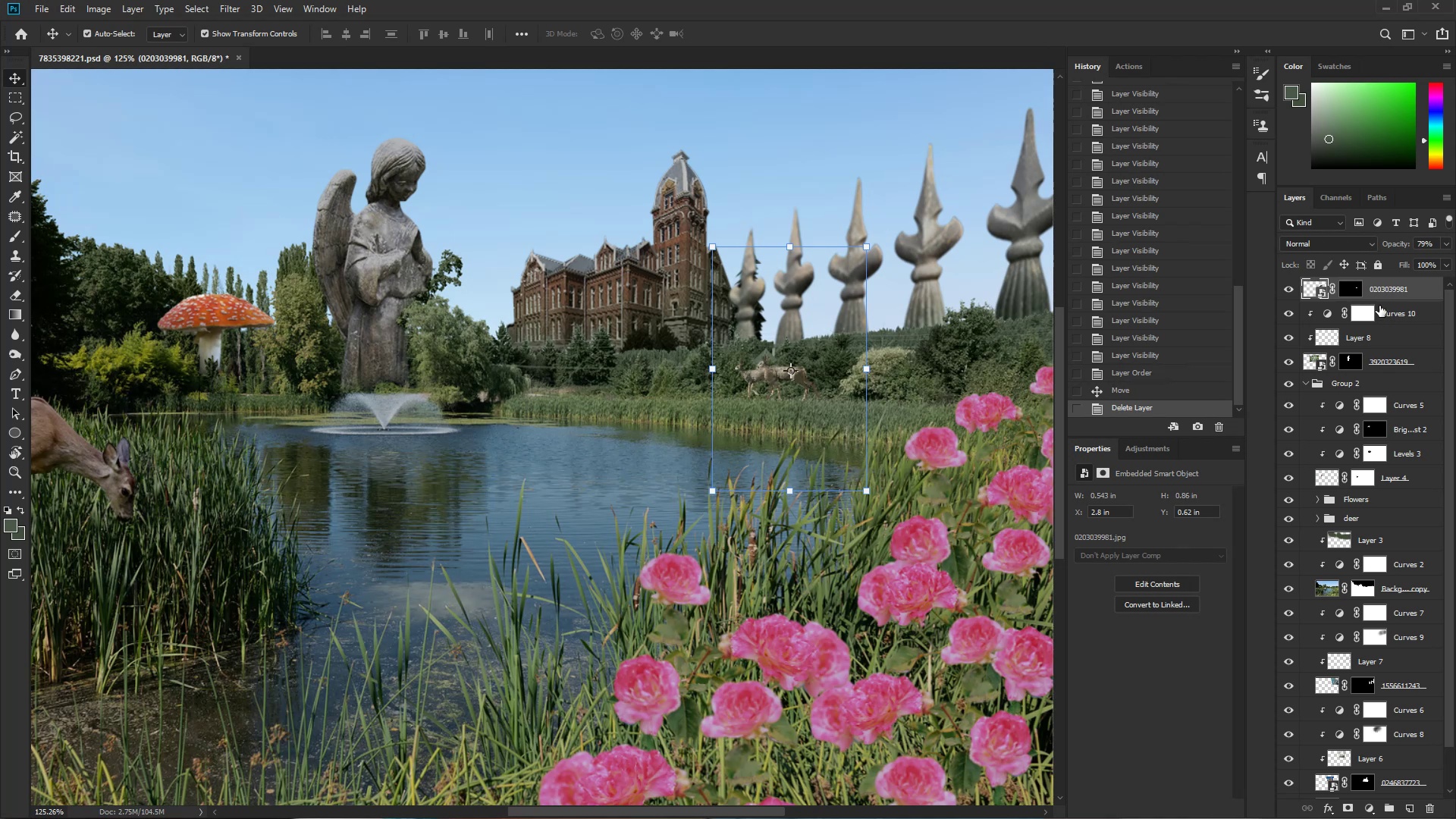 
hold_key(key=ControlLeft, duration=1.35)
left_click([1356, 293])
 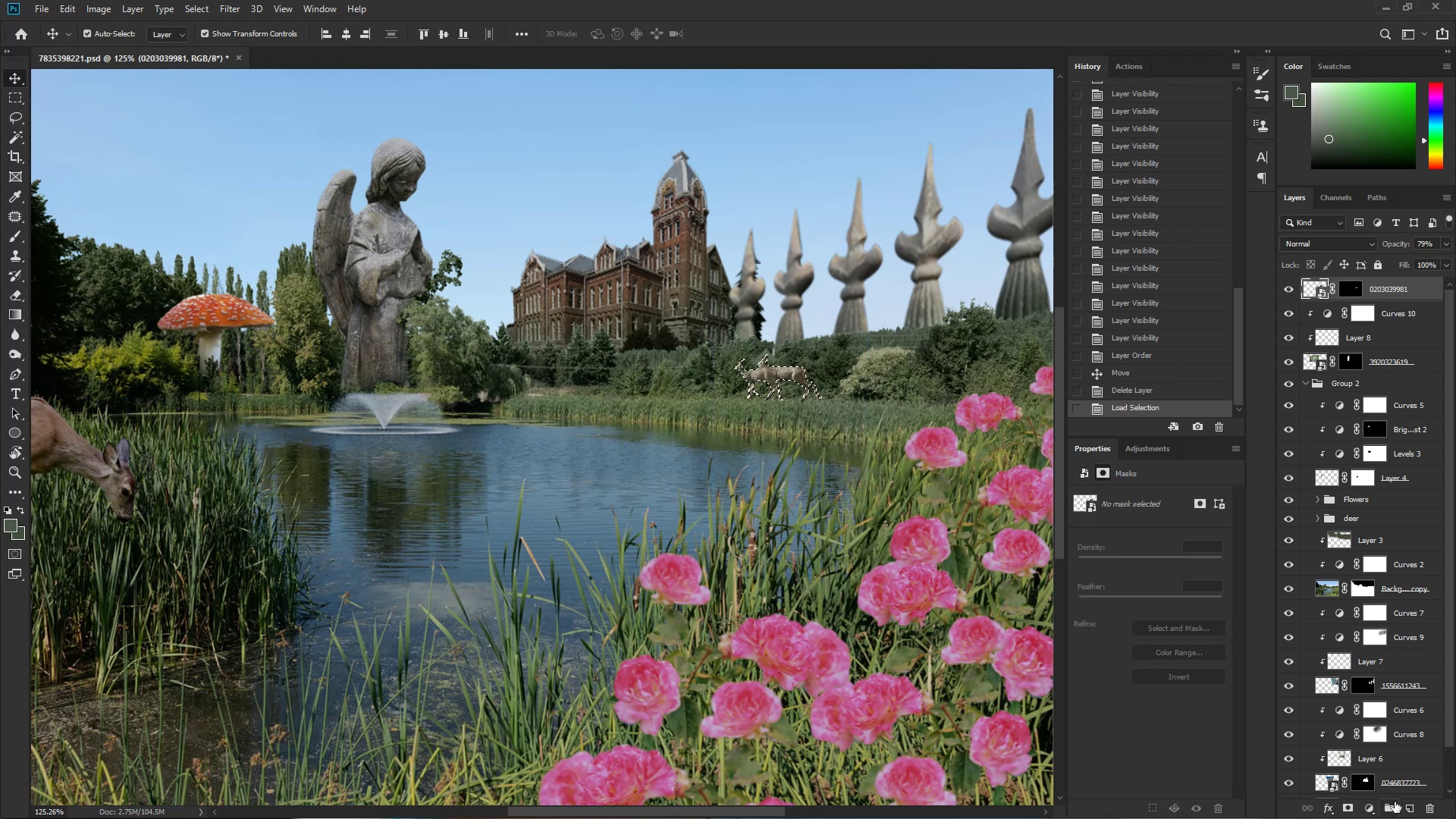 
left_click([1410, 807])
 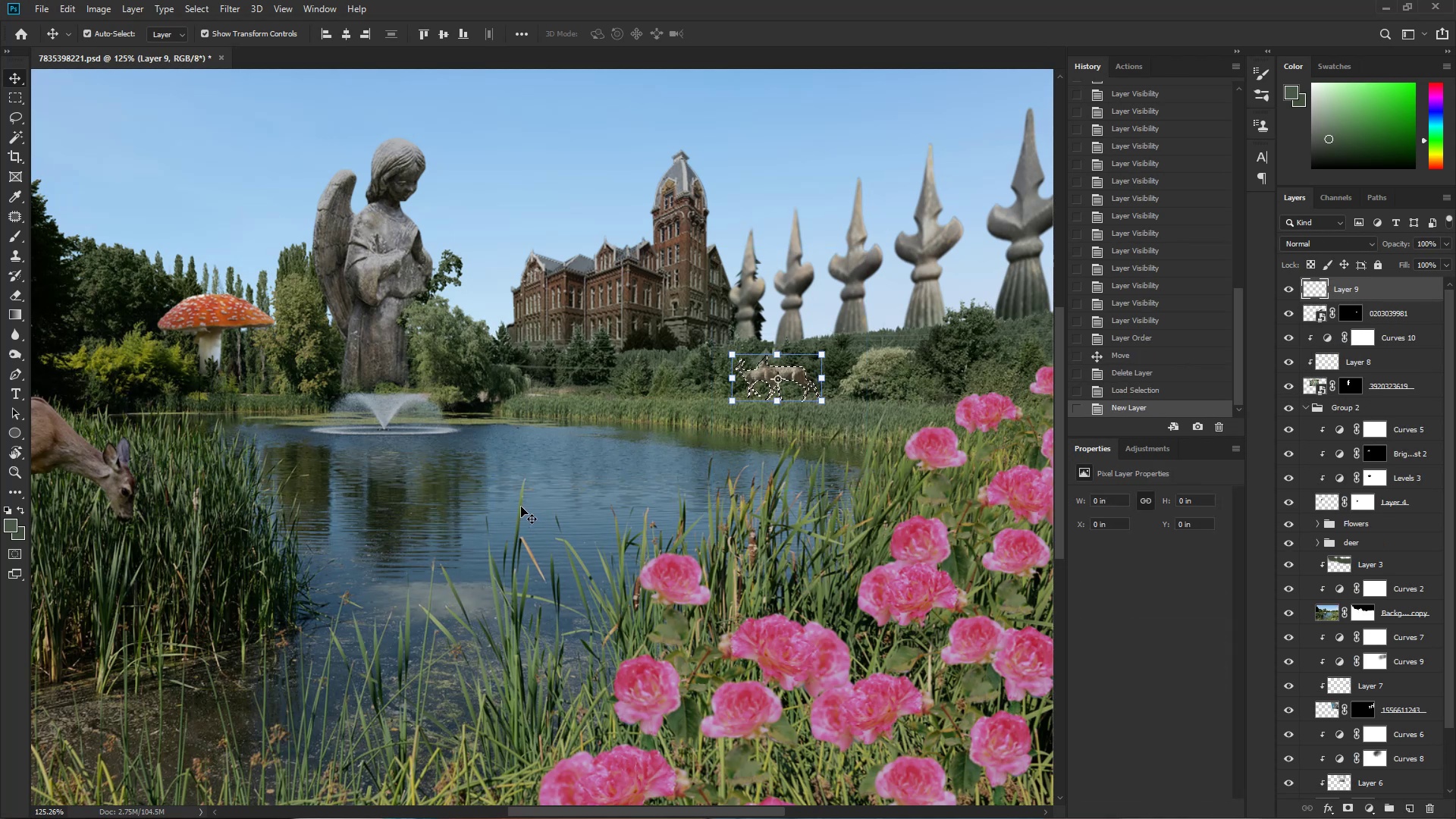 
key(Alt+Delete)
 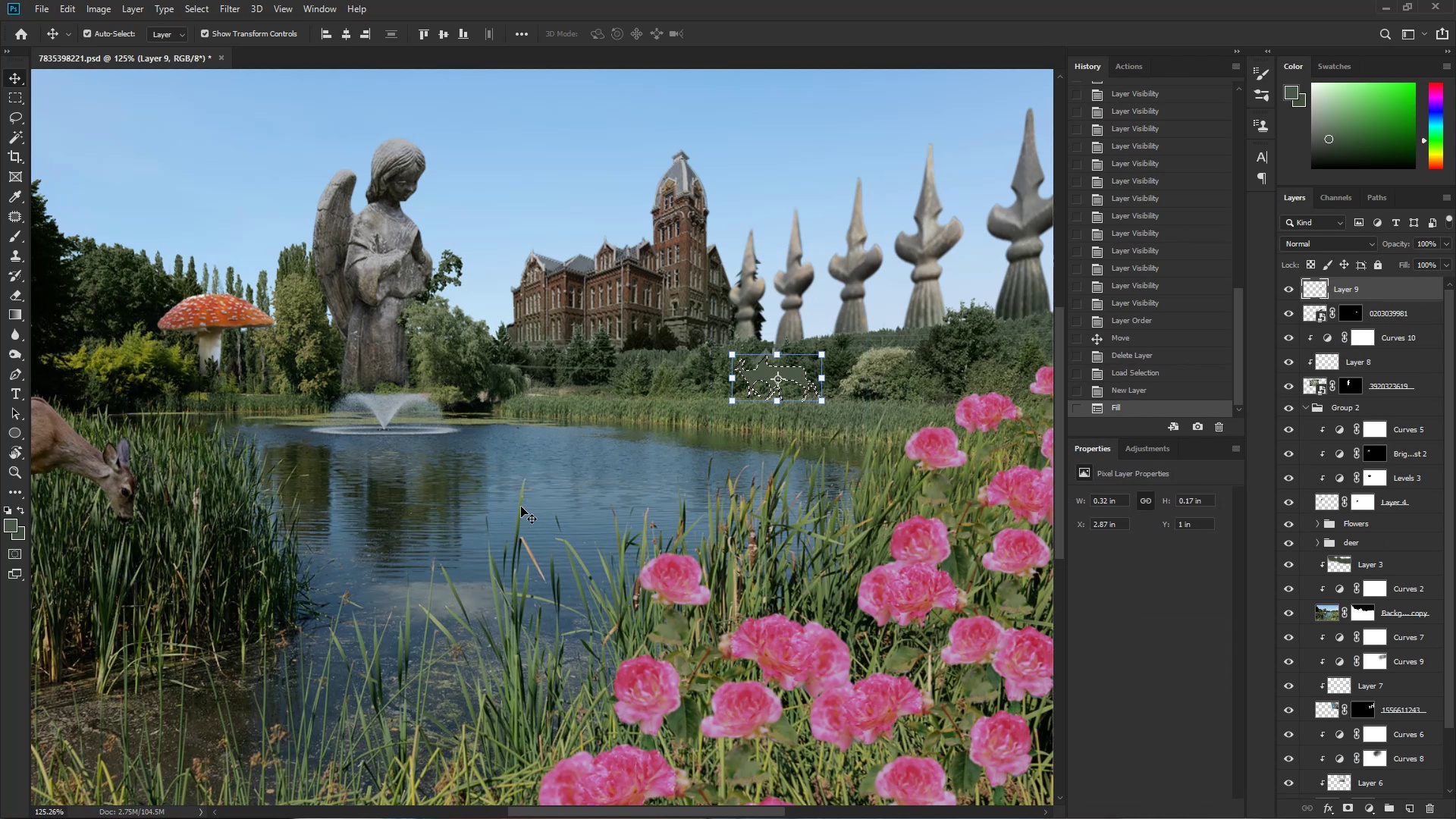 
key(Control+D)
 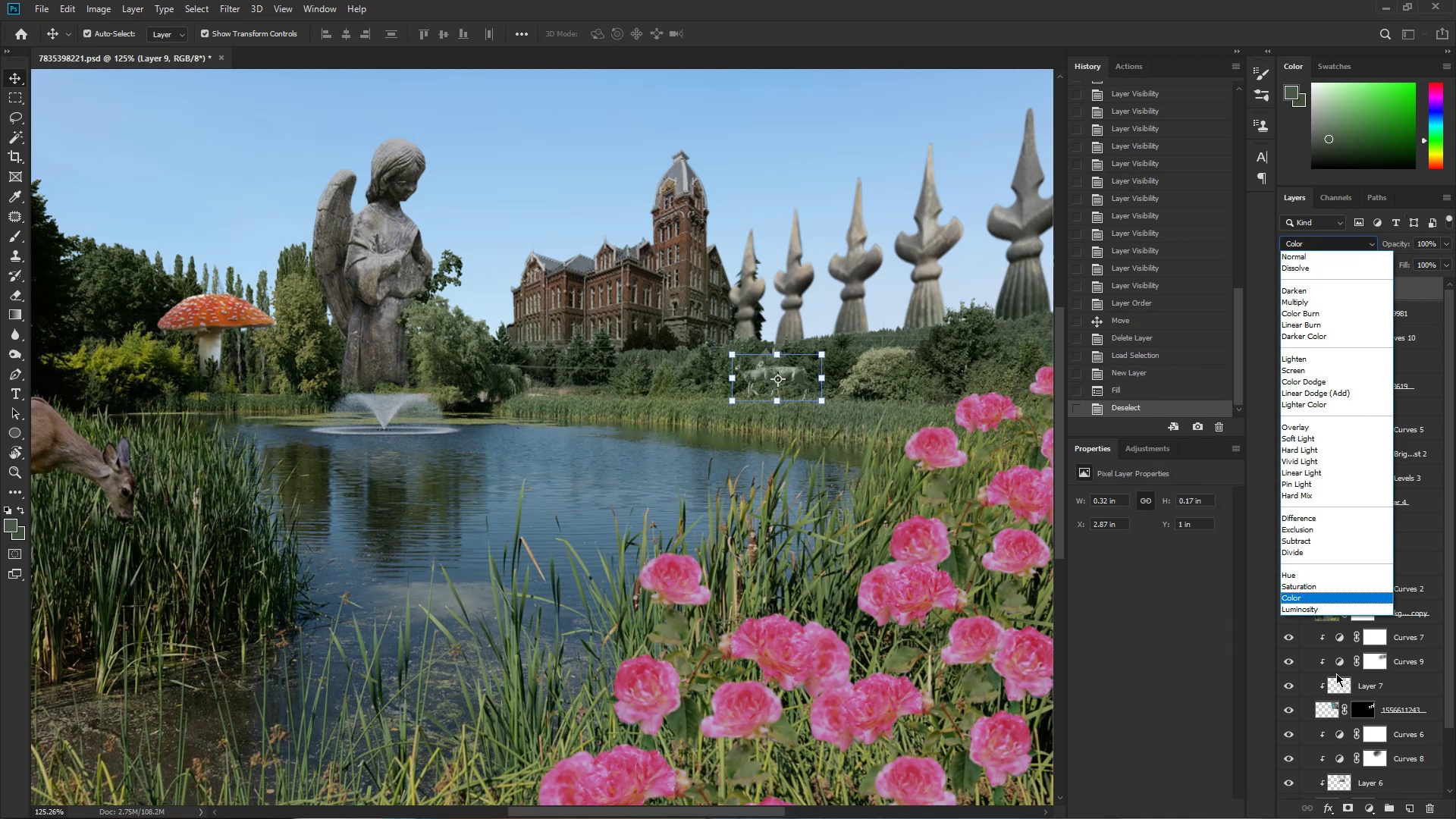 
left_click([1329, 598])
 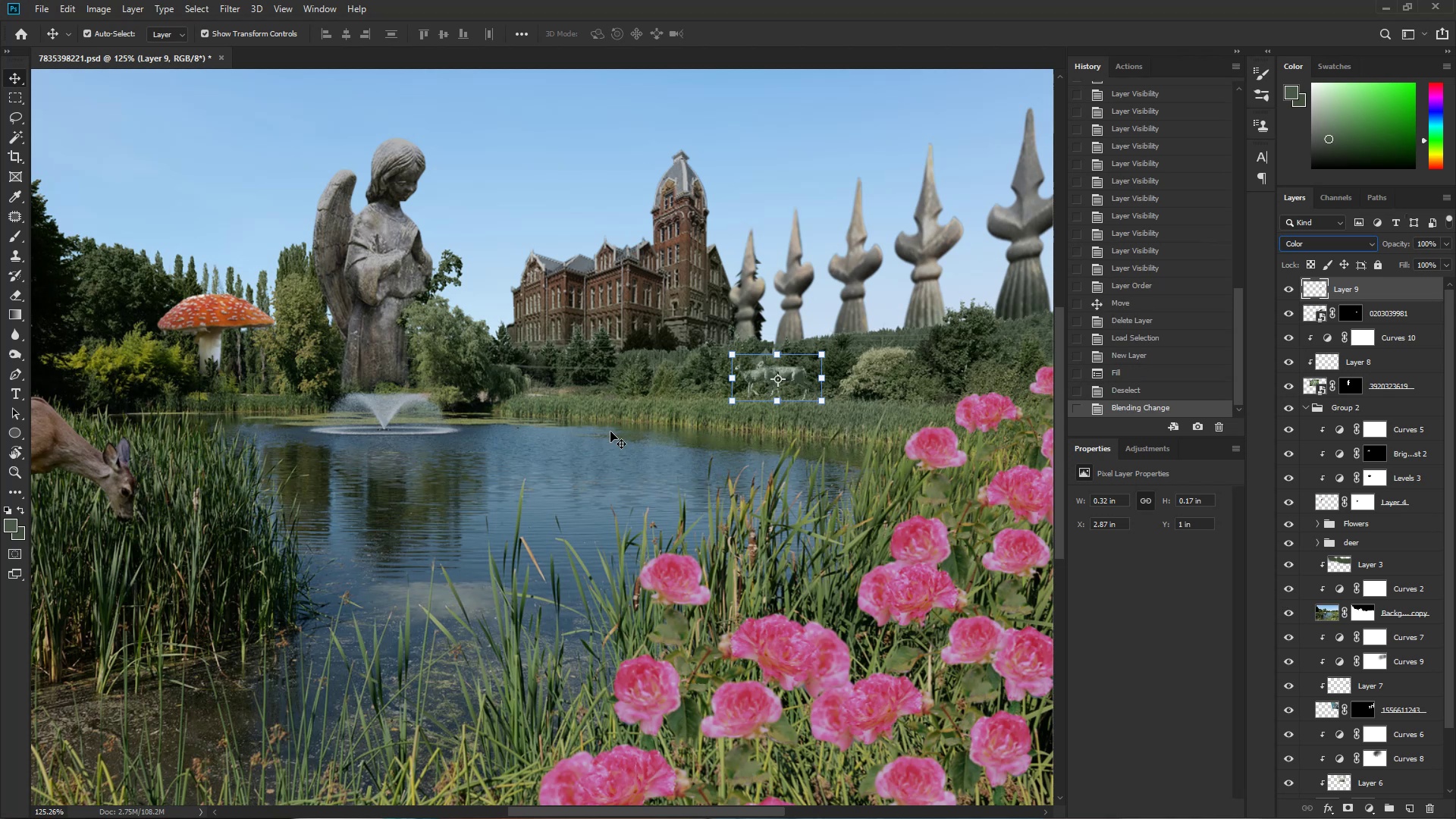 
hold_key(key=ControlLeft, duration=0.56)
 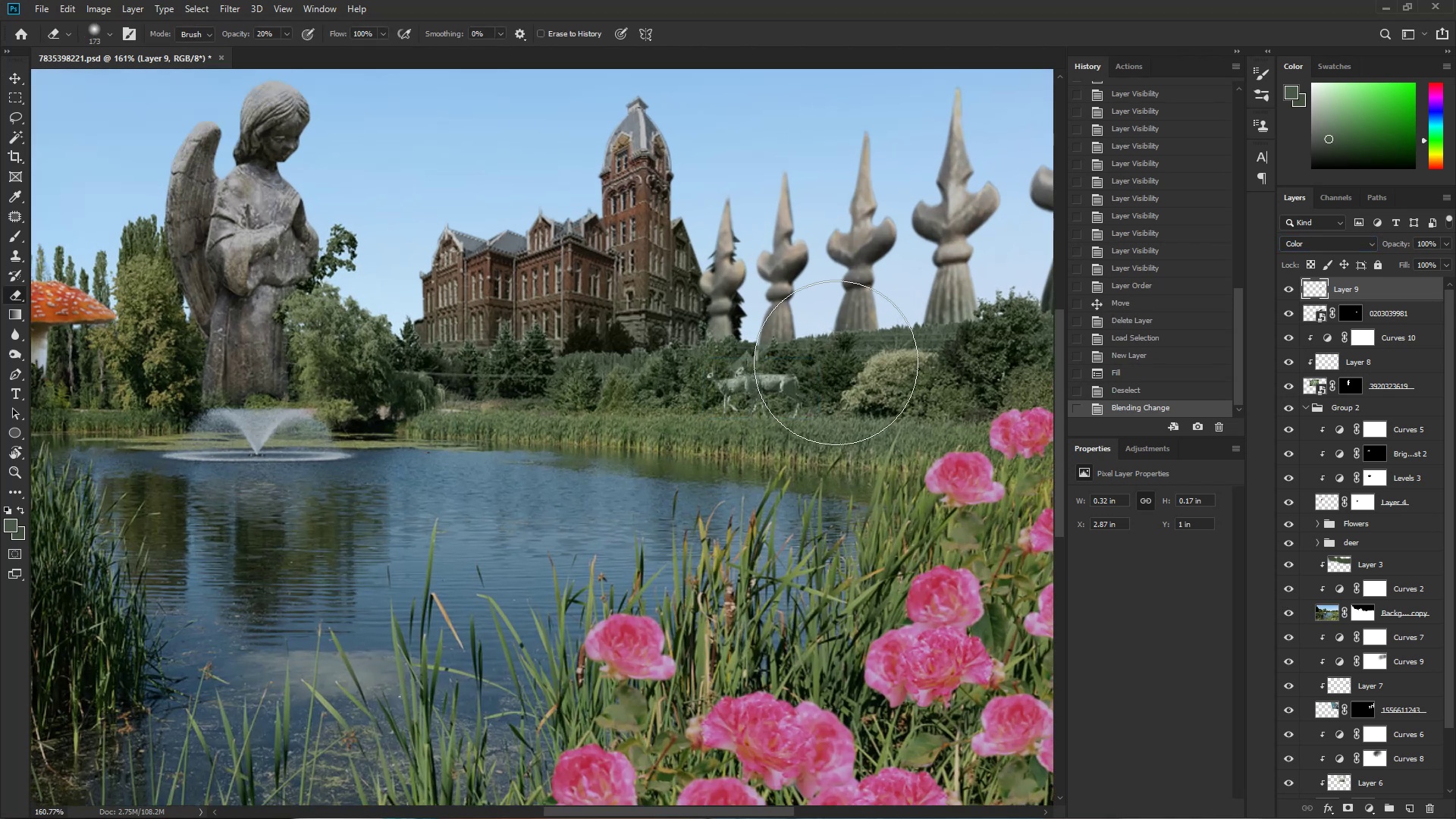 
hold_key(key=Space, duration=0.5)
 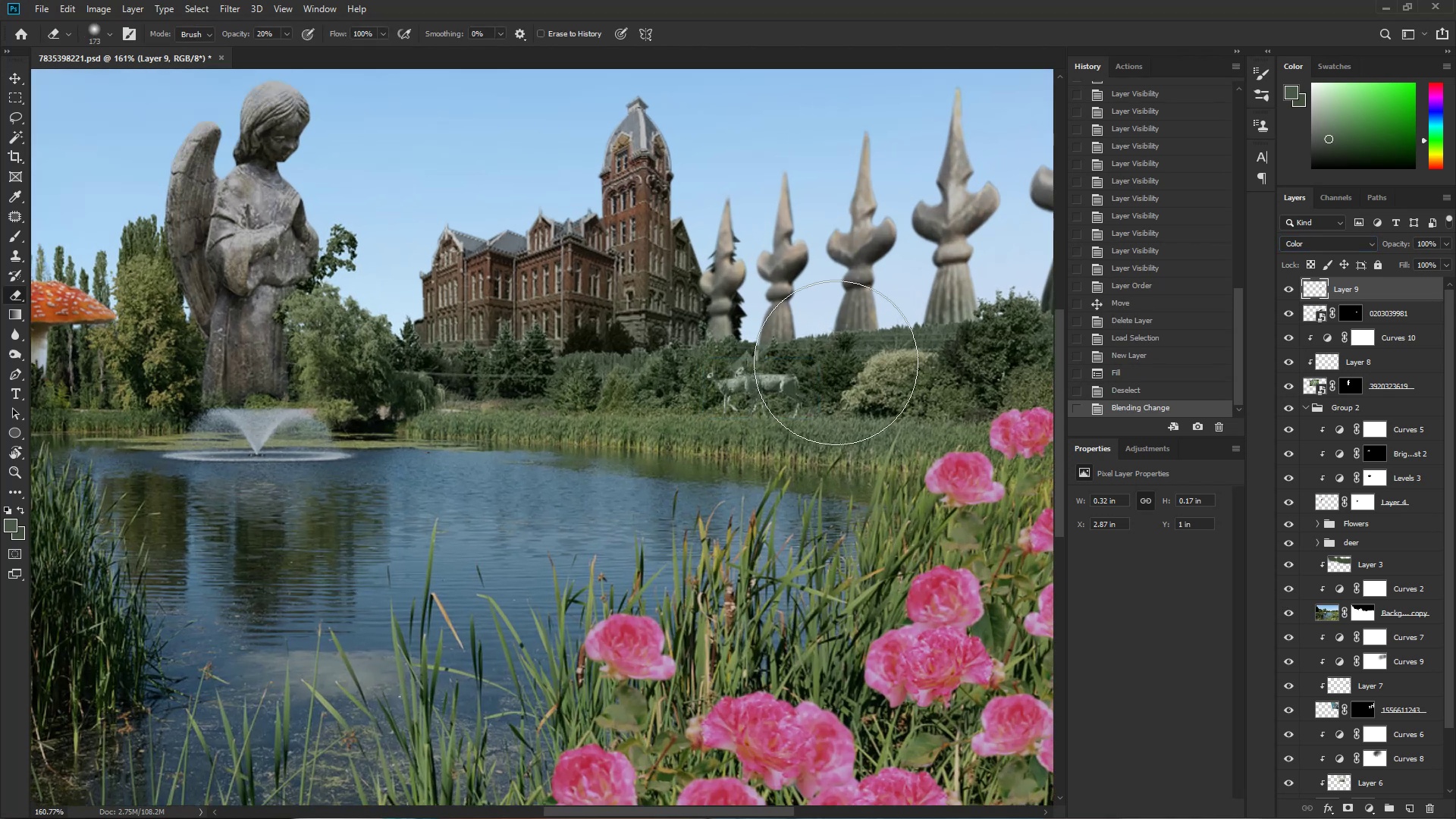 
left_click_drag(start_coordinate=[833, 339], to_coordinate=[858, 341])
 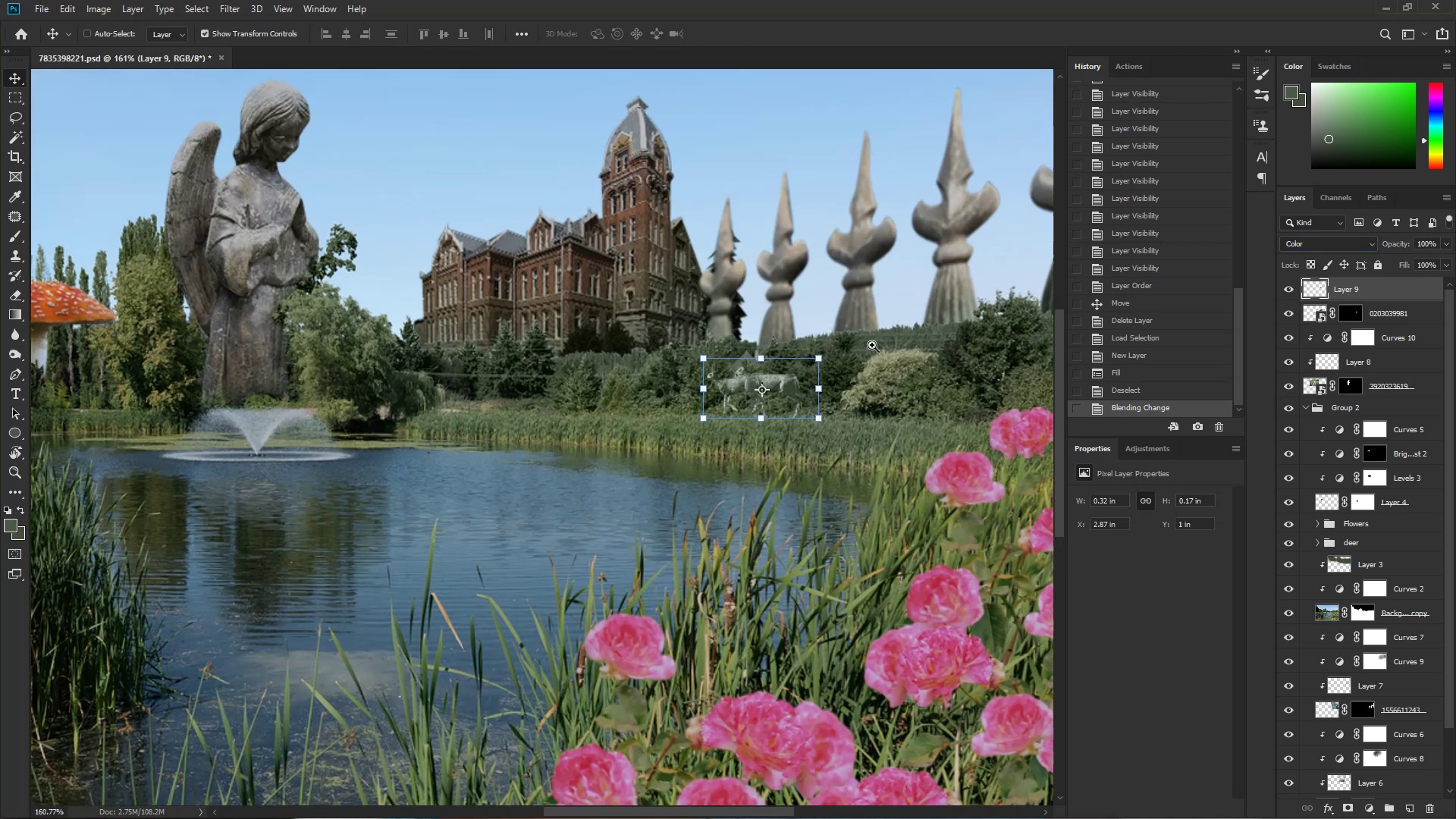 
key(E)
 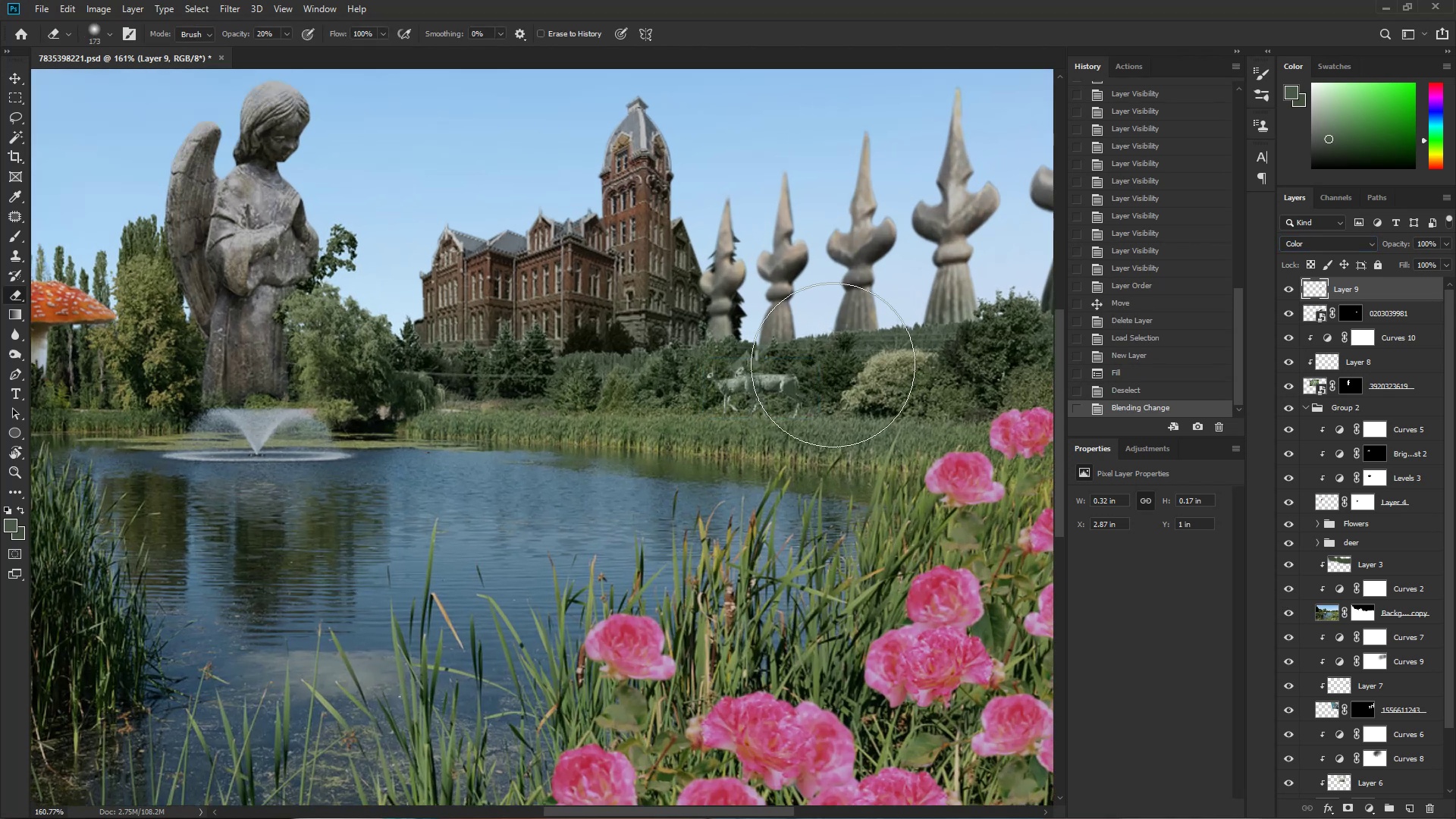 
hold_key(key=AltLeft, duration=0.46)
 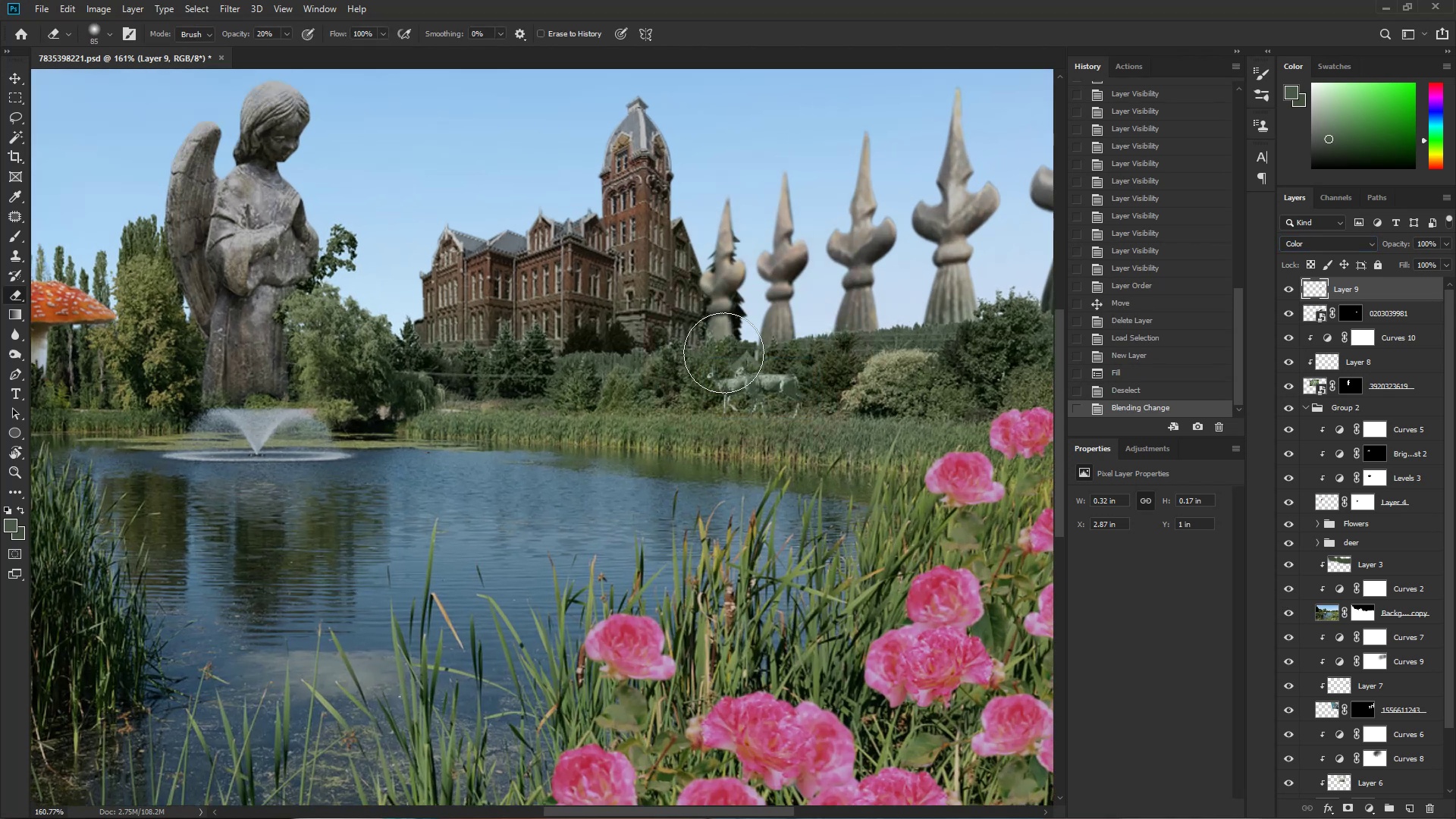 
left_click_drag(start_coordinate=[728, 353], to_coordinate=[780, 353])
 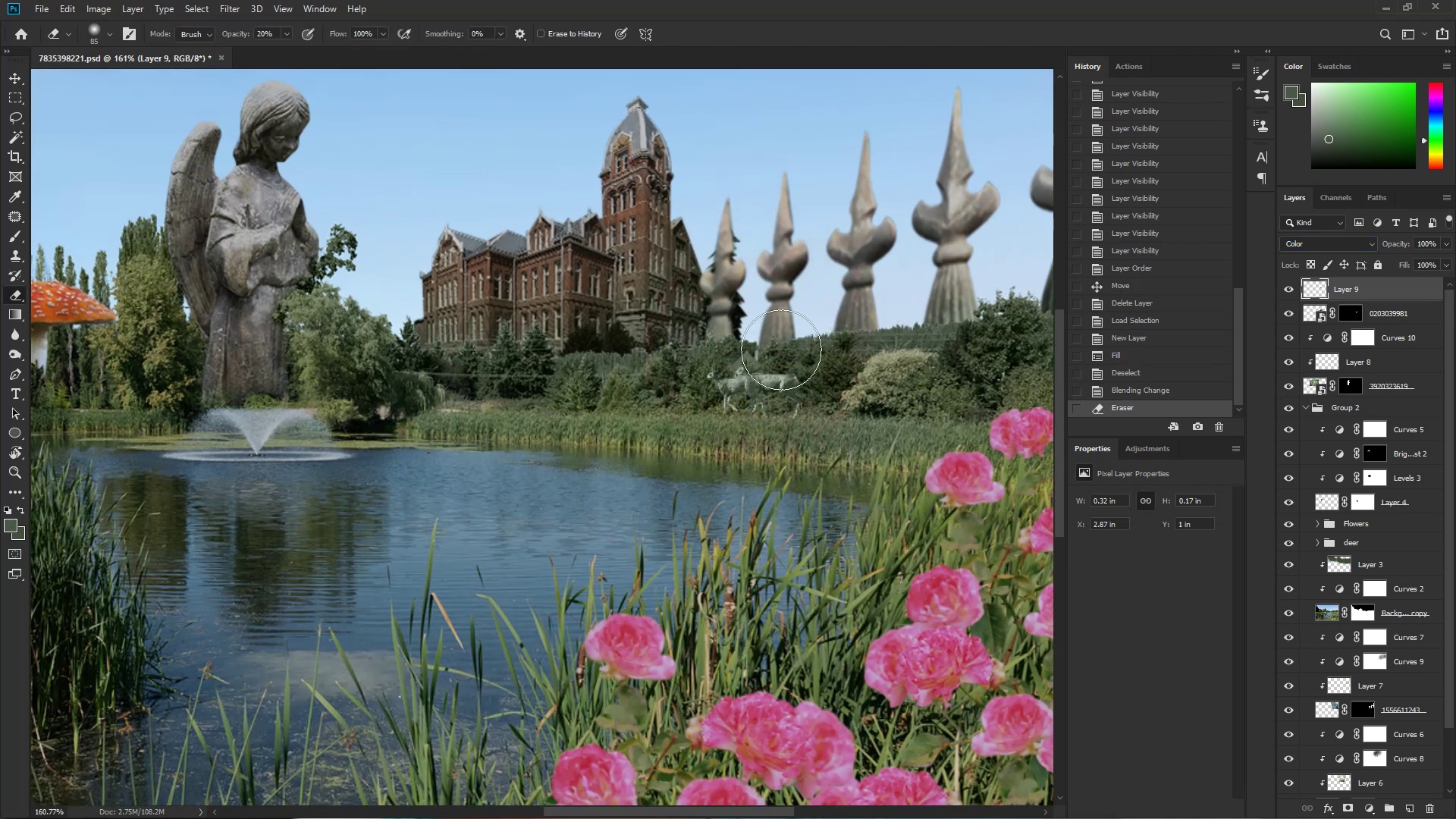 
left_click_drag(start_coordinate=[760, 345], to_coordinate=[825, 345])
 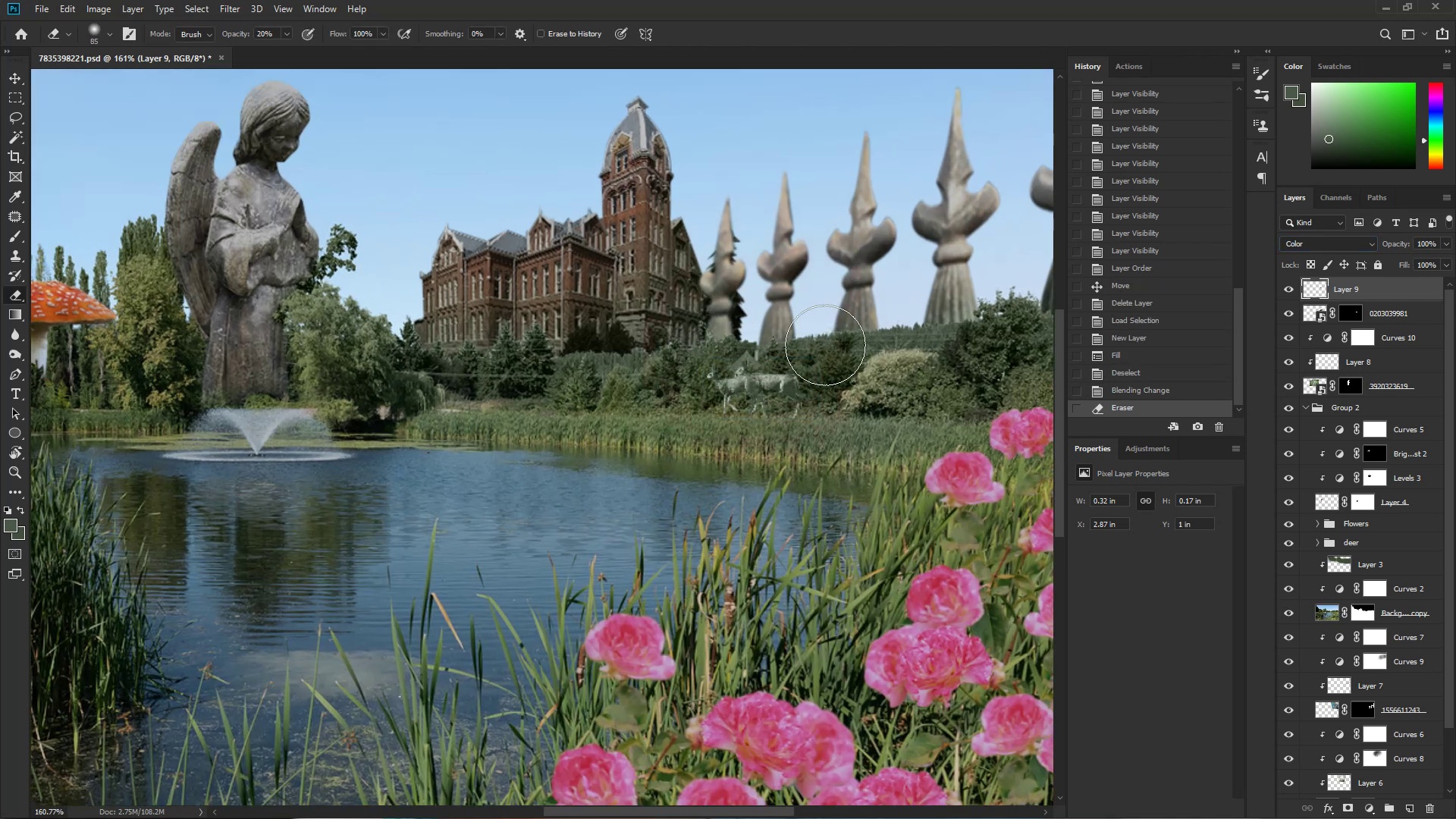 
left_click_drag(start_coordinate=[729, 347], to_coordinate=[786, 350])
 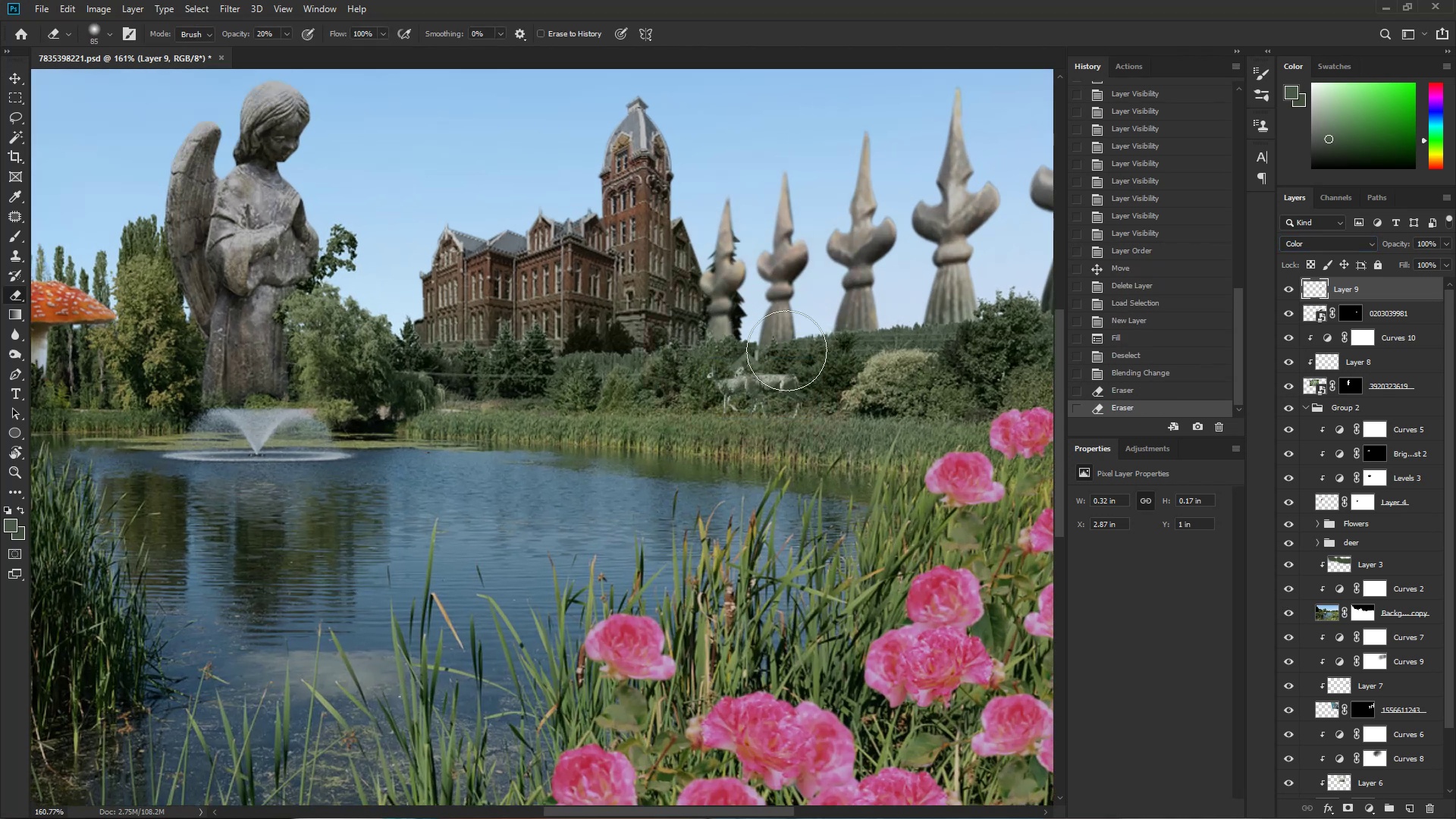 
left_click_drag(start_coordinate=[722, 354], to_coordinate=[731, 354])
 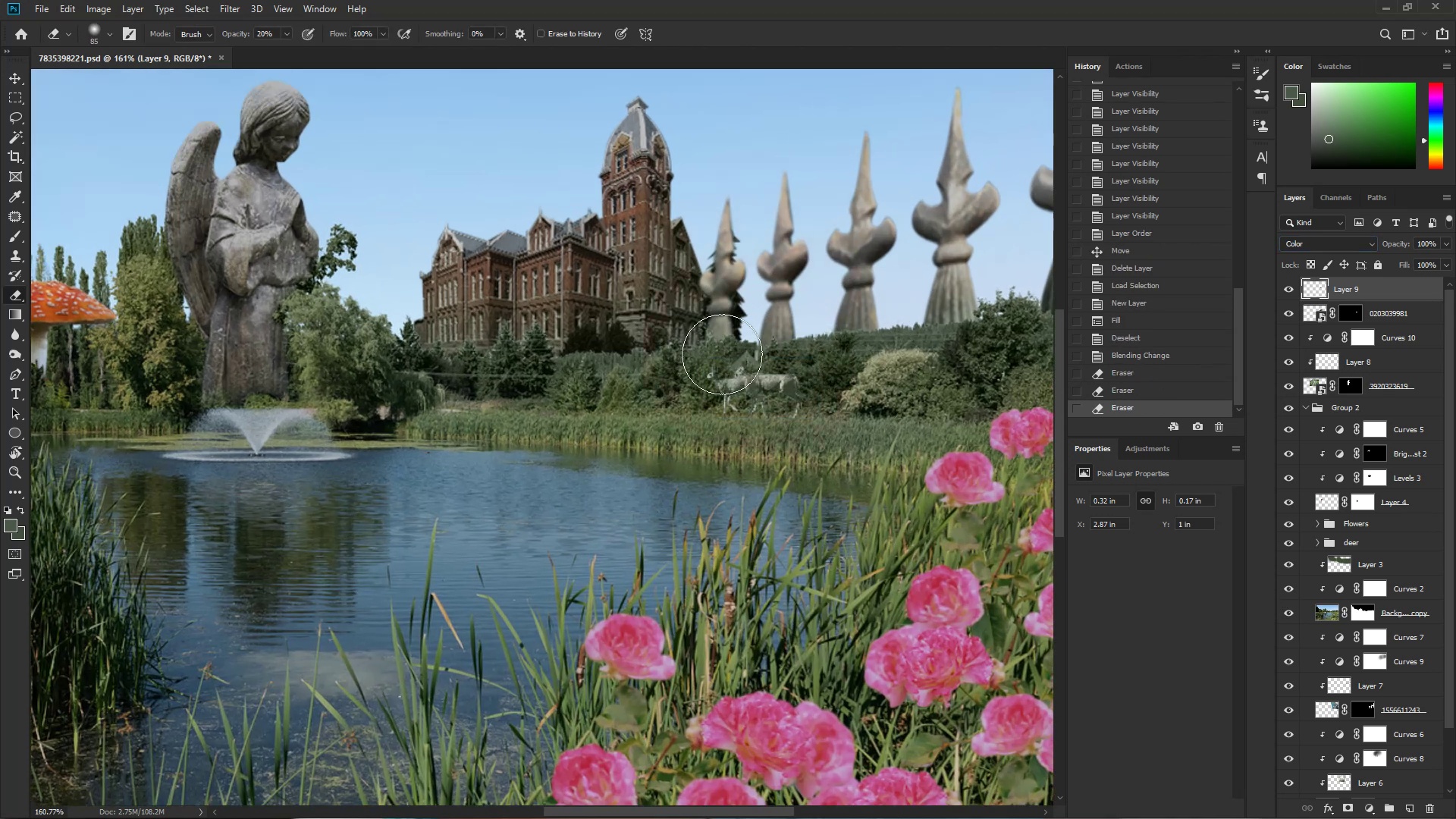 
left_click_drag(start_coordinate=[736, 355], to_coordinate=[694, 358])
 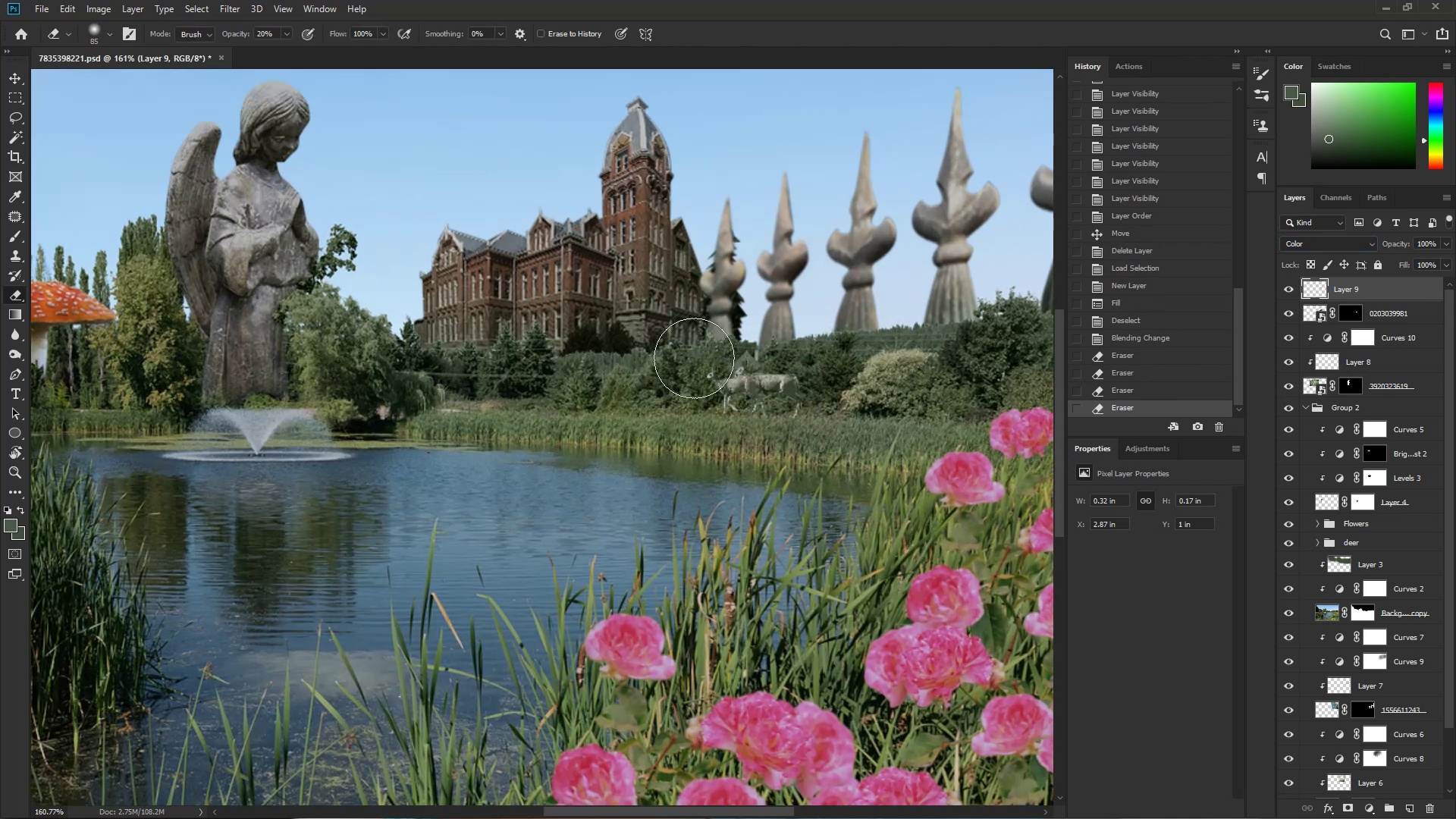 
left_click_drag(start_coordinate=[704, 355], to_coordinate=[657, 373])
 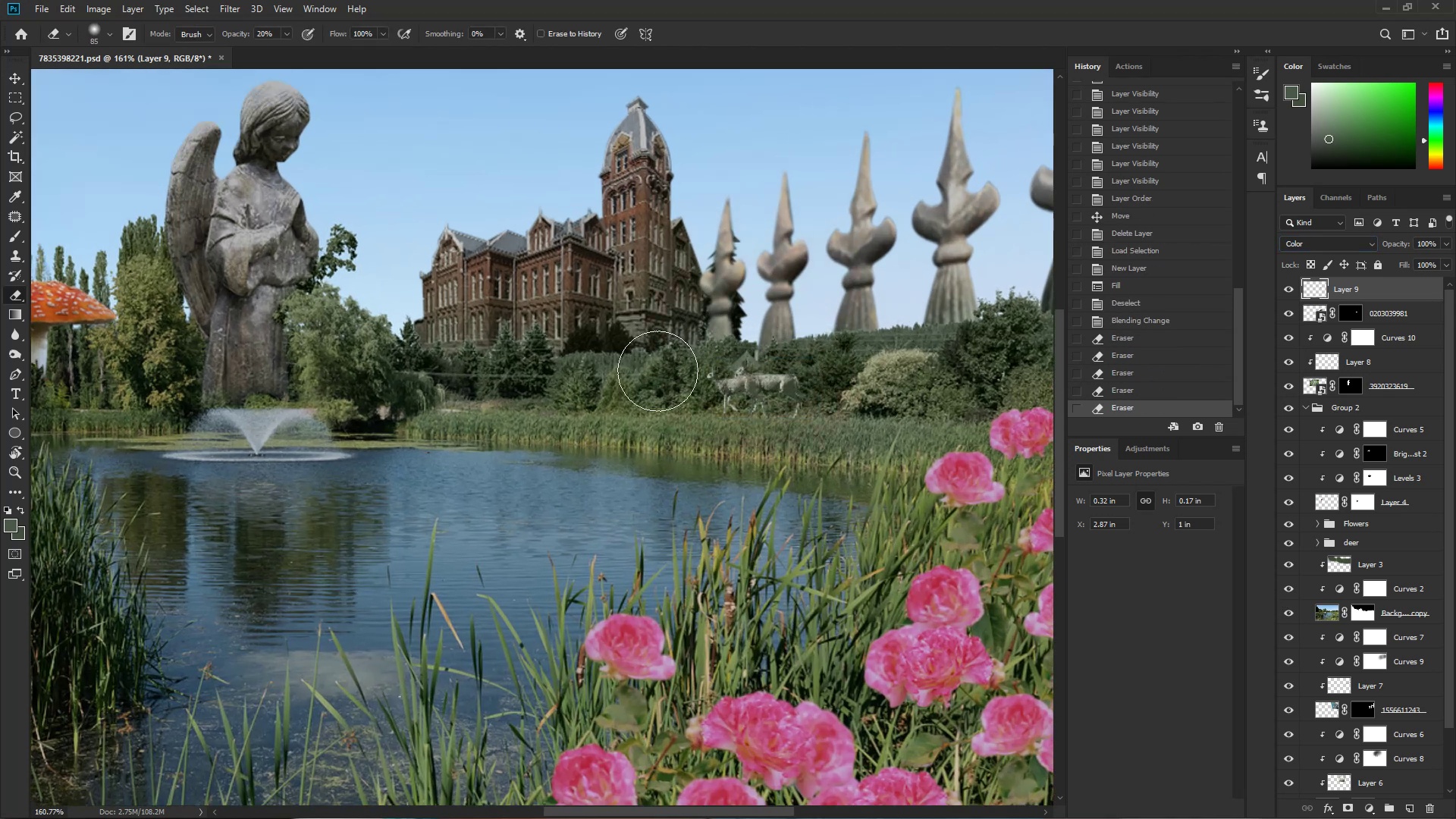 
left_click_drag(start_coordinate=[698, 366], to_coordinate=[666, 366])
 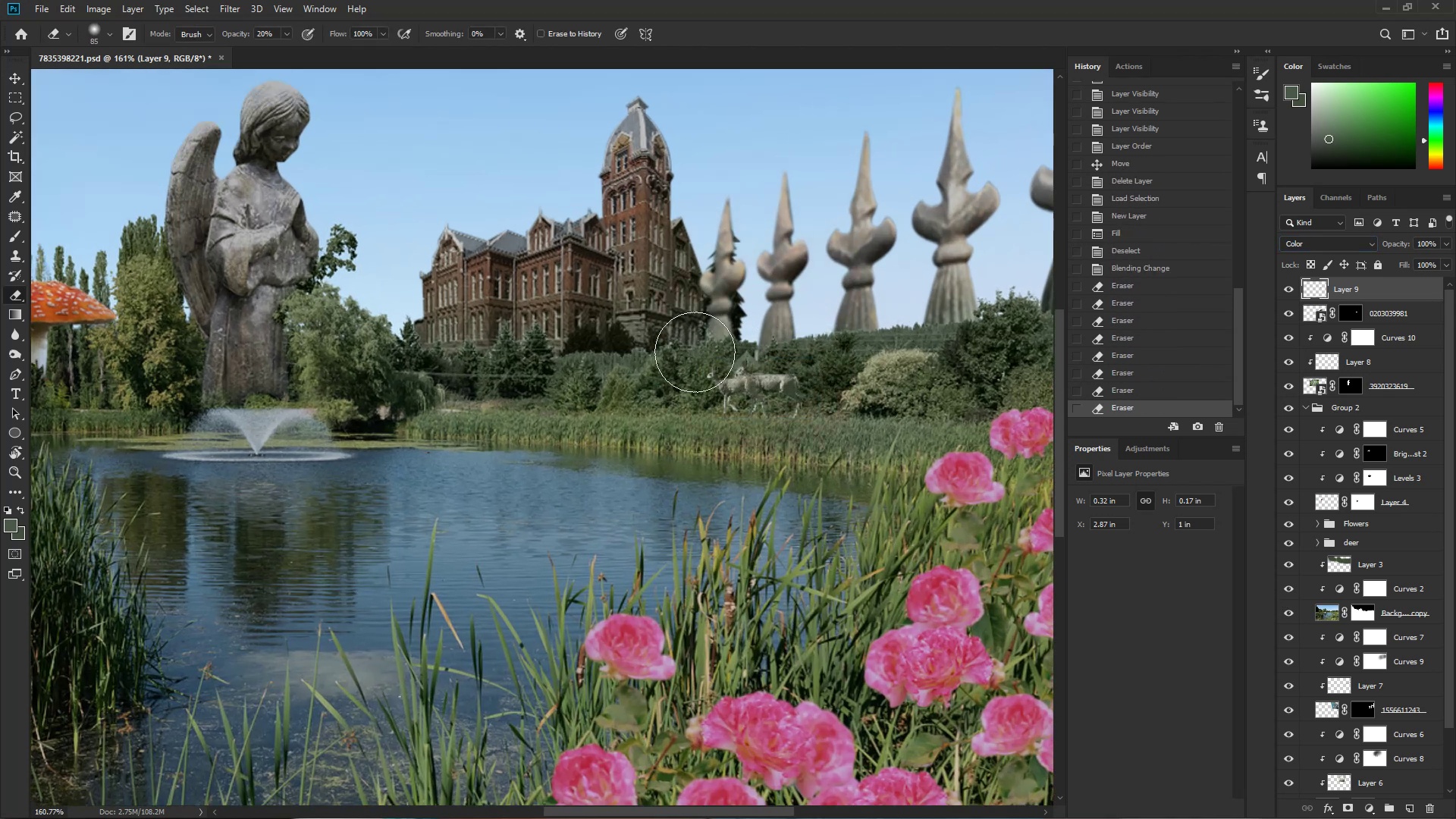 
left_click_drag(start_coordinate=[711, 346], to_coordinate=[805, 341])
 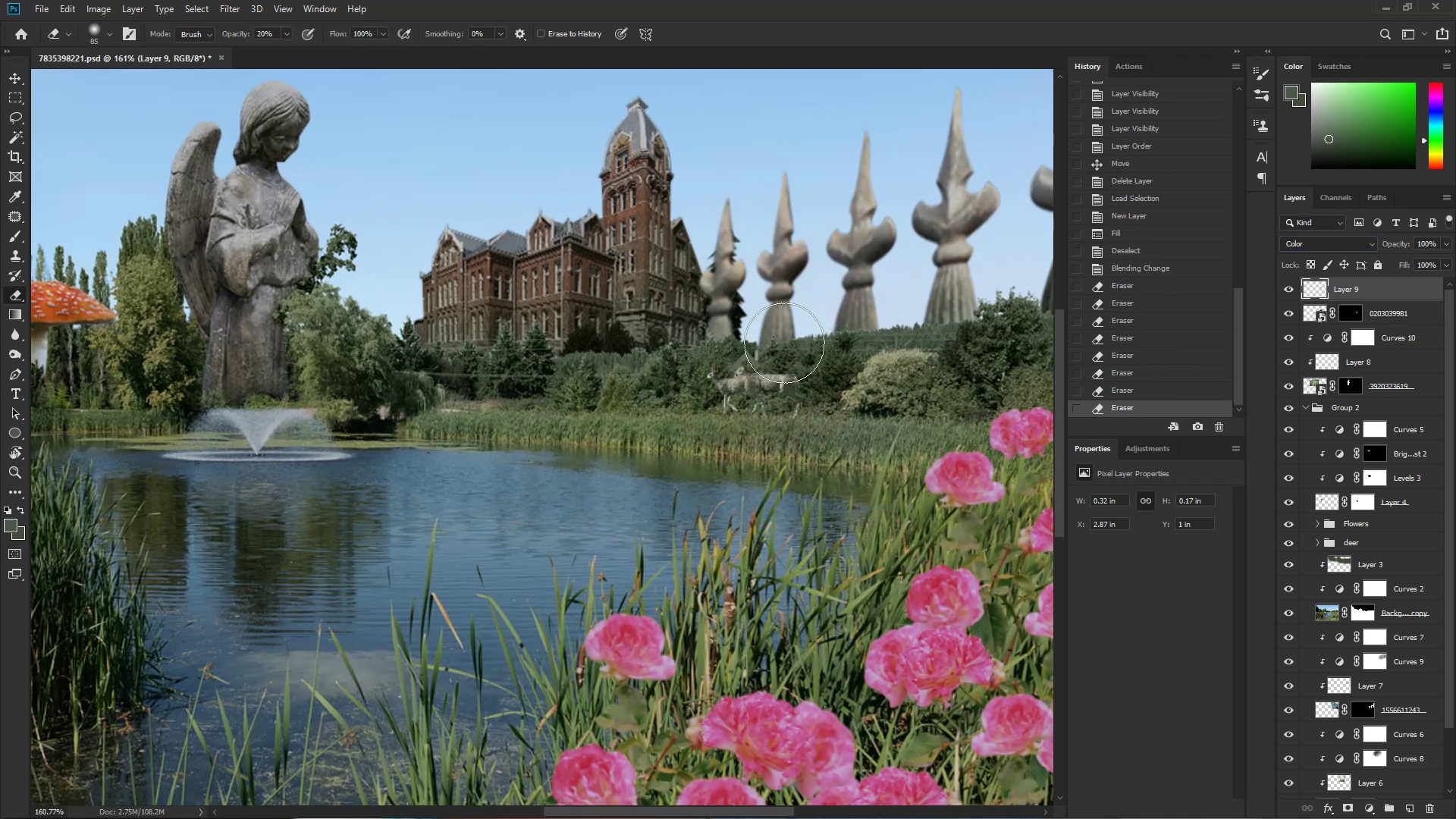 
left_click_drag(start_coordinate=[784, 345], to_coordinate=[803, 347])
 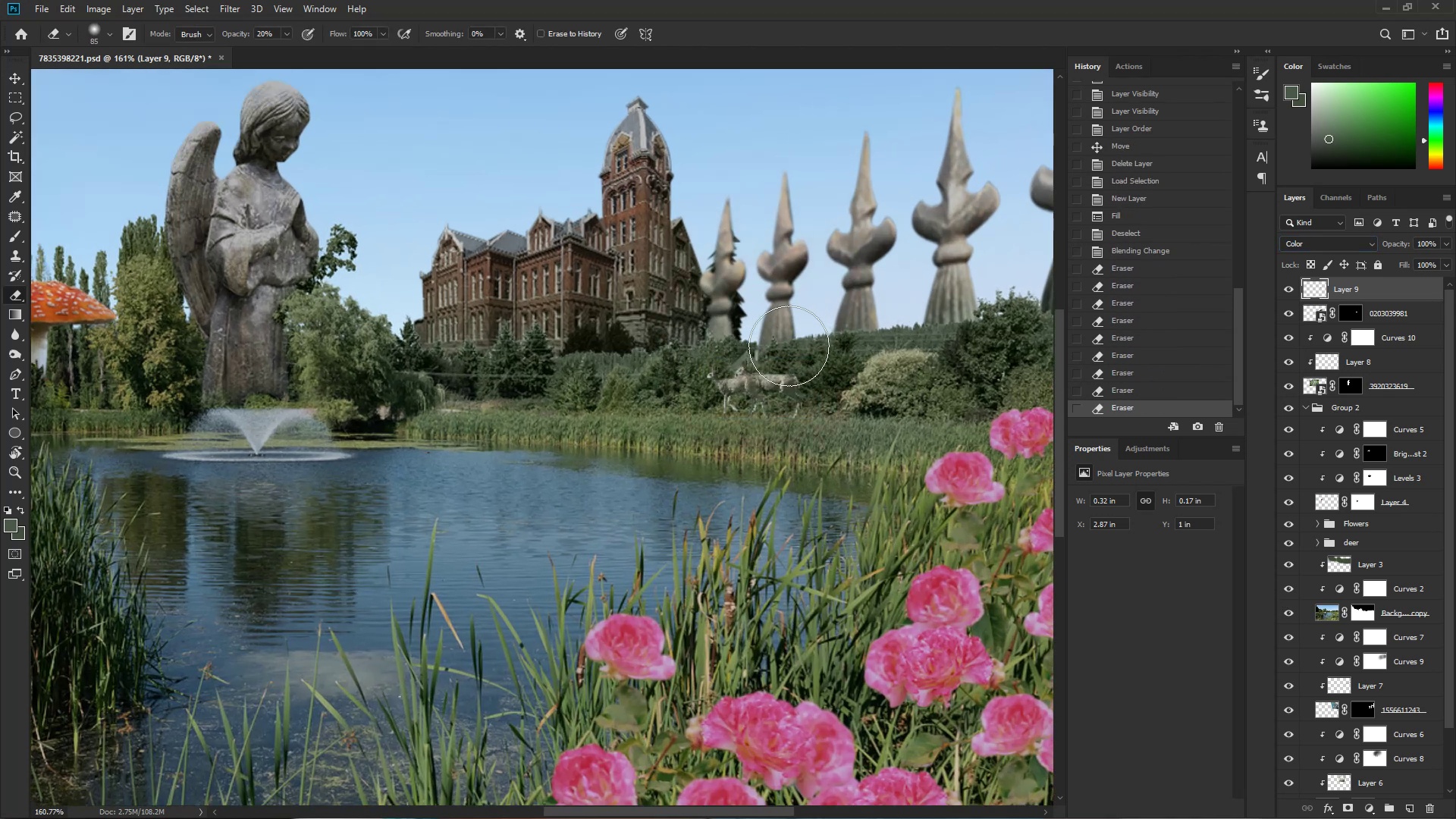 
left_click_drag(start_coordinate=[787, 353], to_coordinate=[797, 353])
 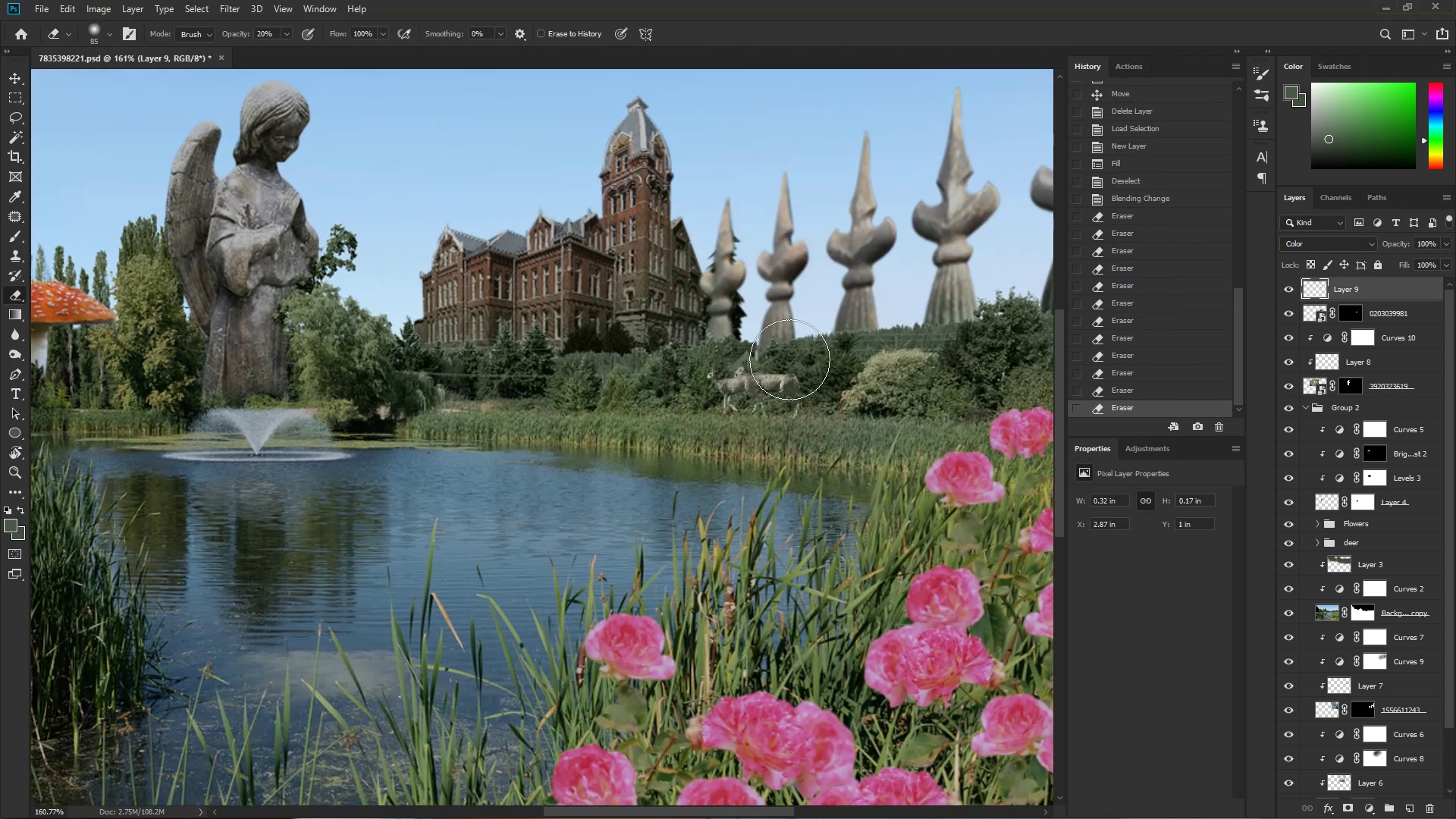 
triple_click([794, 359])
 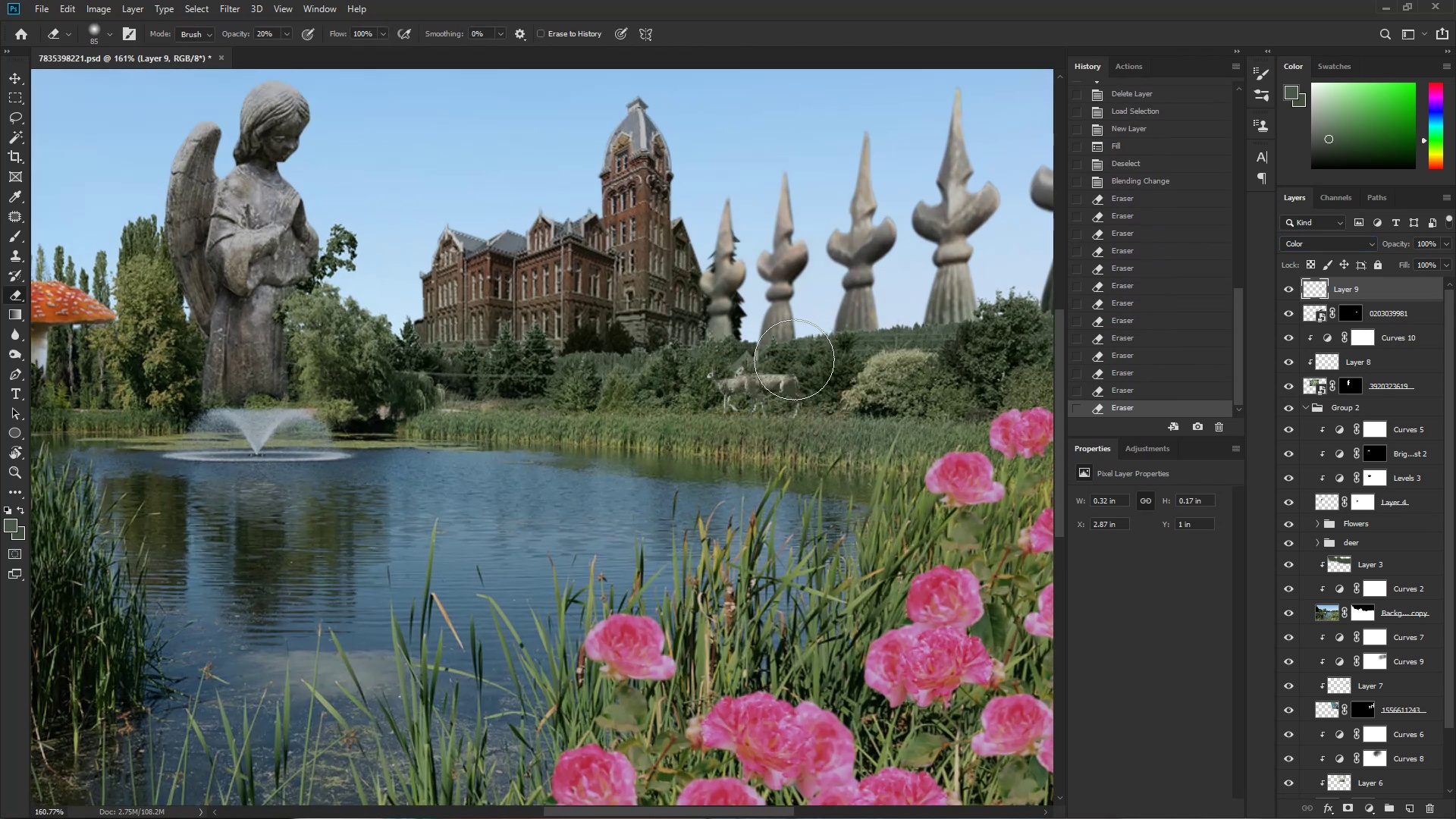 
left_click_drag(start_coordinate=[797, 359], to_coordinate=[804, 356])
 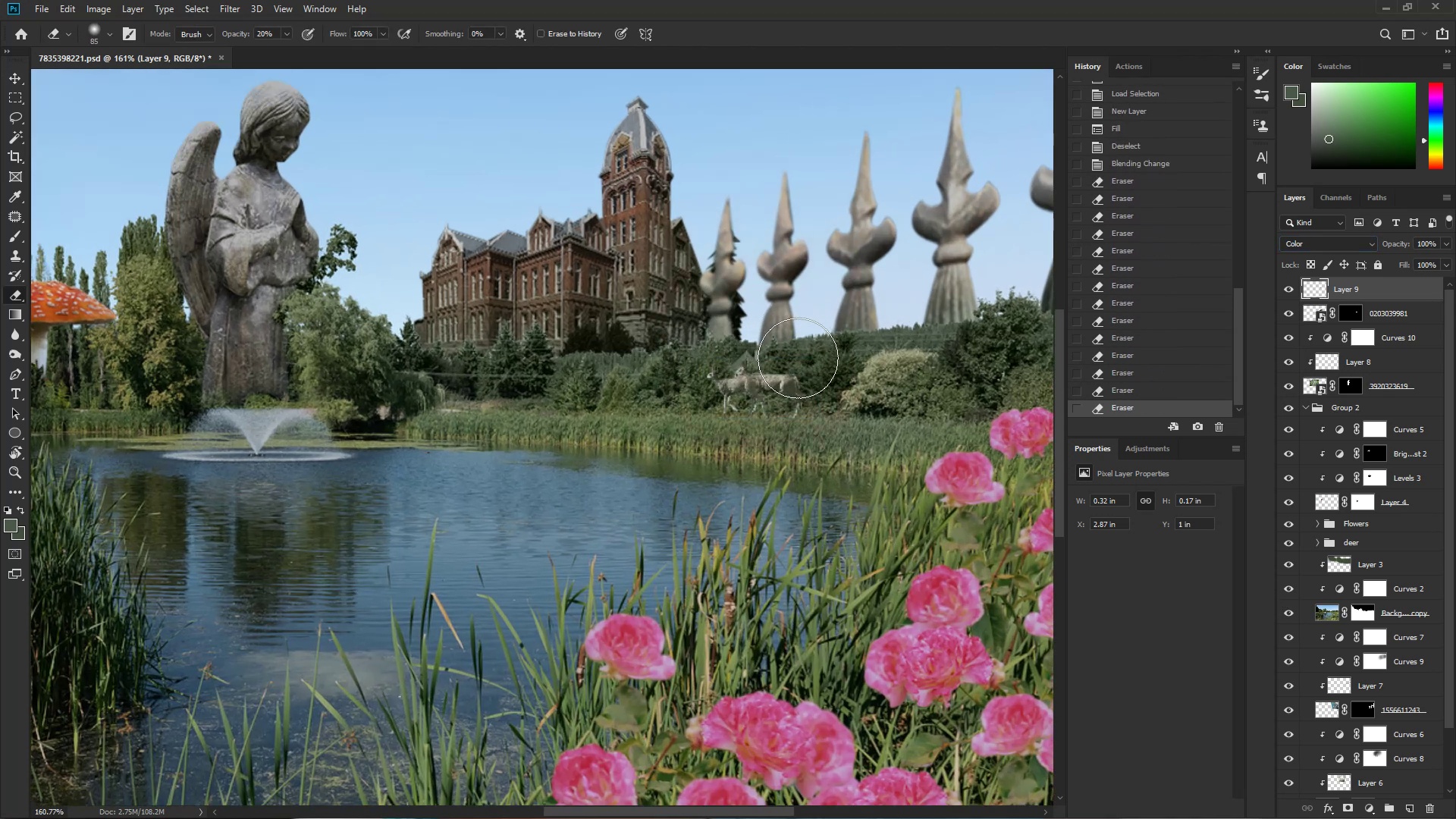 
key(Control+ControlLeft)
 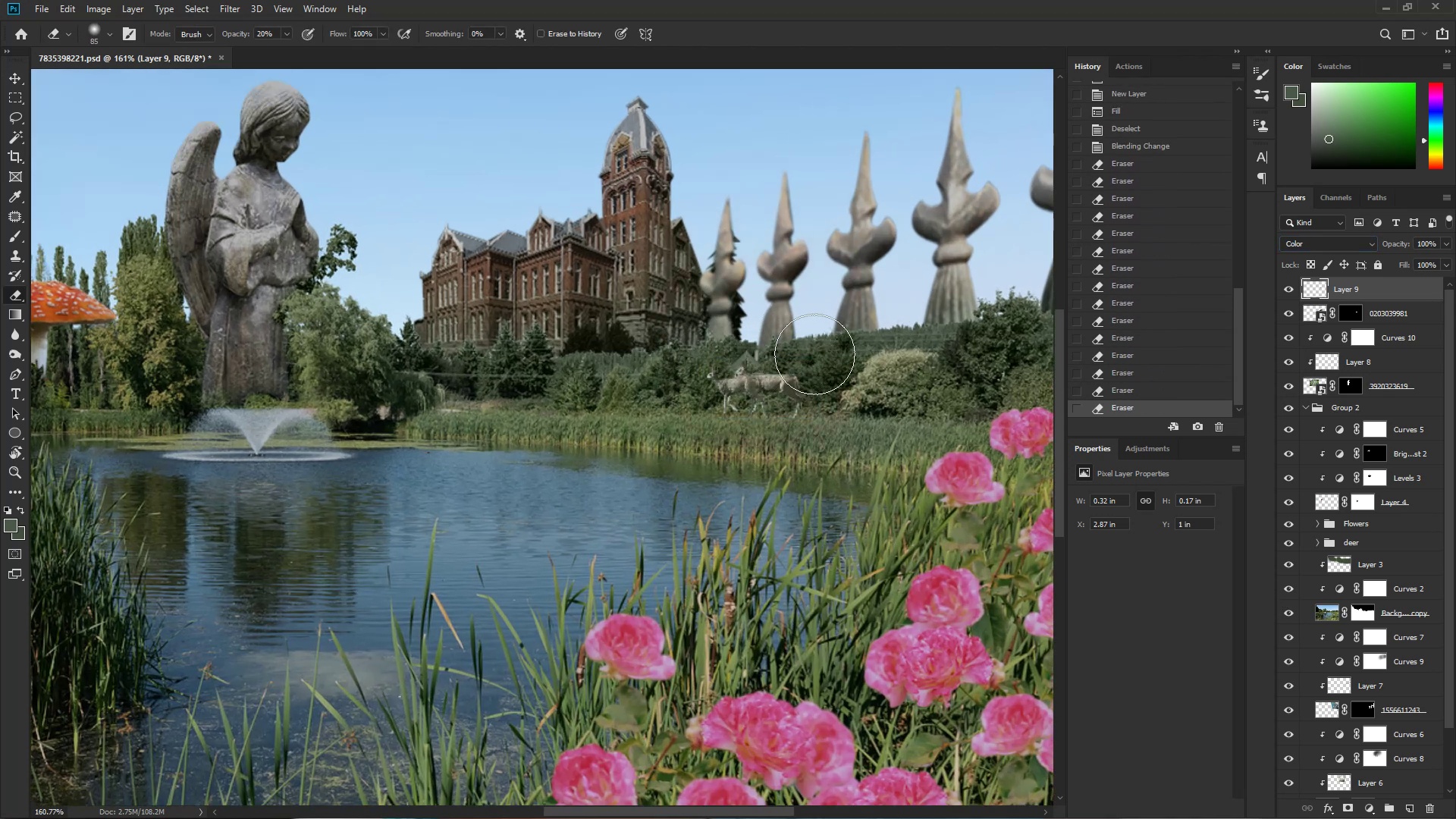 
key(Control+Space)
 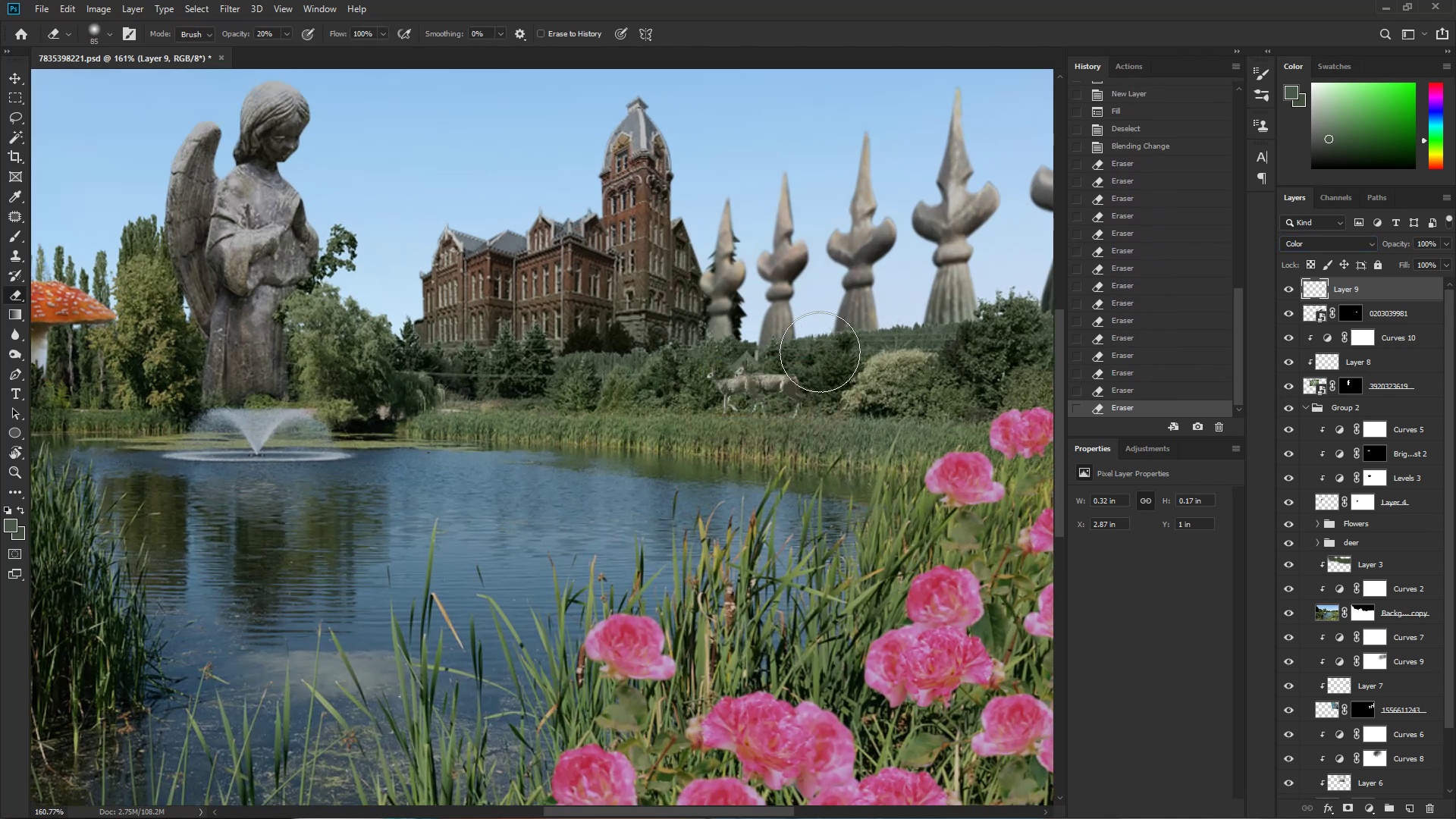 
left_click_drag(start_coordinate=[802, 350], to_coordinate=[742, 371])
 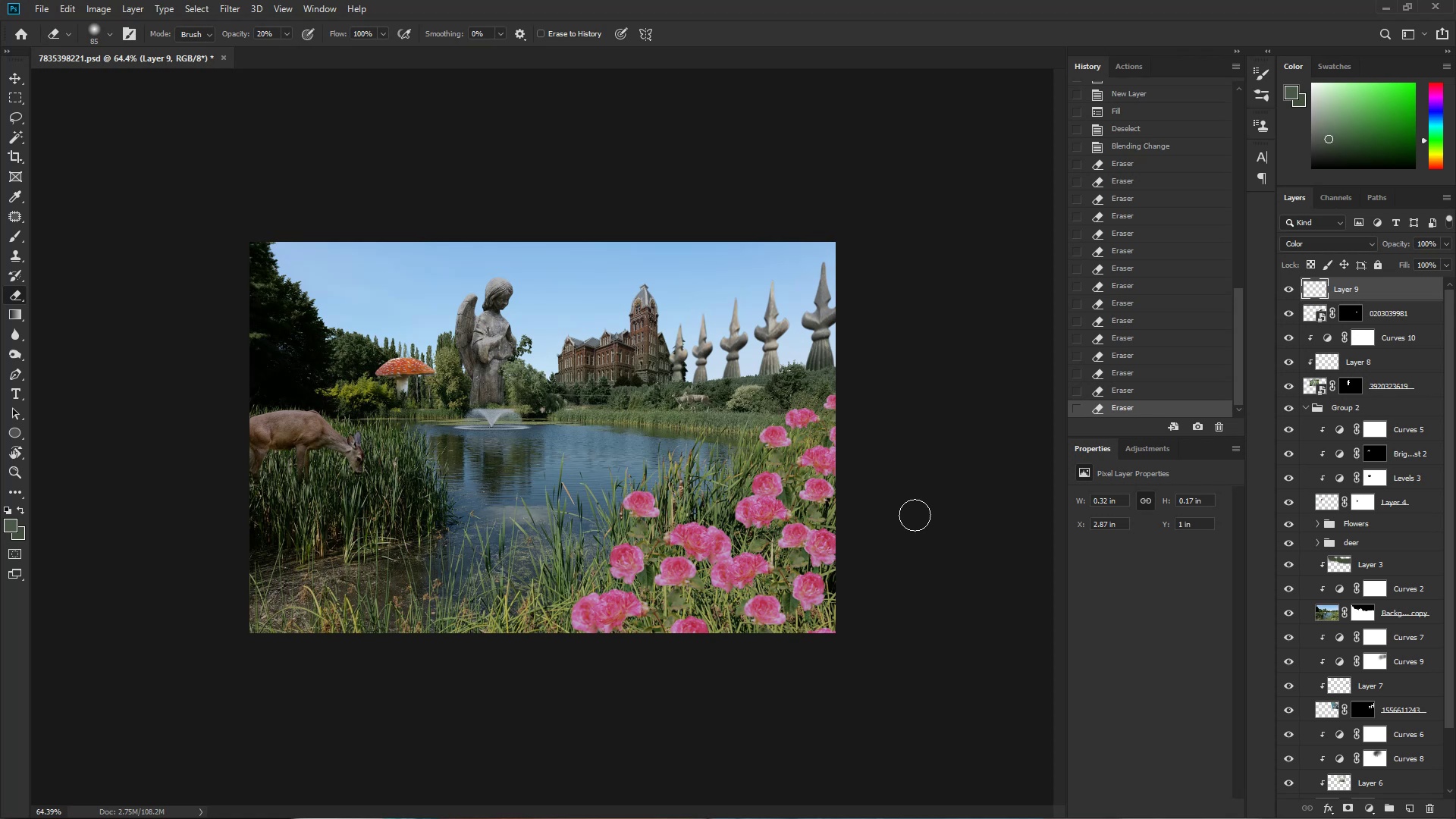 
wait(19.8)
 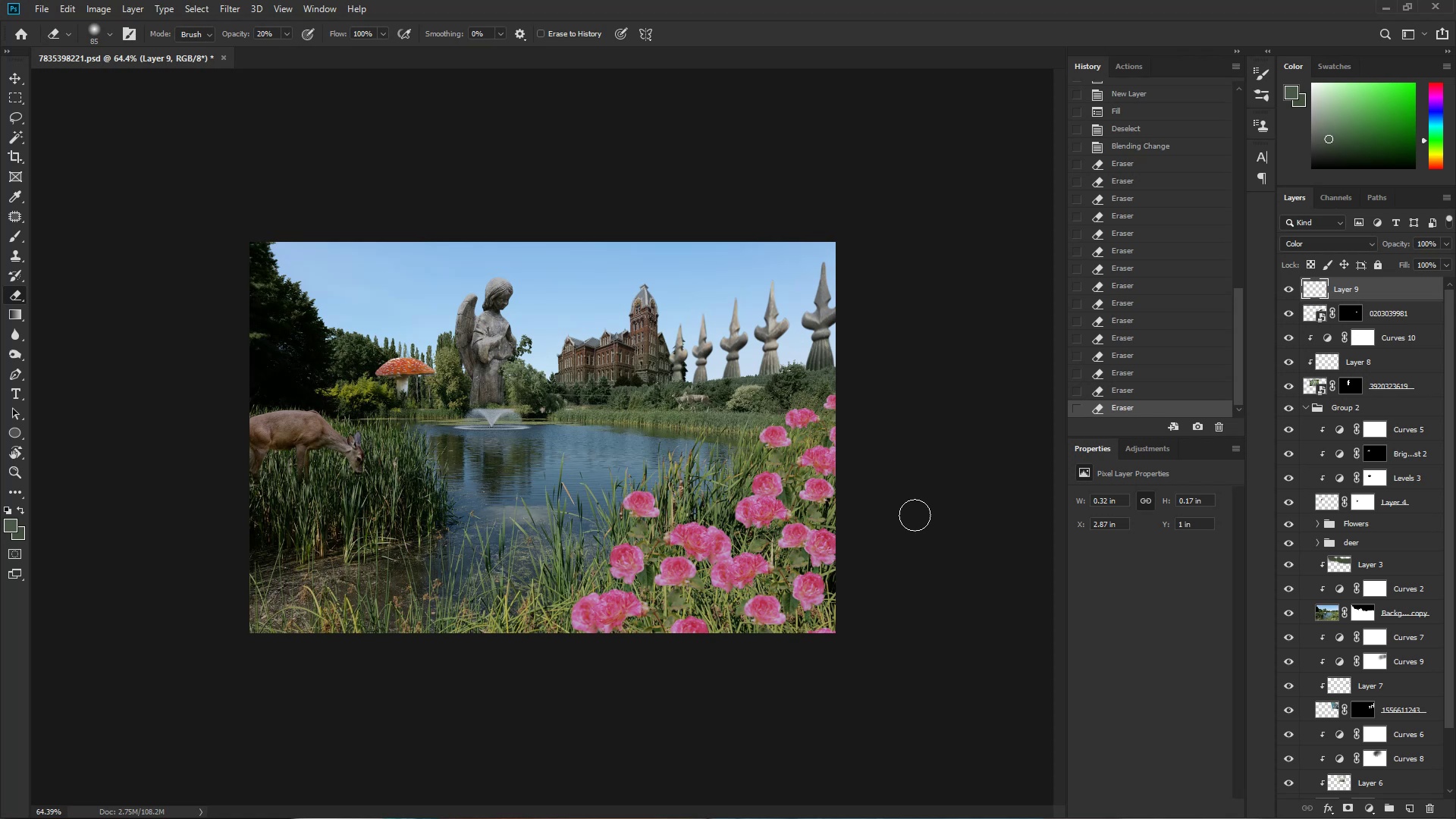 
hold_key(key=ControlLeft, duration=1.53)
 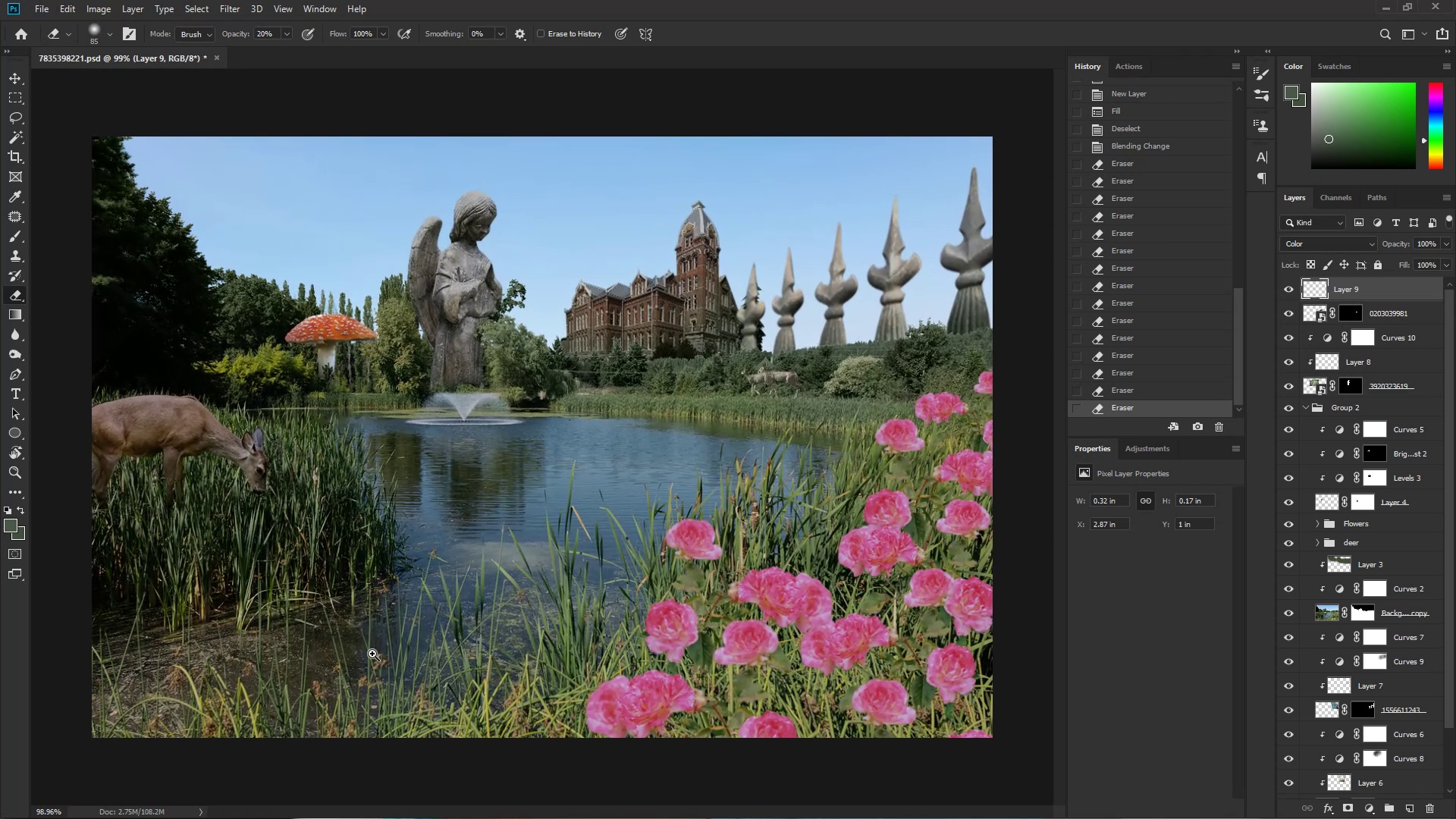 
hold_key(key=Space, duration=1.53)
 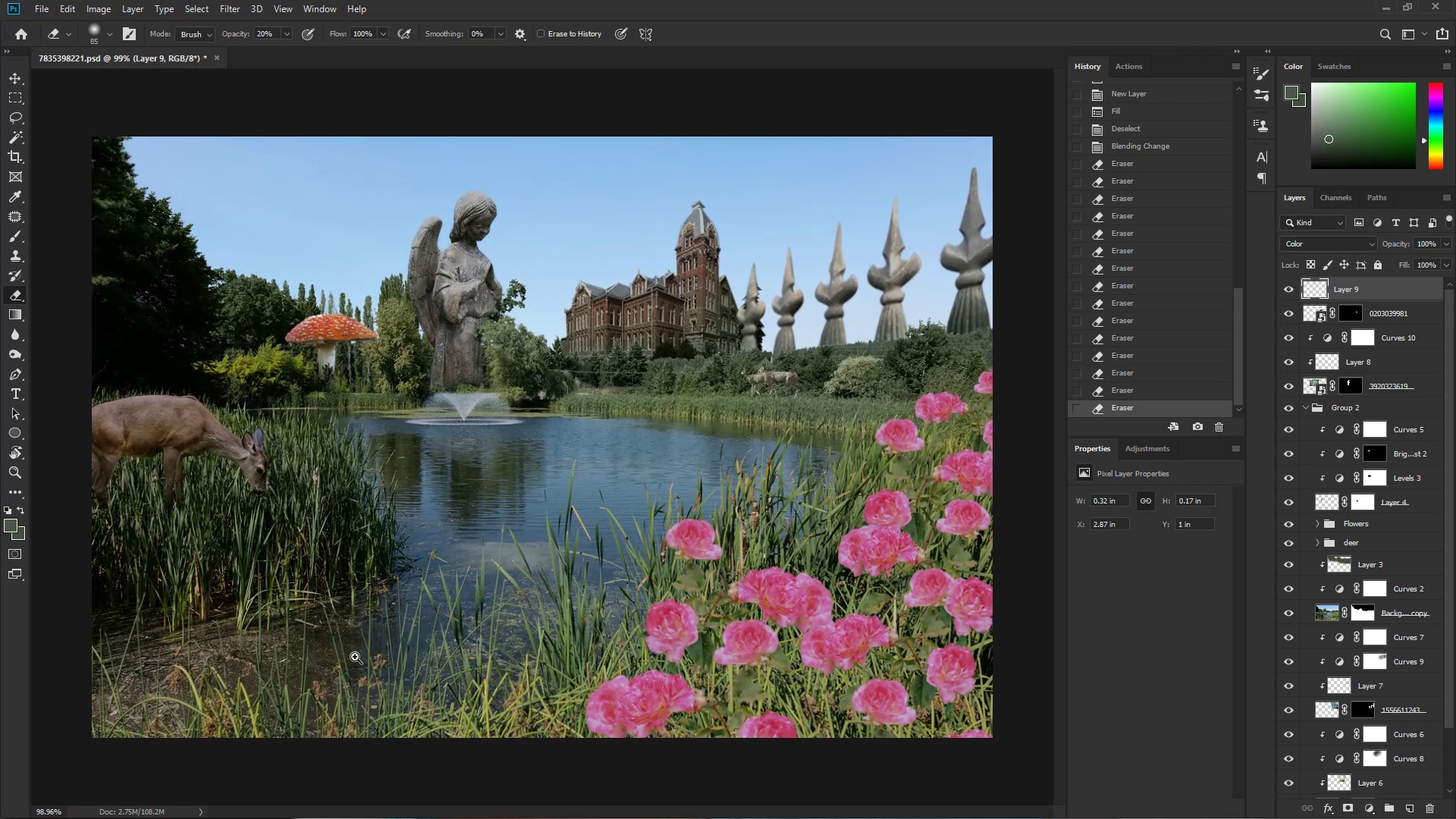 
left_click_drag(start_coordinate=[507, 571], to_coordinate=[529, 599])
 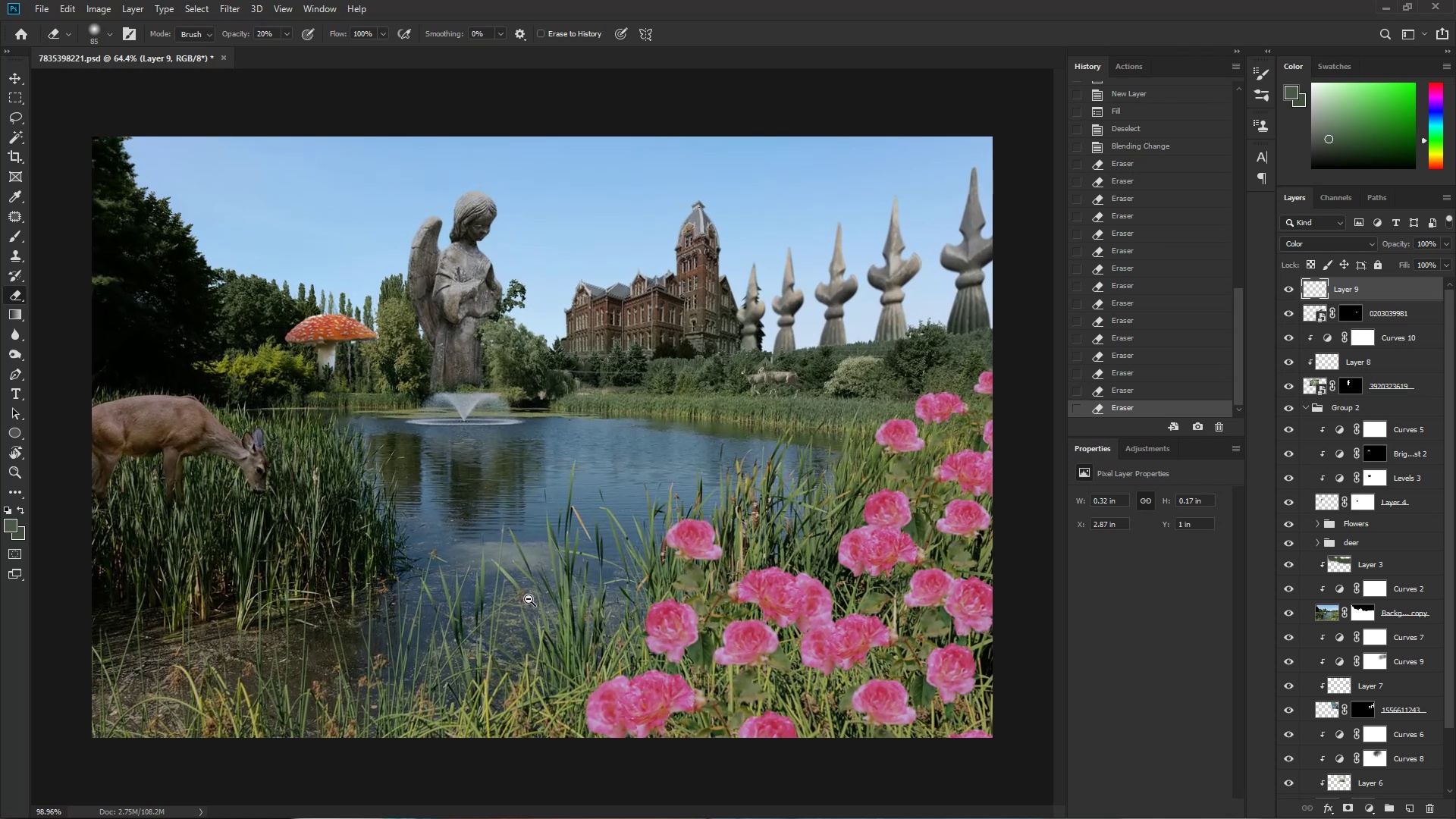 
hold_key(key=Space, duration=4.03)
 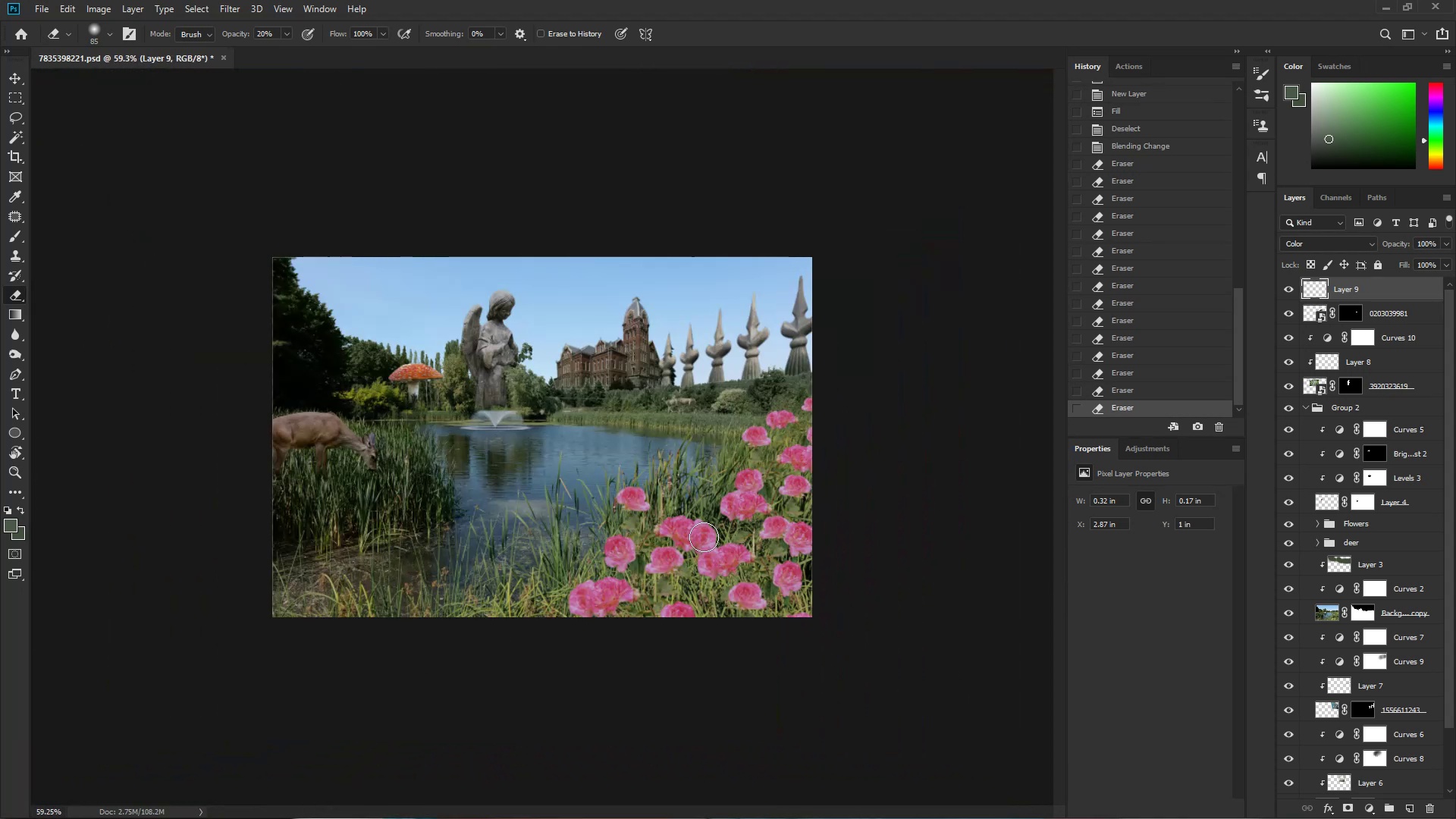 
key(Control+ControlLeft)
 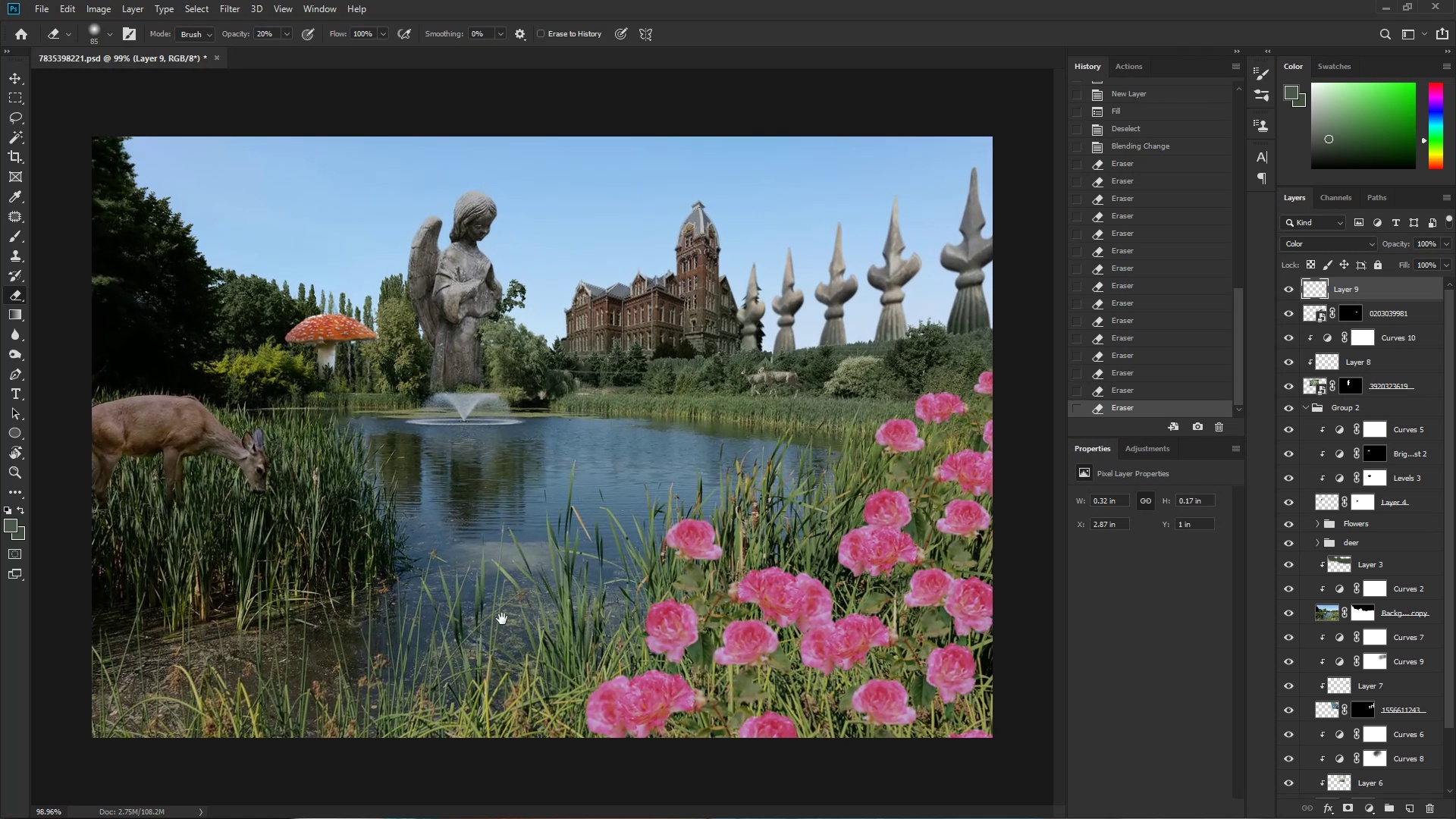 
hold_key(key=ControlLeft, duration=1.53)
left_click_drag(start_coordinate=[344, 657], to_coordinate=[361, 658])
 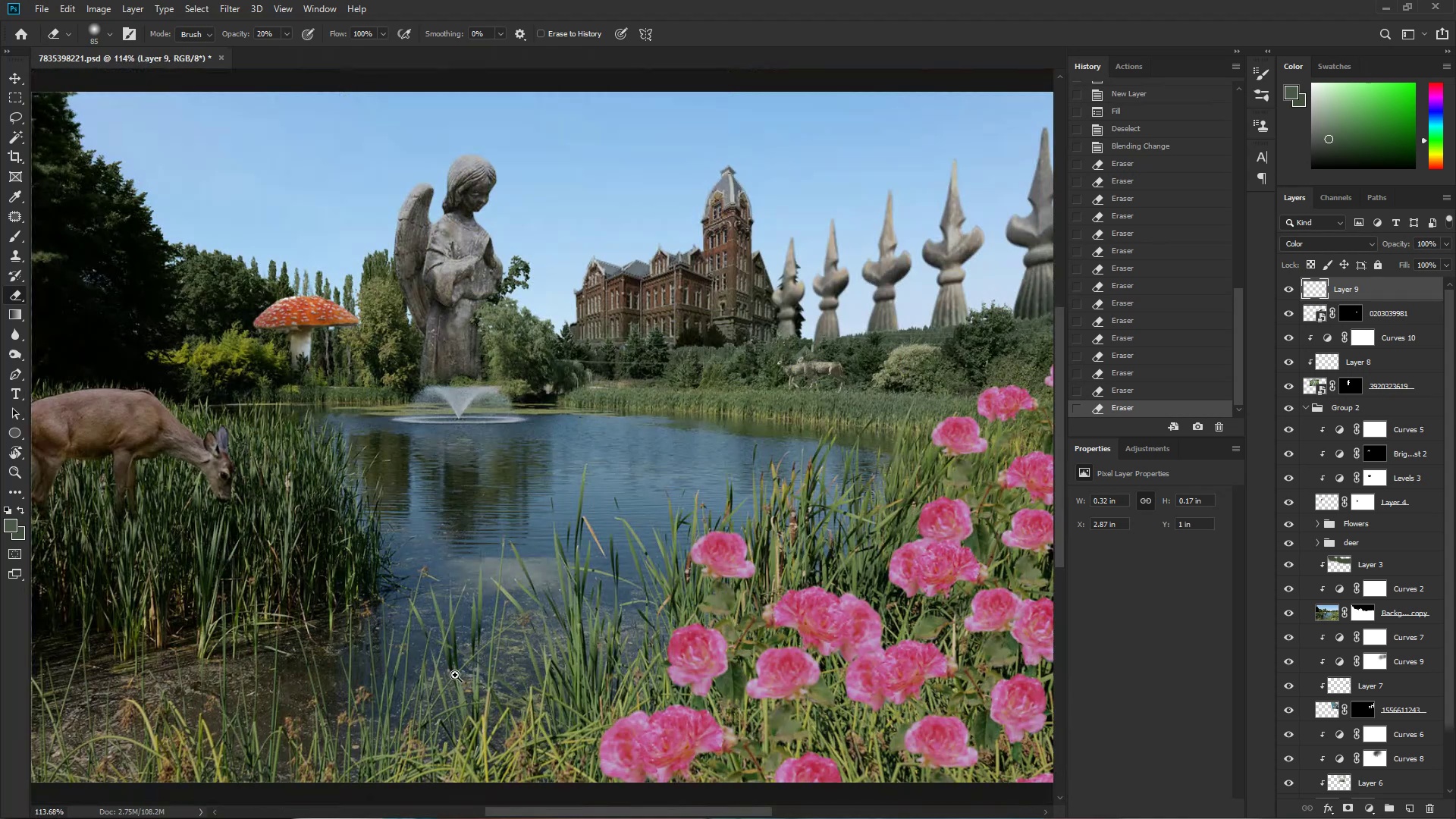 
hold_key(key=ControlLeft, duration=0.51)
 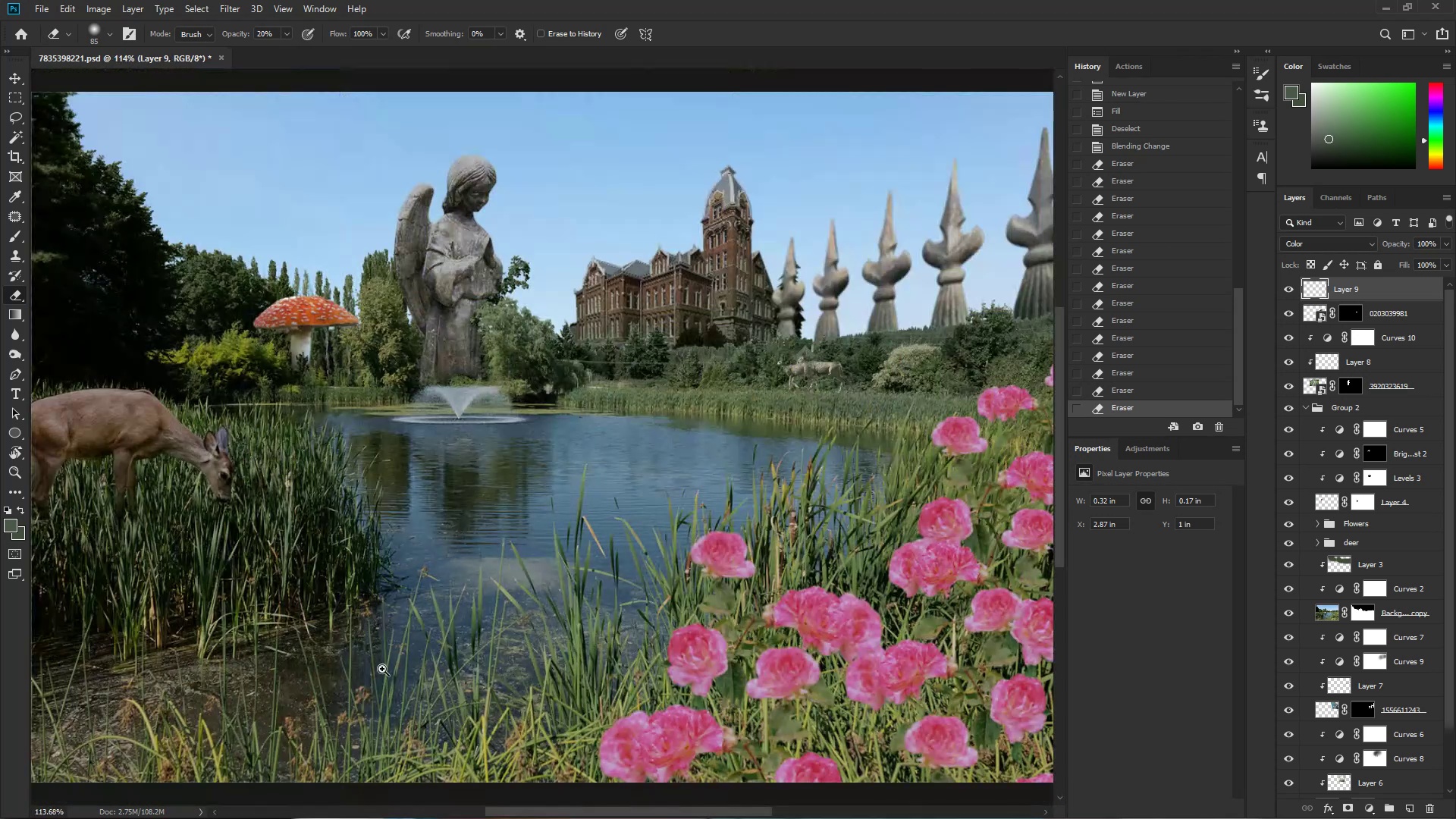 
hold_key(key=ControlLeft, duration=1.5)
left_click_drag(start_coordinate=[453, 674], to_coordinate=[408, 672])
 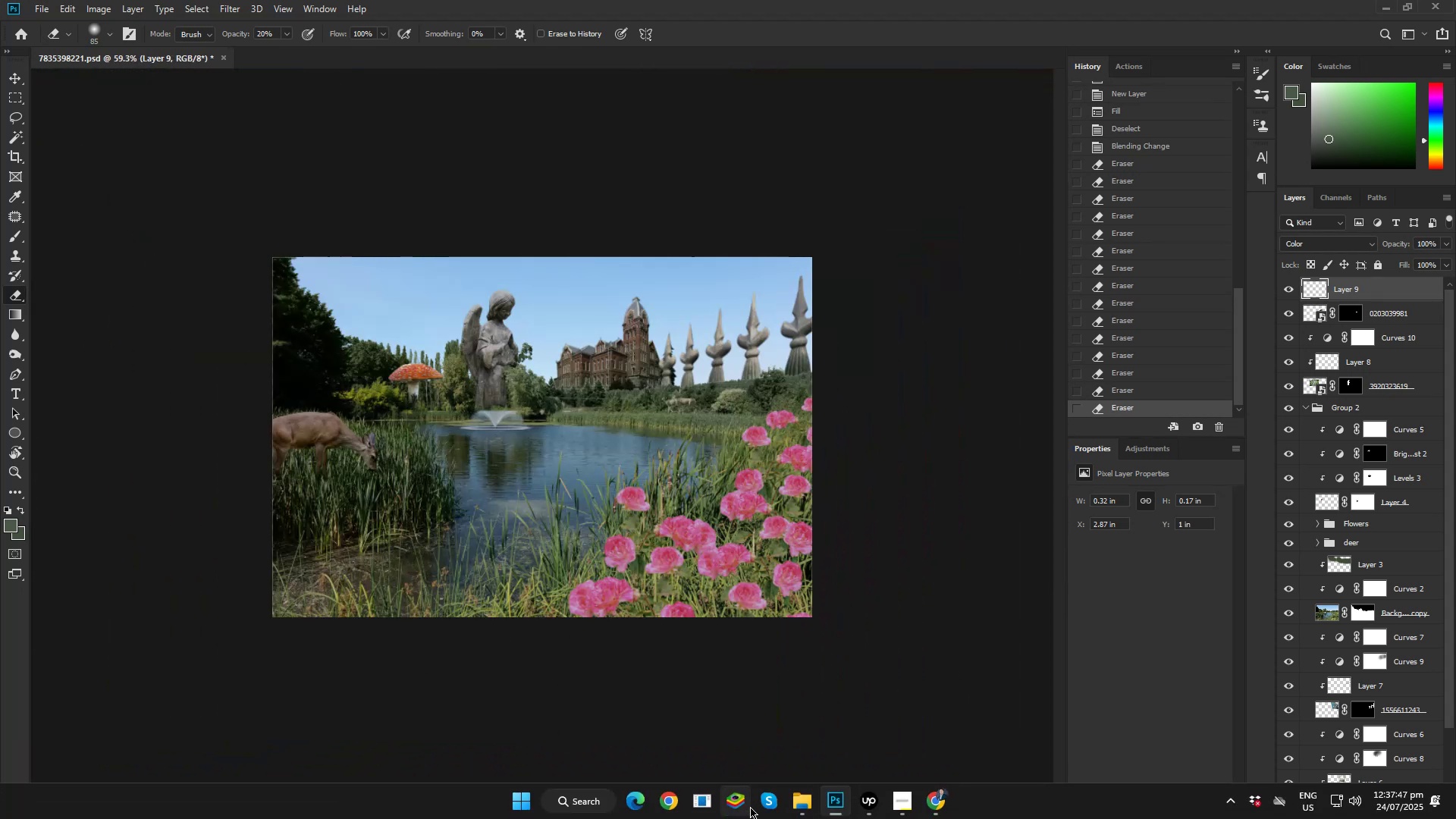 
left_click([796, 805])
 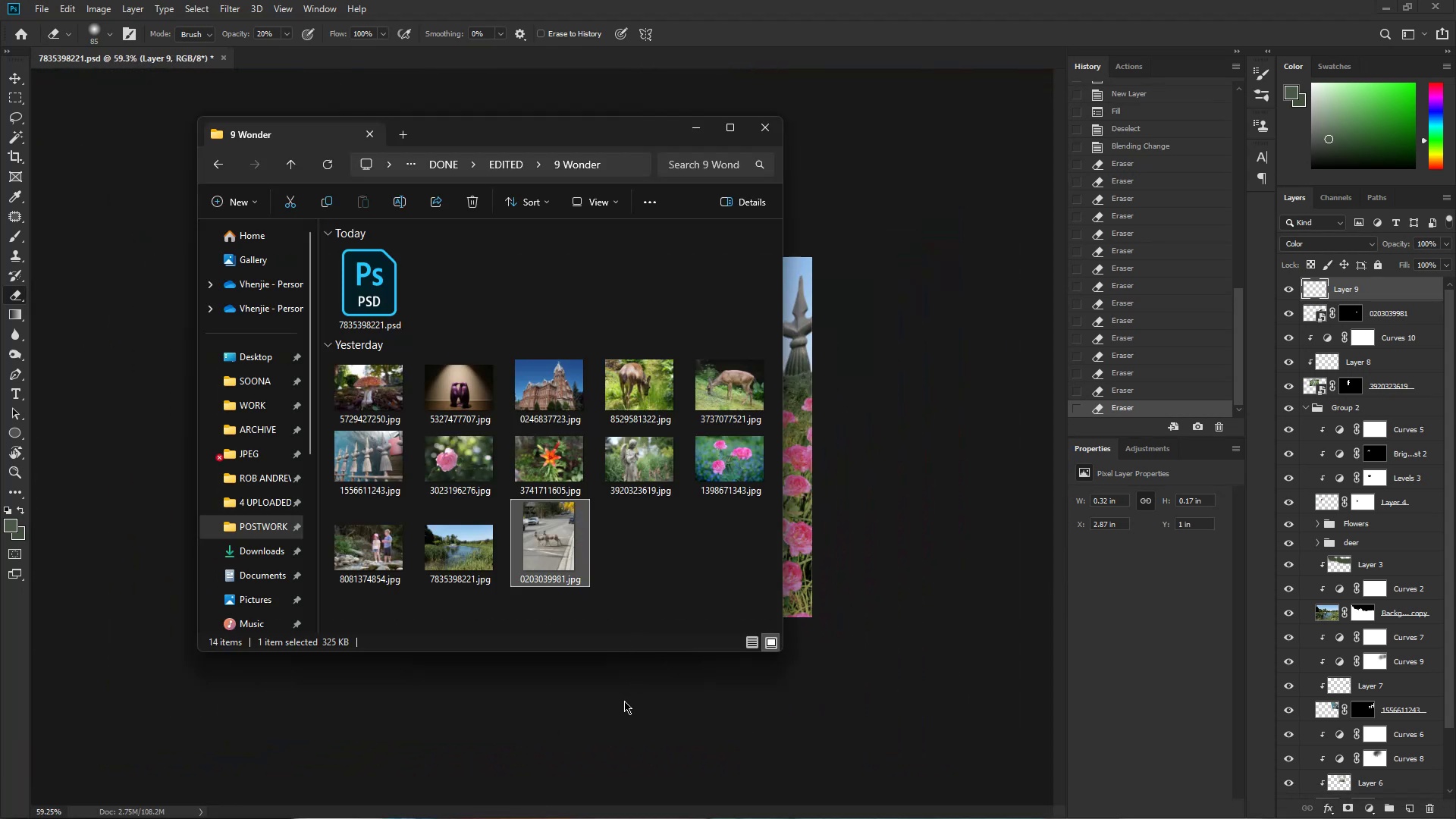 
wait(10.28)
 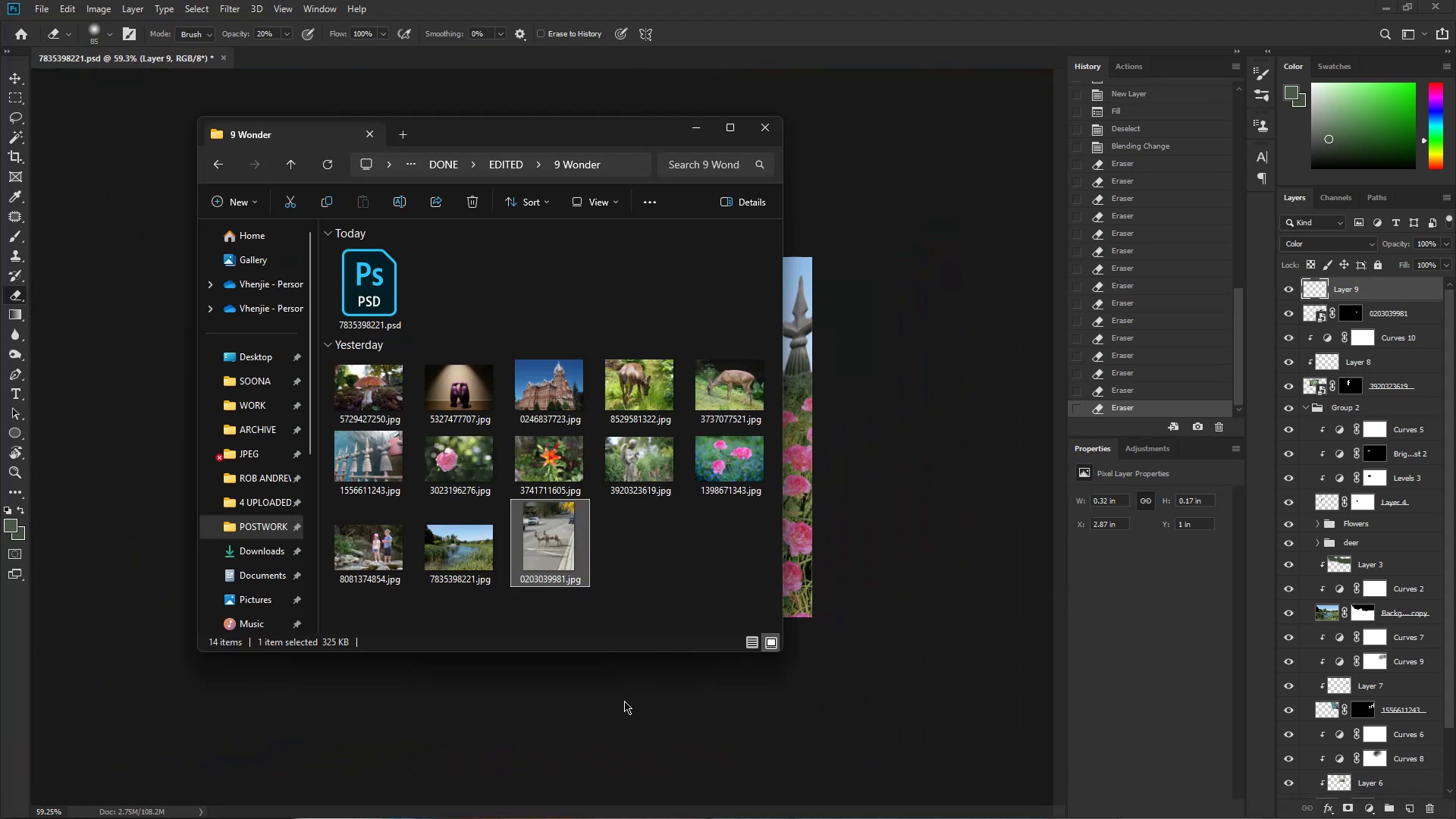 
left_click_drag(start_coordinate=[453, 467], to_coordinate=[799, 356])
 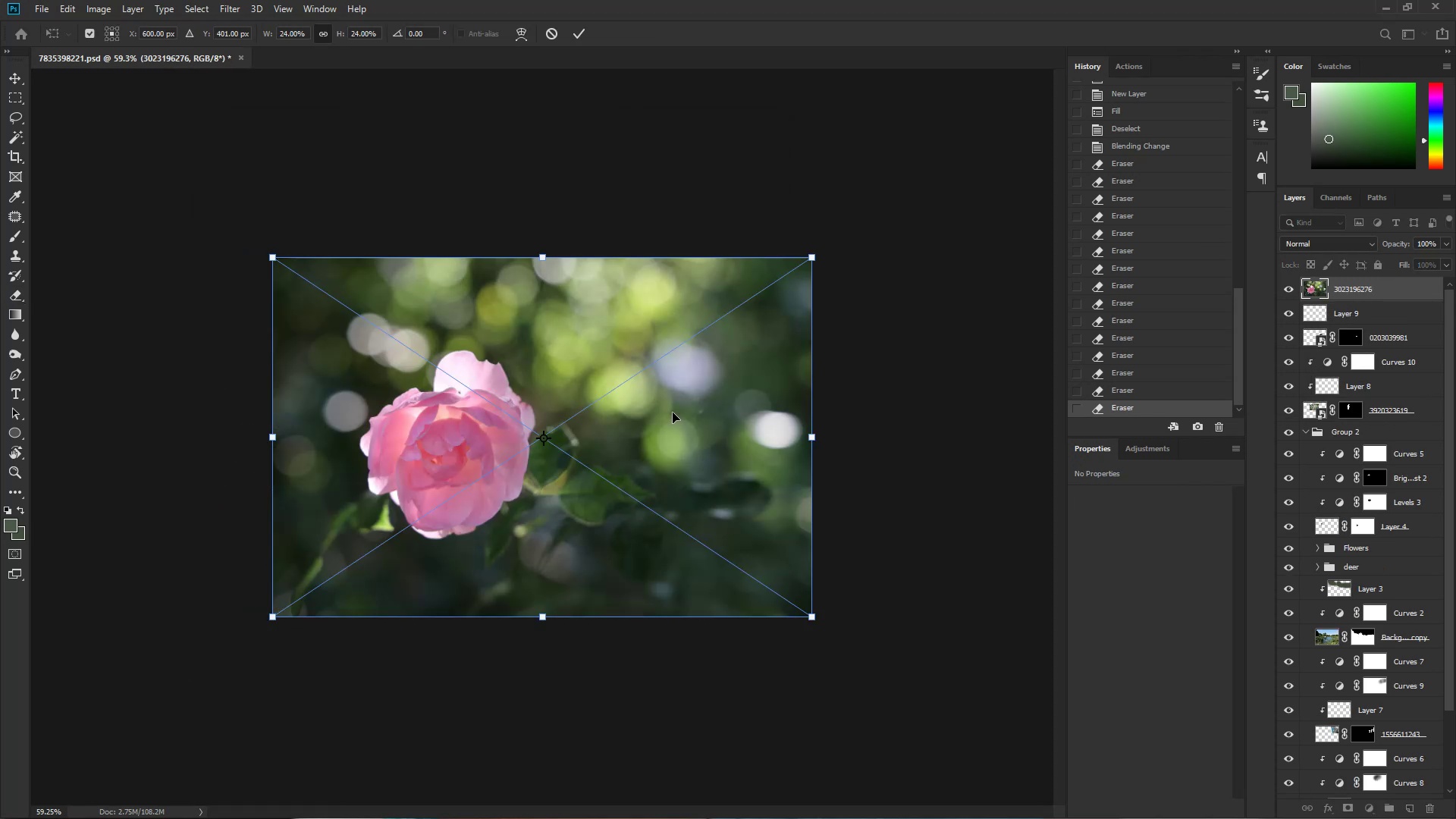 
key(NumpadEnter)
 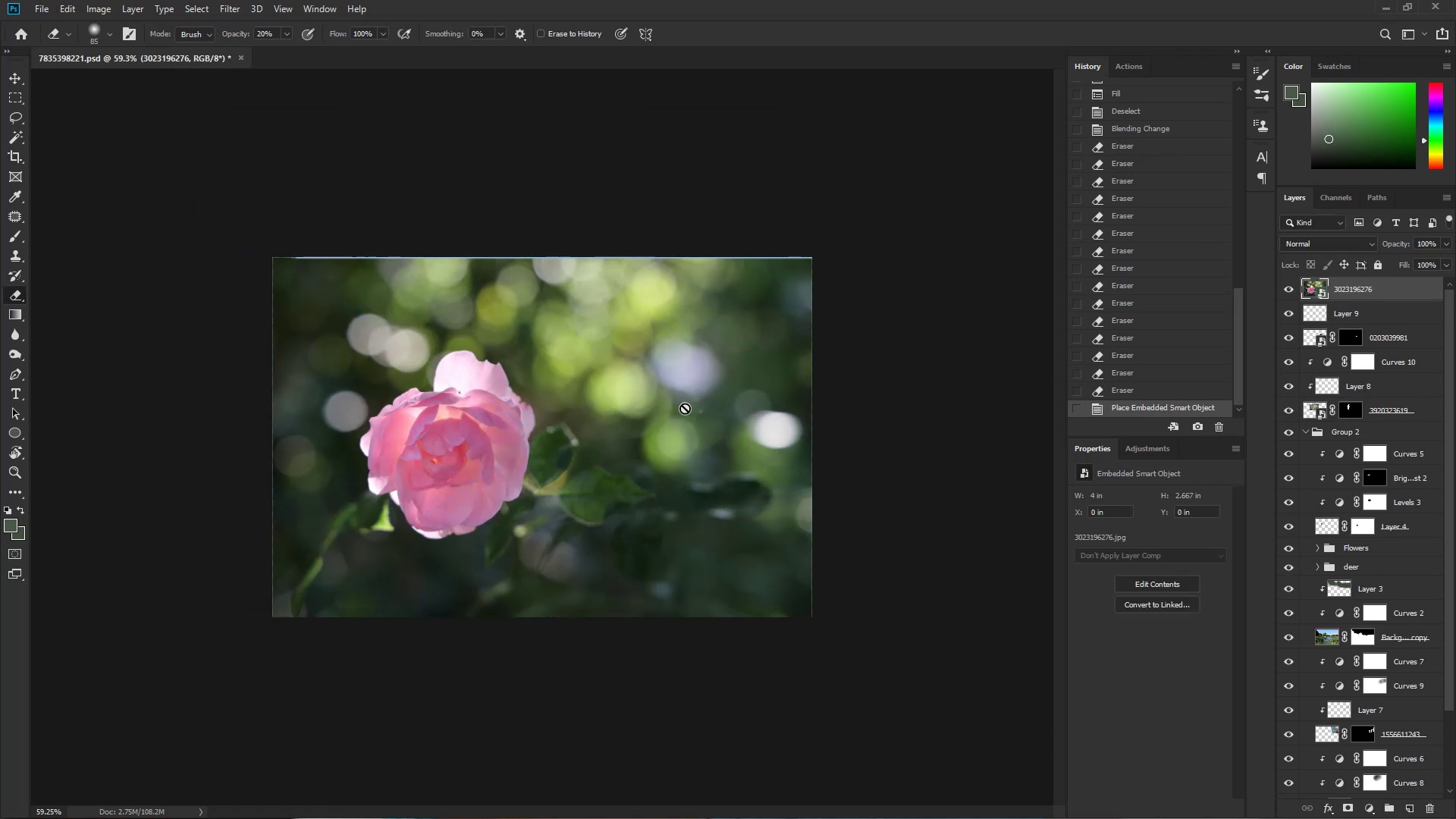 
key(Control+ControlLeft)
 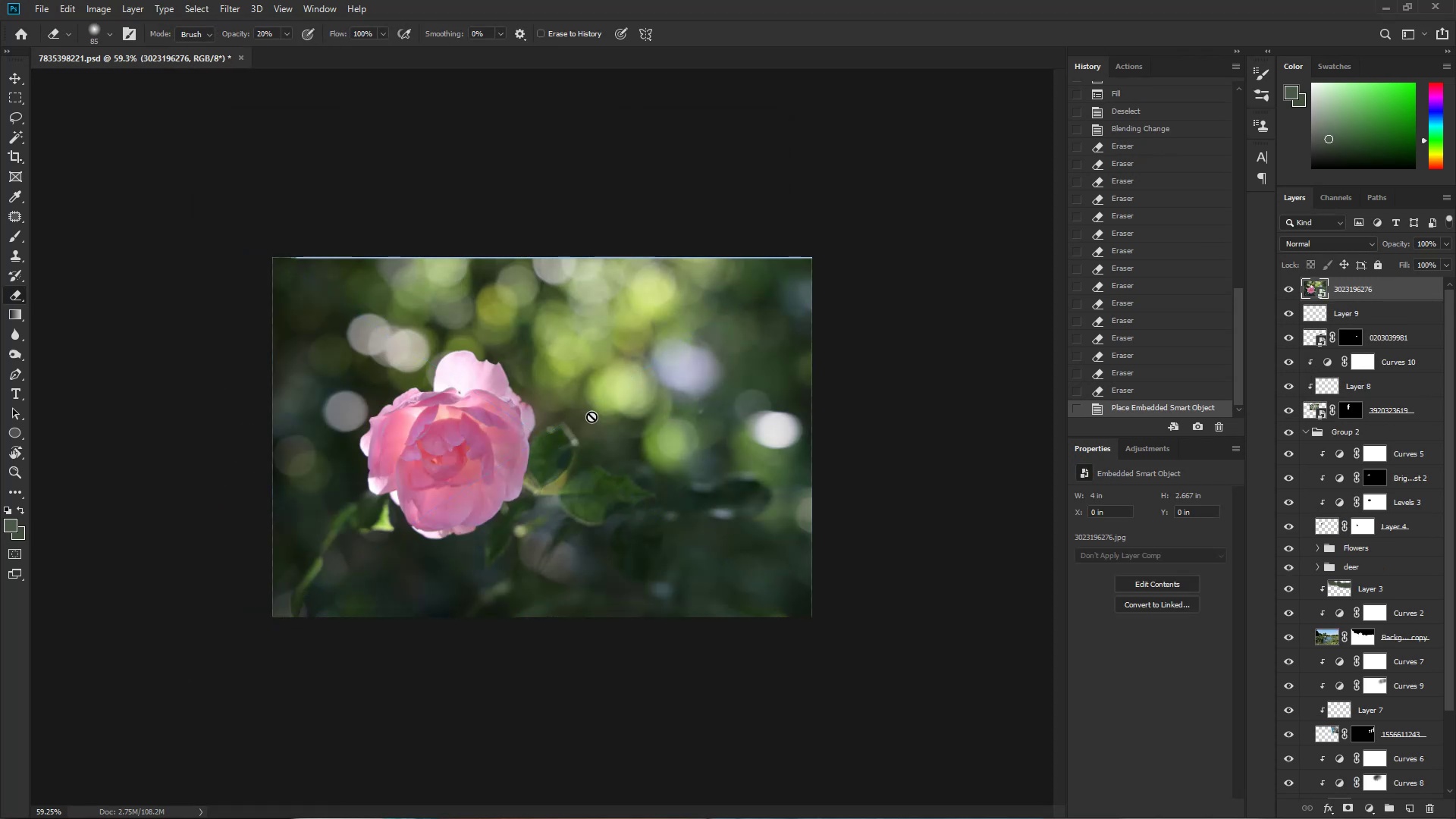 
key(Control+Space)
 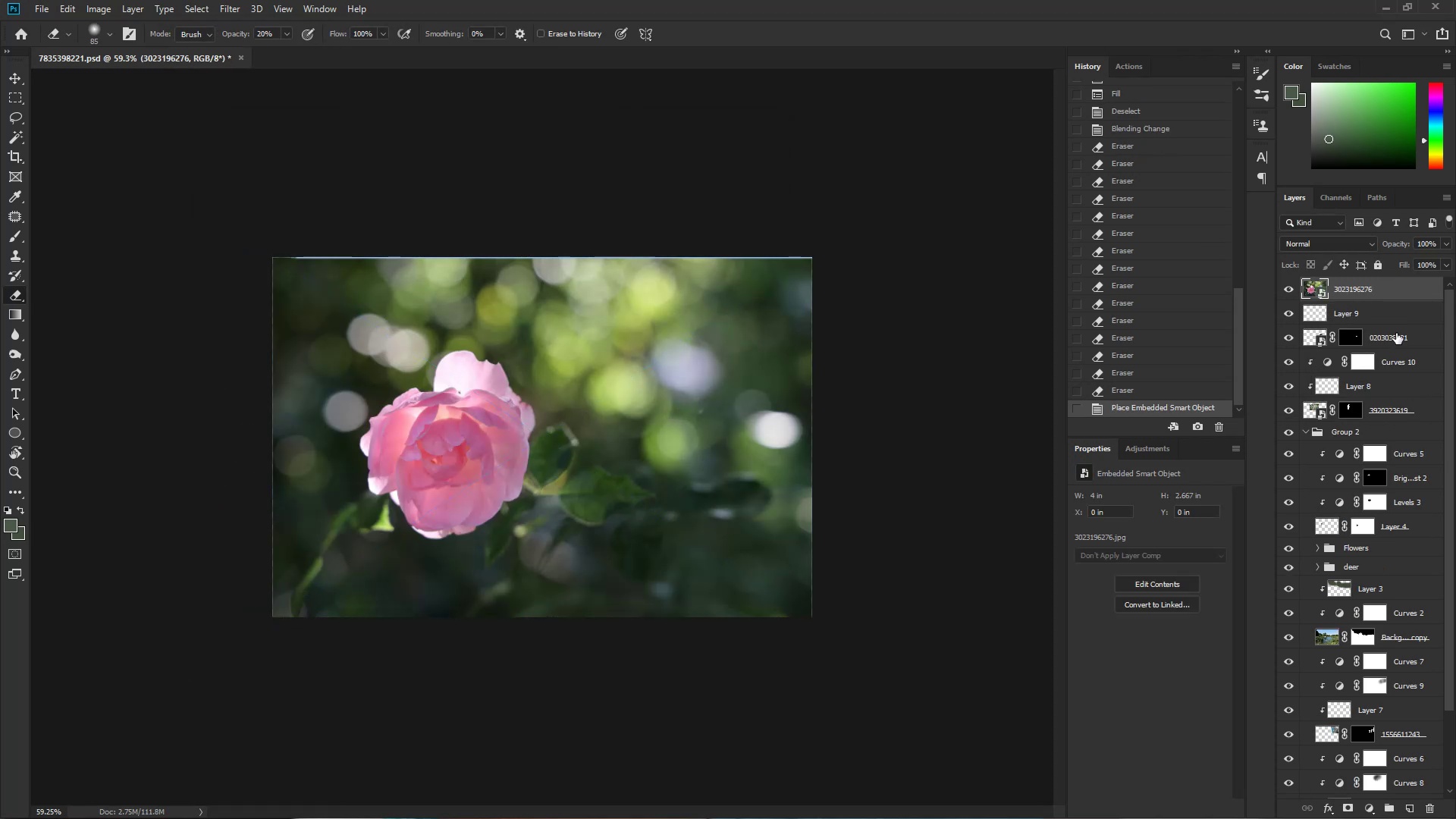 
left_click([1387, 288])
 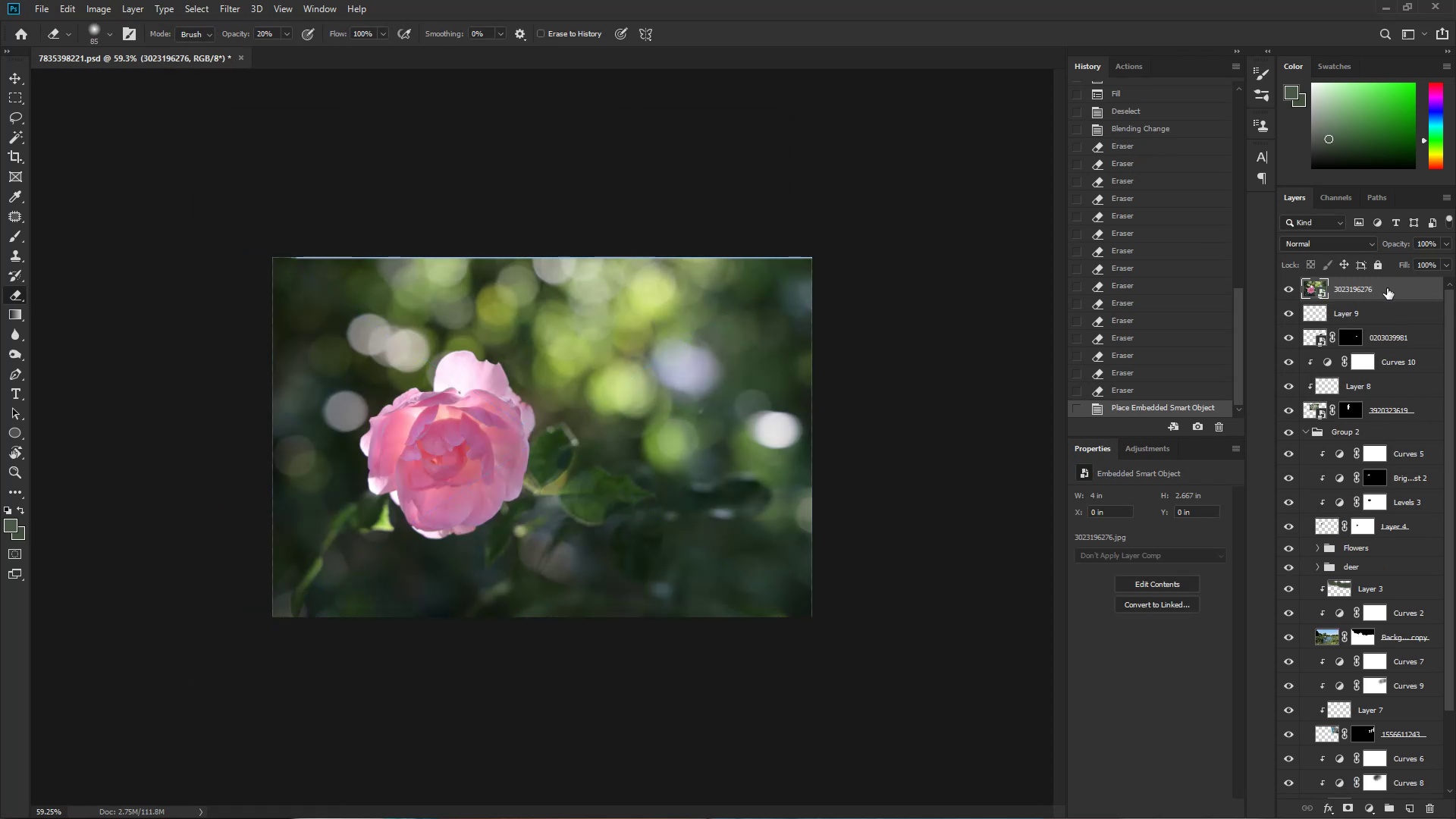 
key(Control+T)
 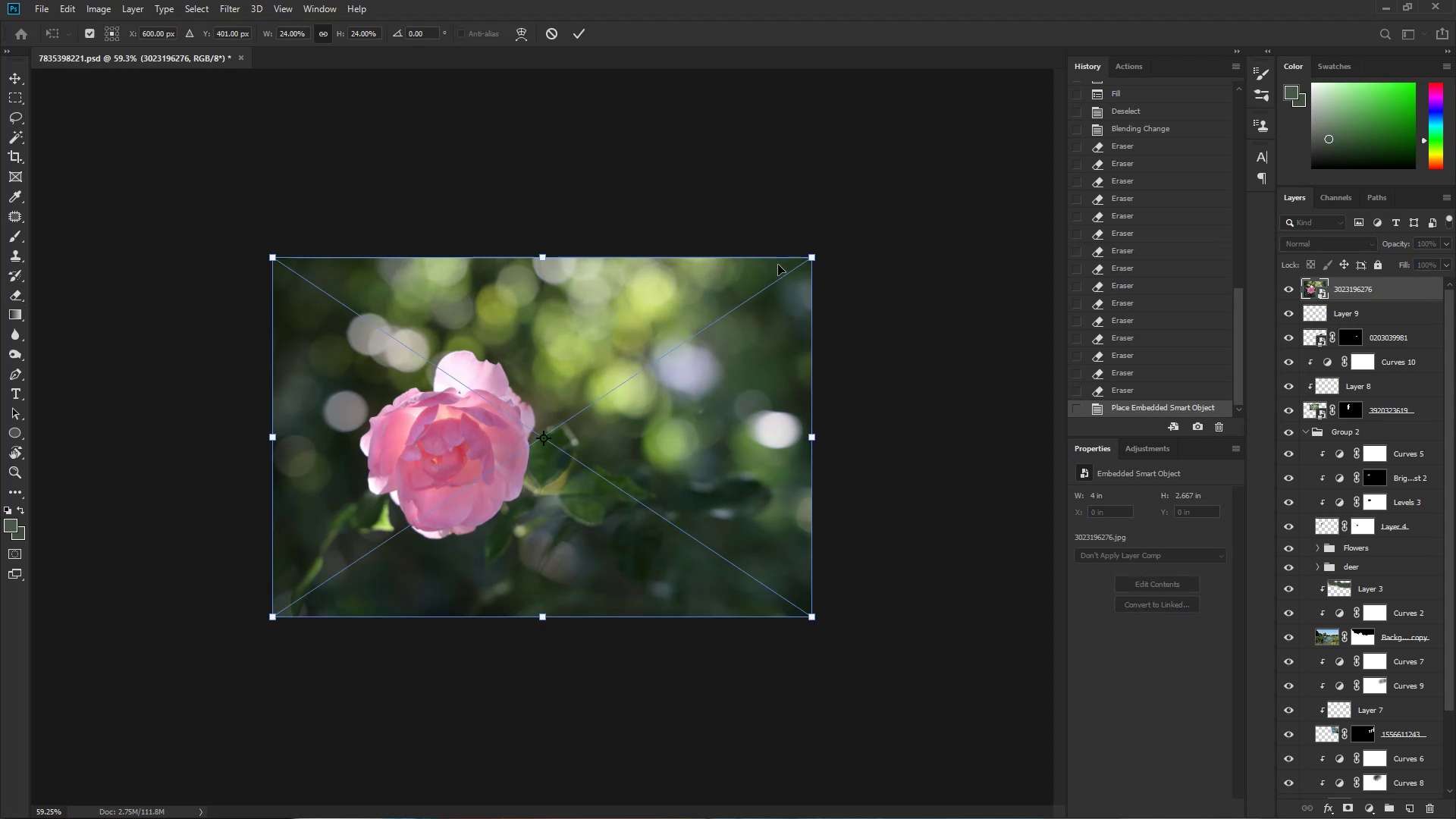 
hold_key(key=AltLeft, duration=1.14)
left_click_drag(start_coordinate=[809, 255], to_coordinate=[687, 343])
 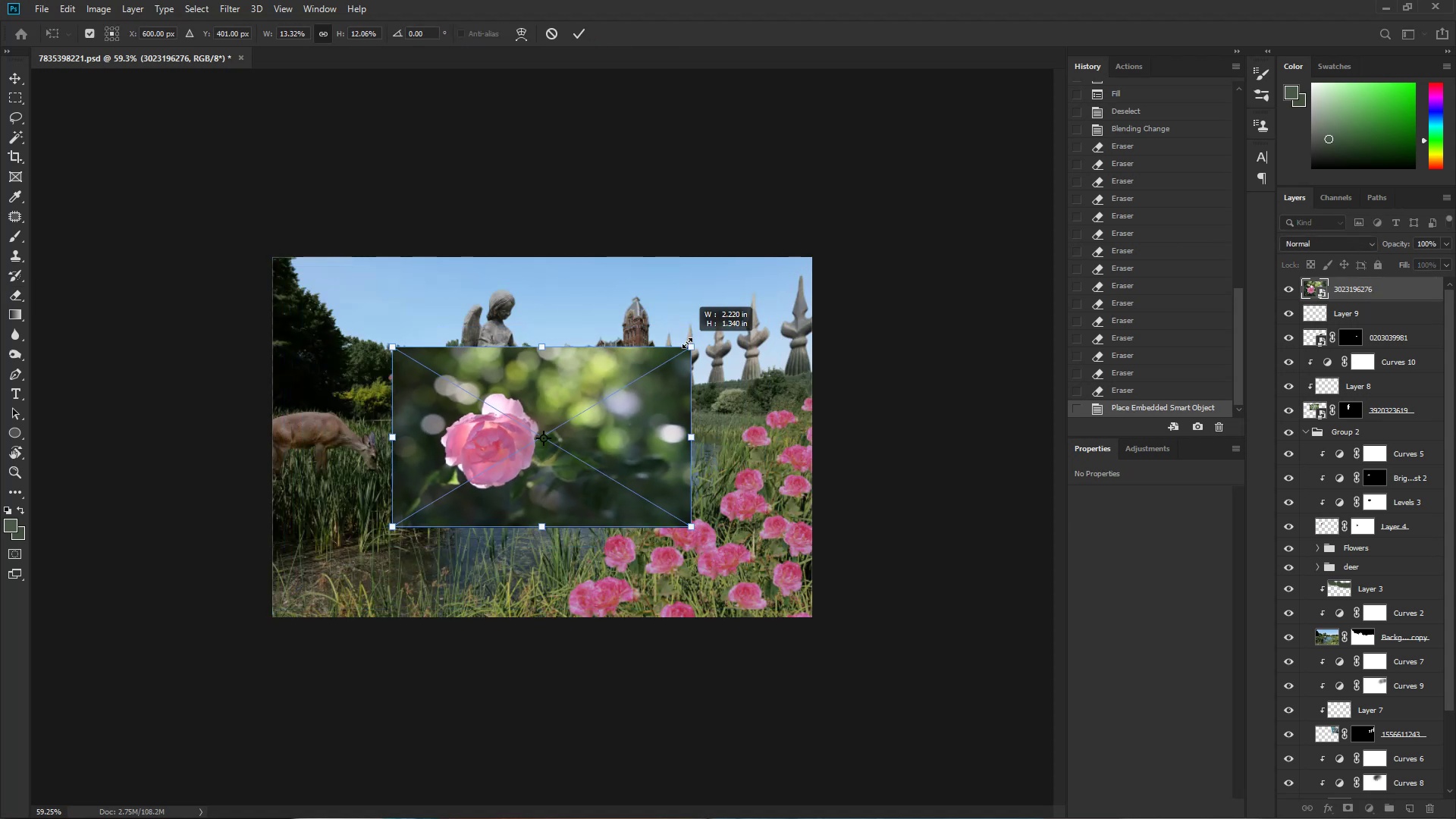 
key(Control+ControlLeft)
 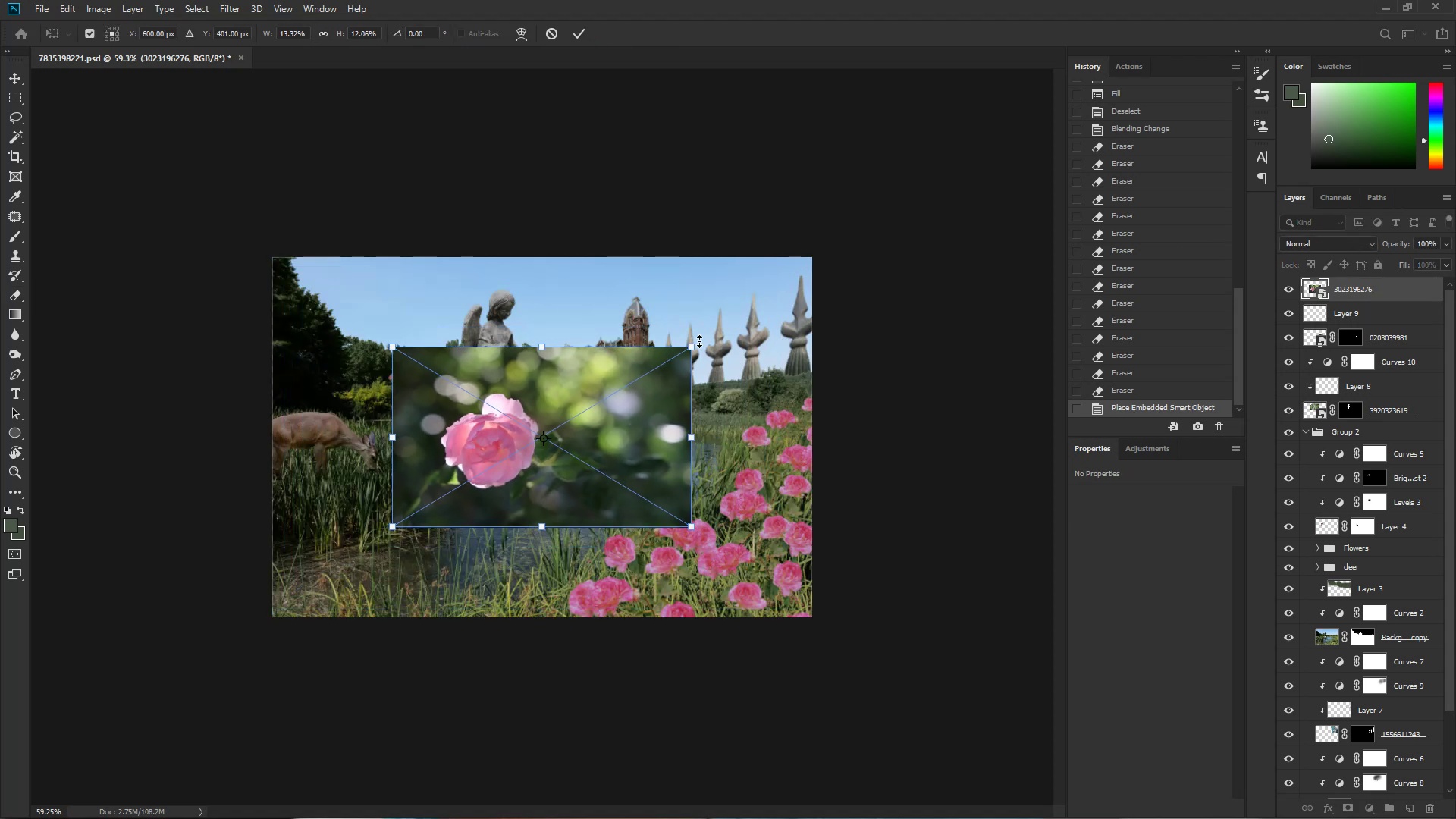 
key(Control+Z)
 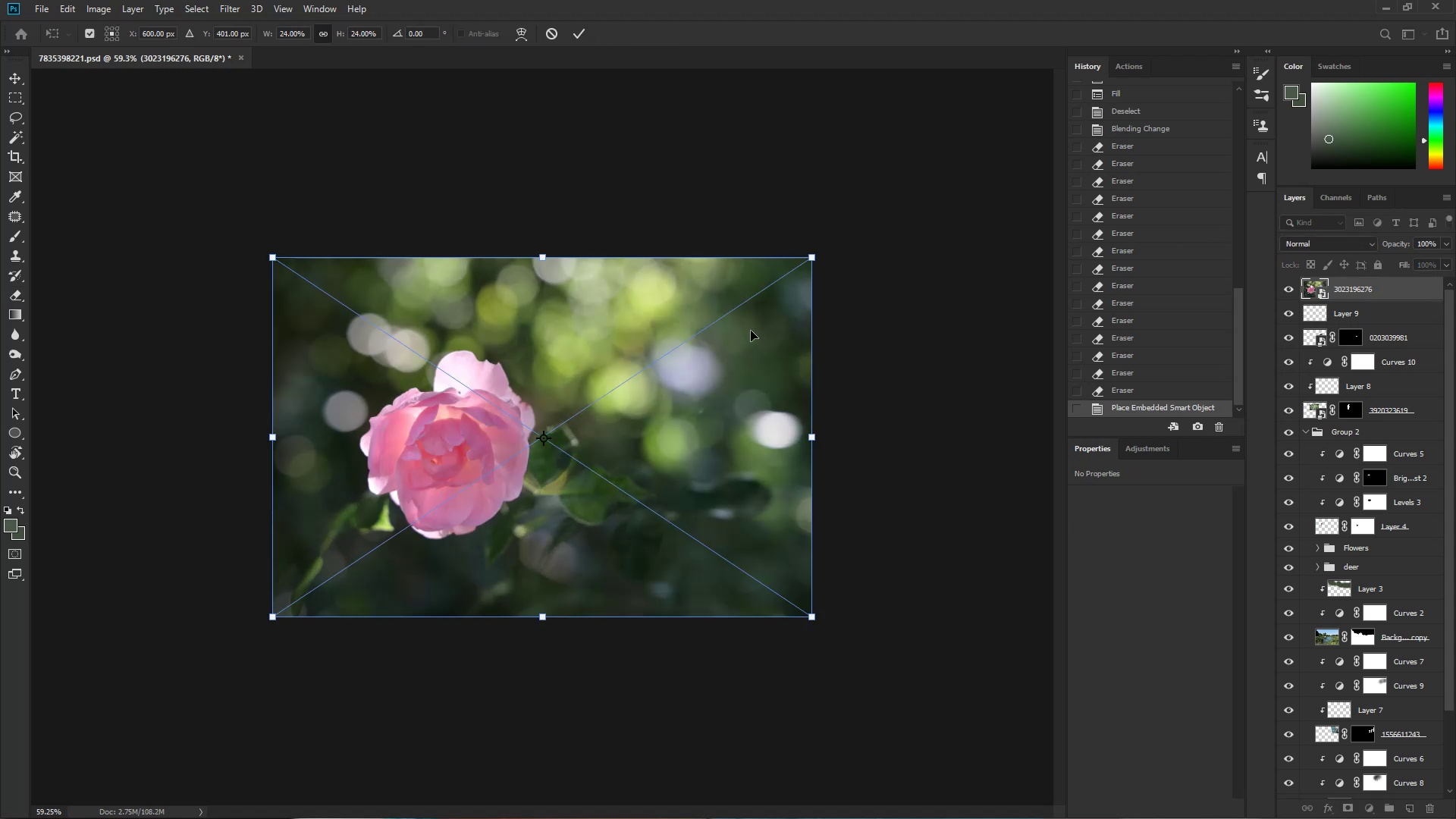 
hold_key(key=ShiftLeft, duration=1.52)
left_click_drag(start_coordinate=[814, 260], to_coordinate=[463, 456])
 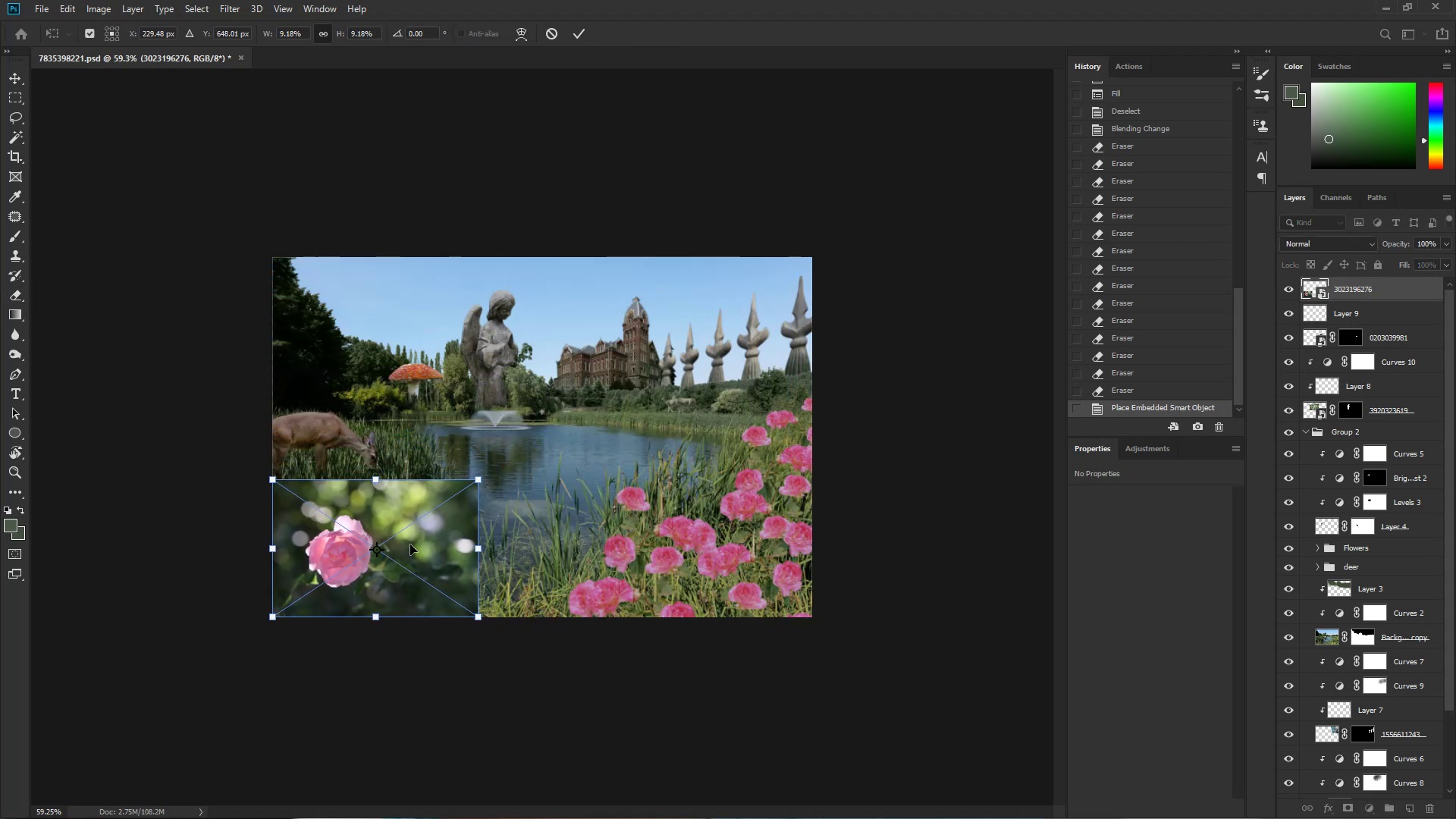 
hold_key(key=ShiftLeft, duration=0.68)
 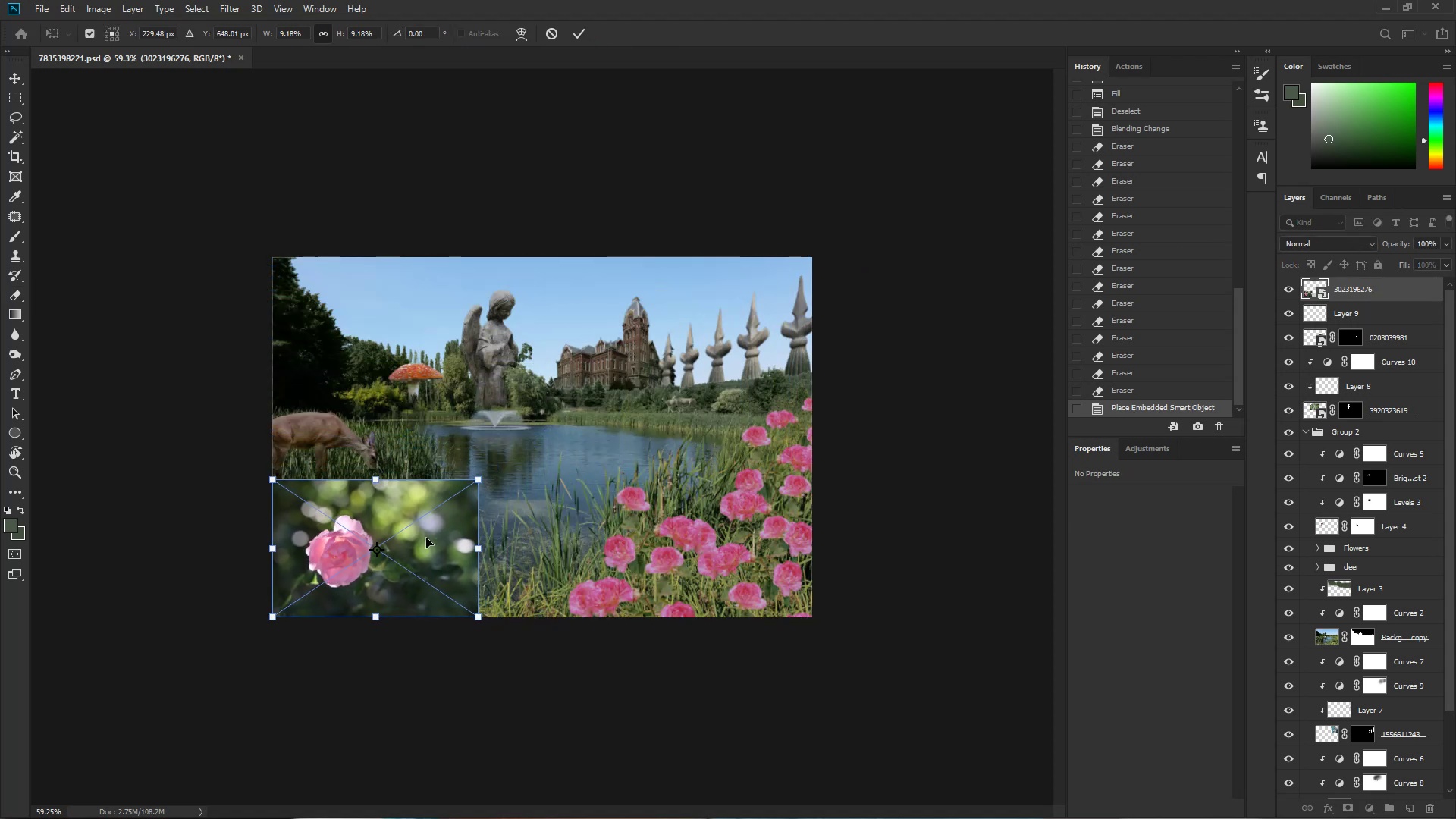 
left_click_drag(start_coordinate=[410, 545], to_coordinate=[457, 388])
 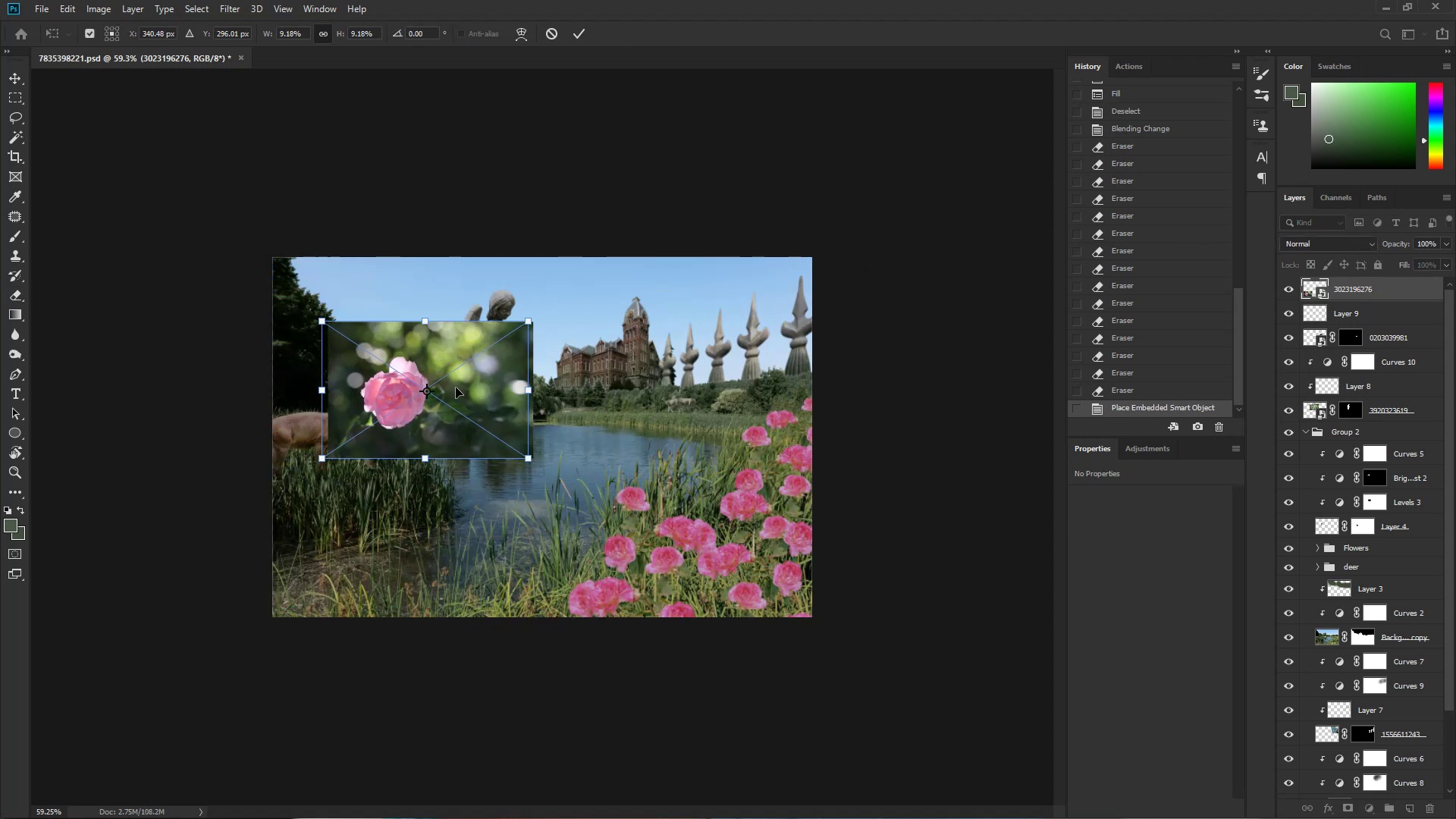 
hold_key(key=ControlLeft, duration=0.5)
 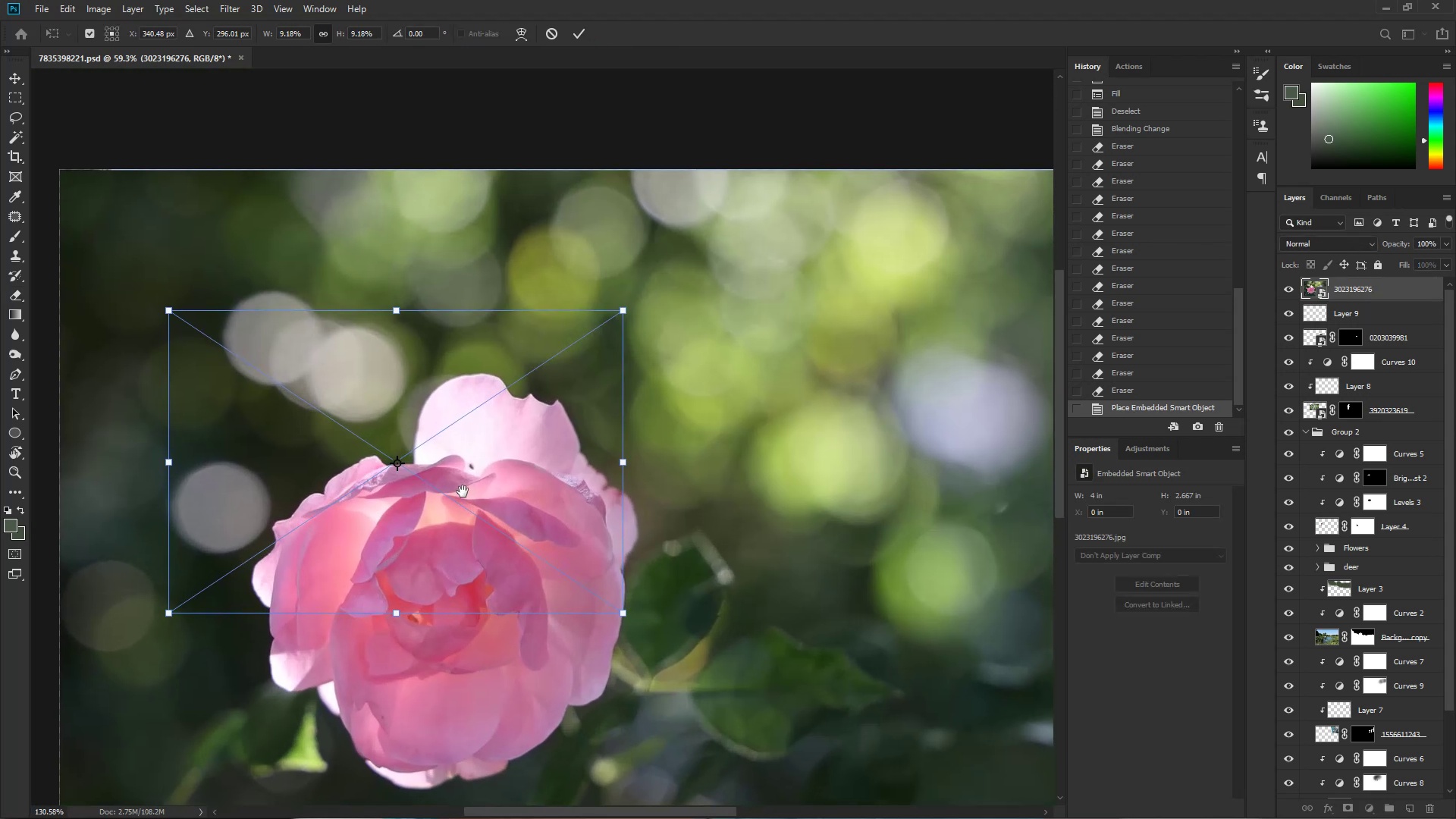 
hold_key(key=Space, duration=1.42)
 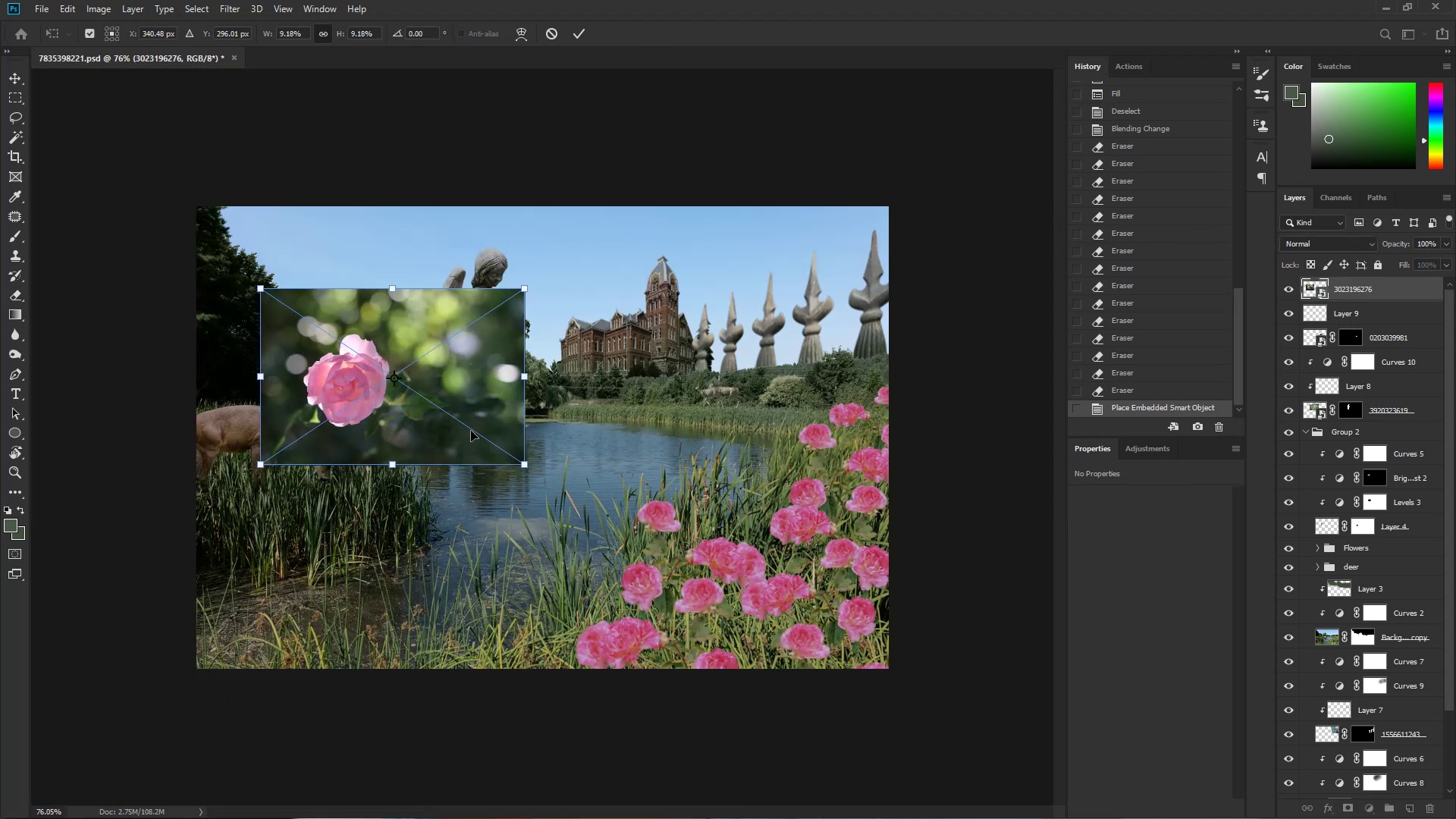 
left_click_drag(start_coordinate=[336, 428], to_coordinate=[388, 416])
 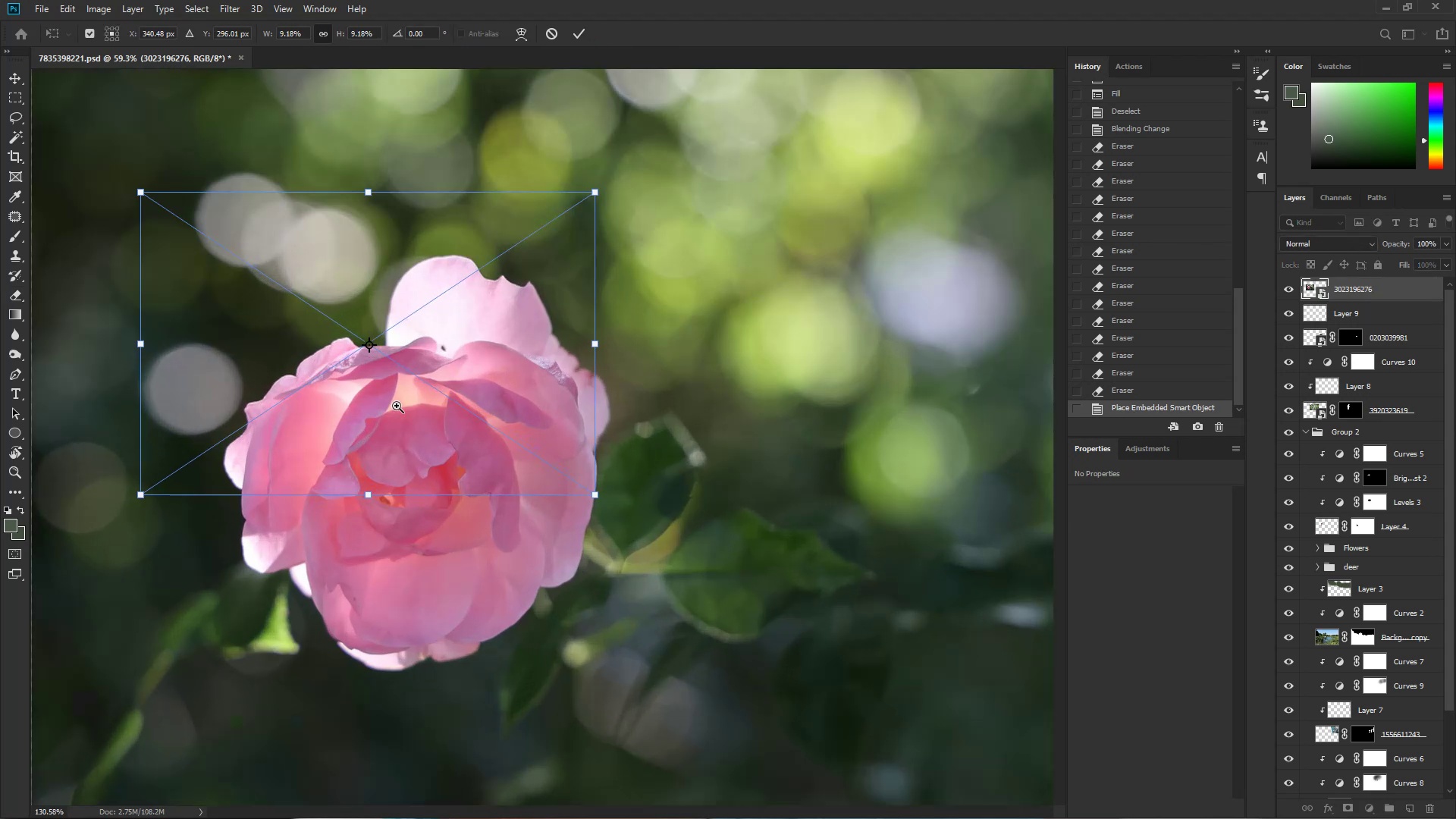 
left_click_drag(start_coordinate=[435, 373], to_coordinate=[463, 491])
 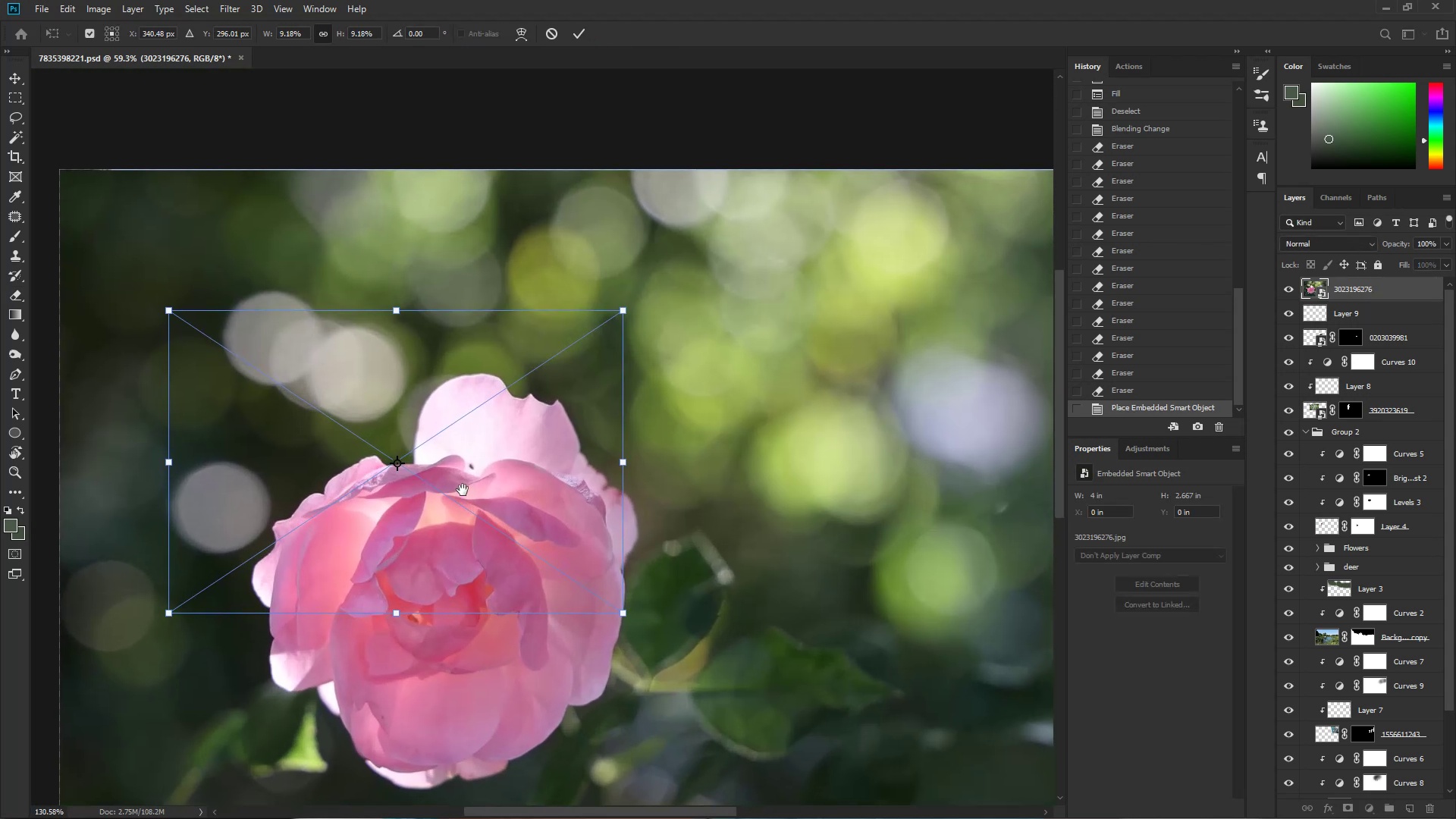 
hold_key(key=ControlLeft, duration=0.4)
left_click_drag(start_coordinate=[500, 449], to_coordinate=[461, 452])
 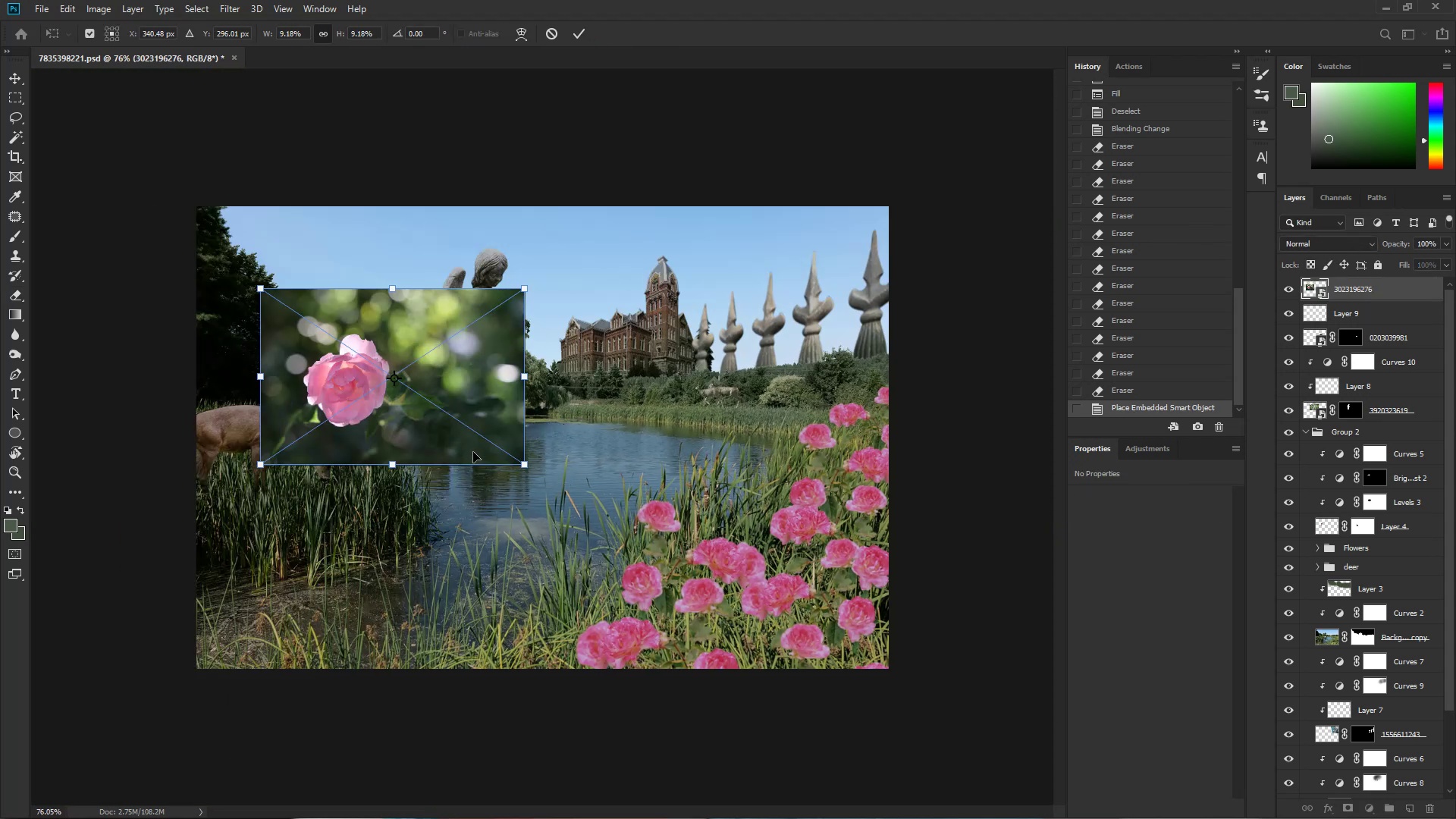 
left_click_drag(start_coordinate=[460, 377], to_coordinate=[945, 375])
 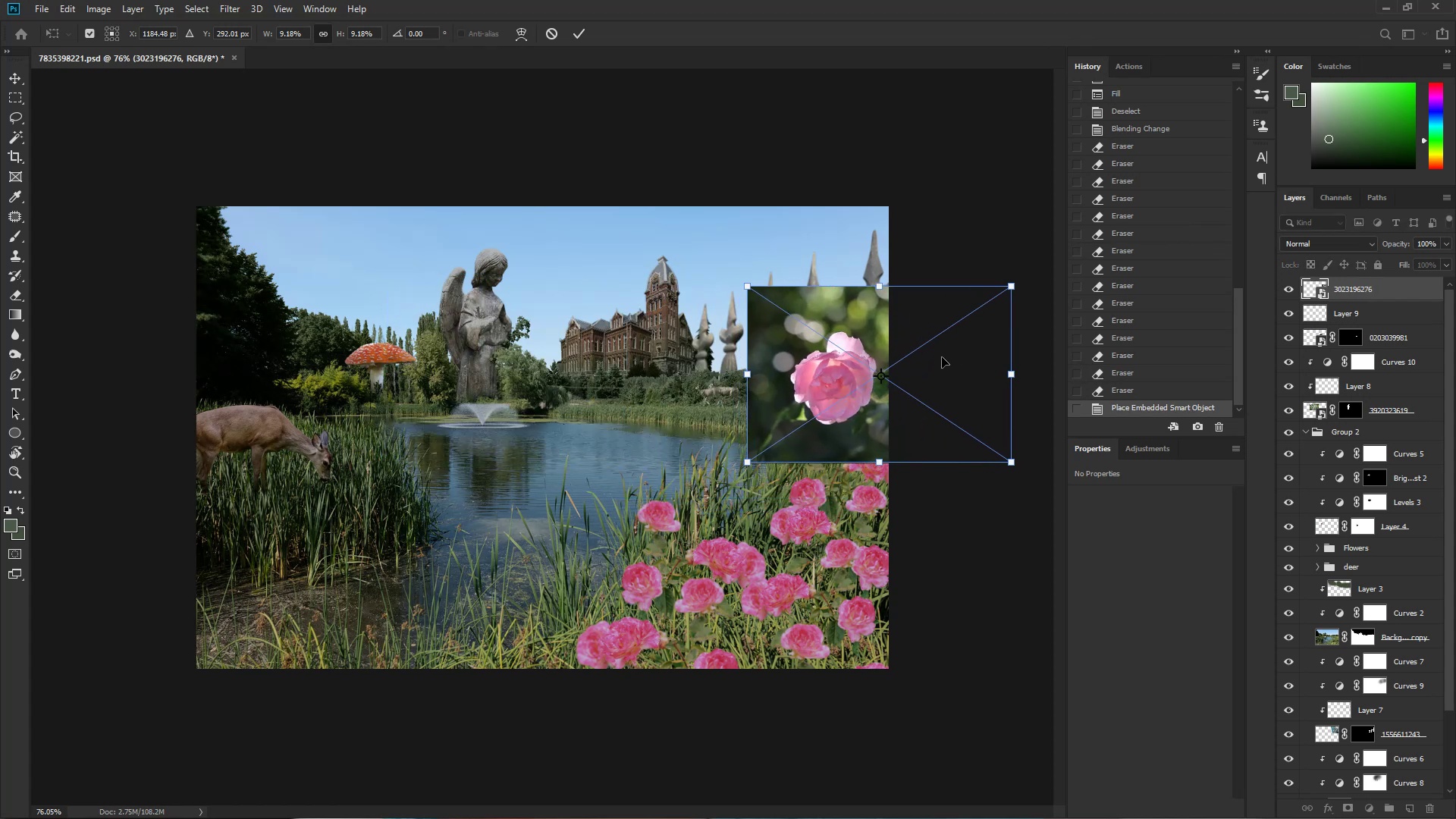 
hold_key(key=ControlLeft, duration=0.39)
 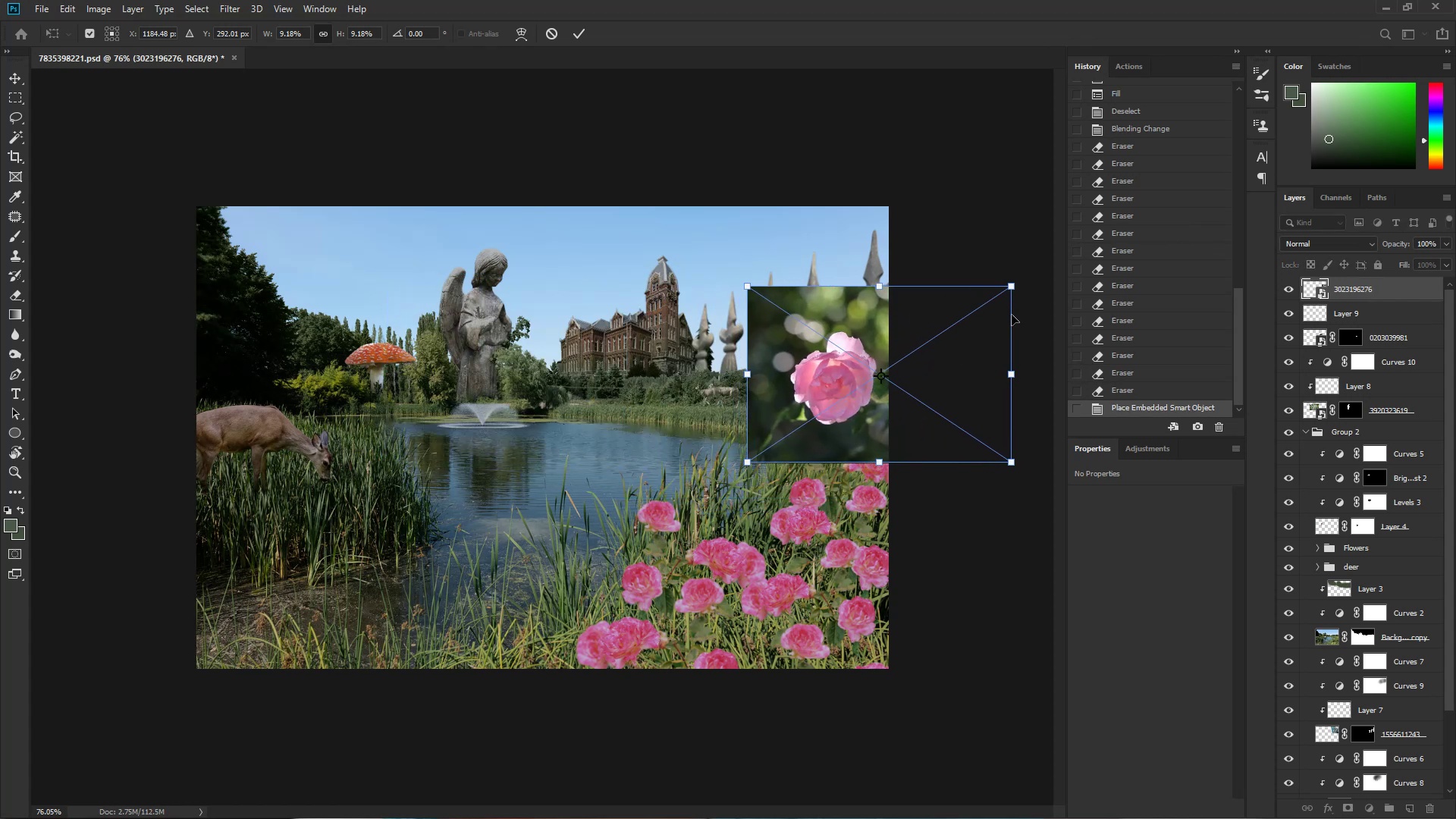 
hold_key(key=Space, duration=0.36)
 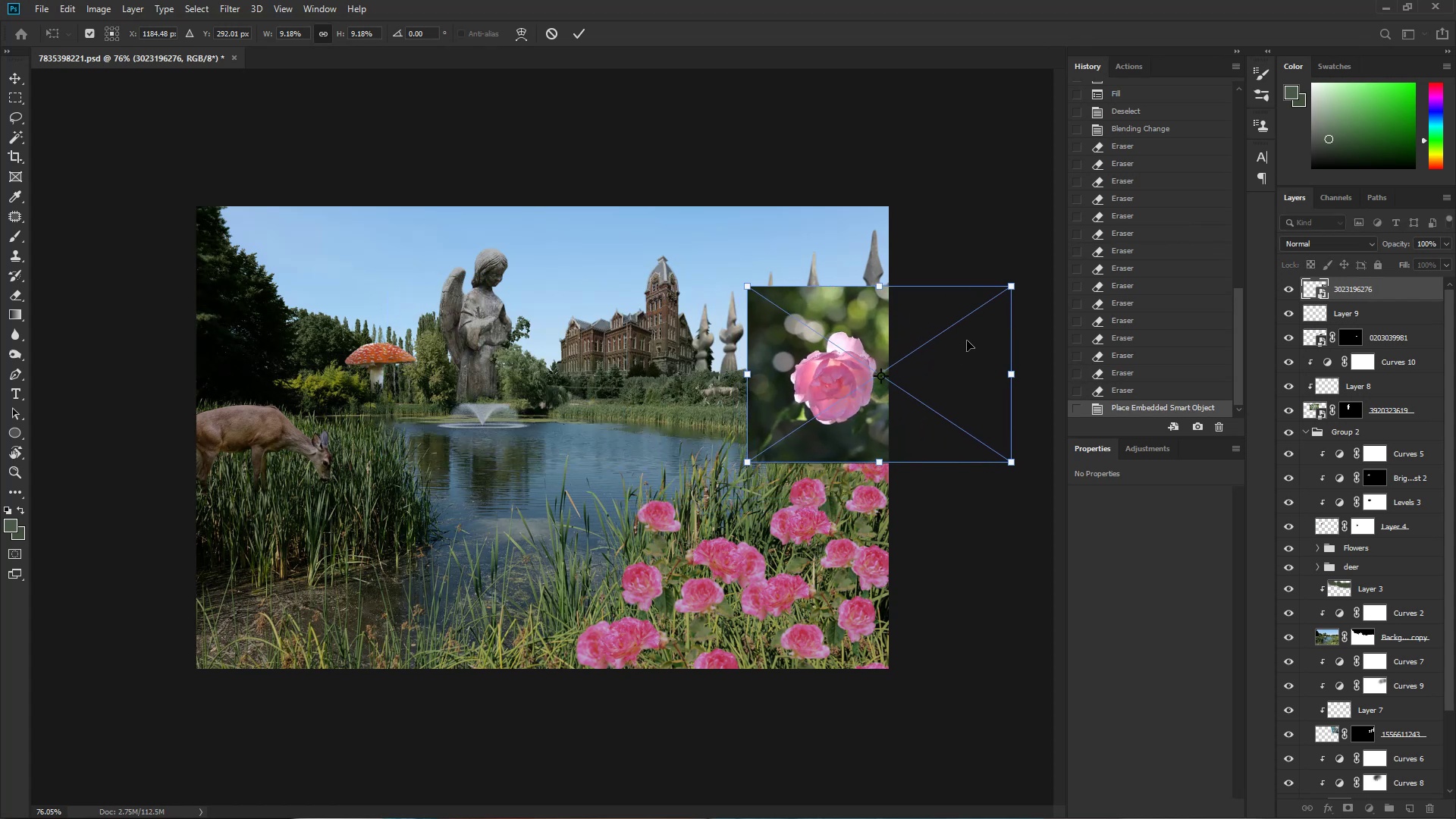 
key(NumpadEnter)
 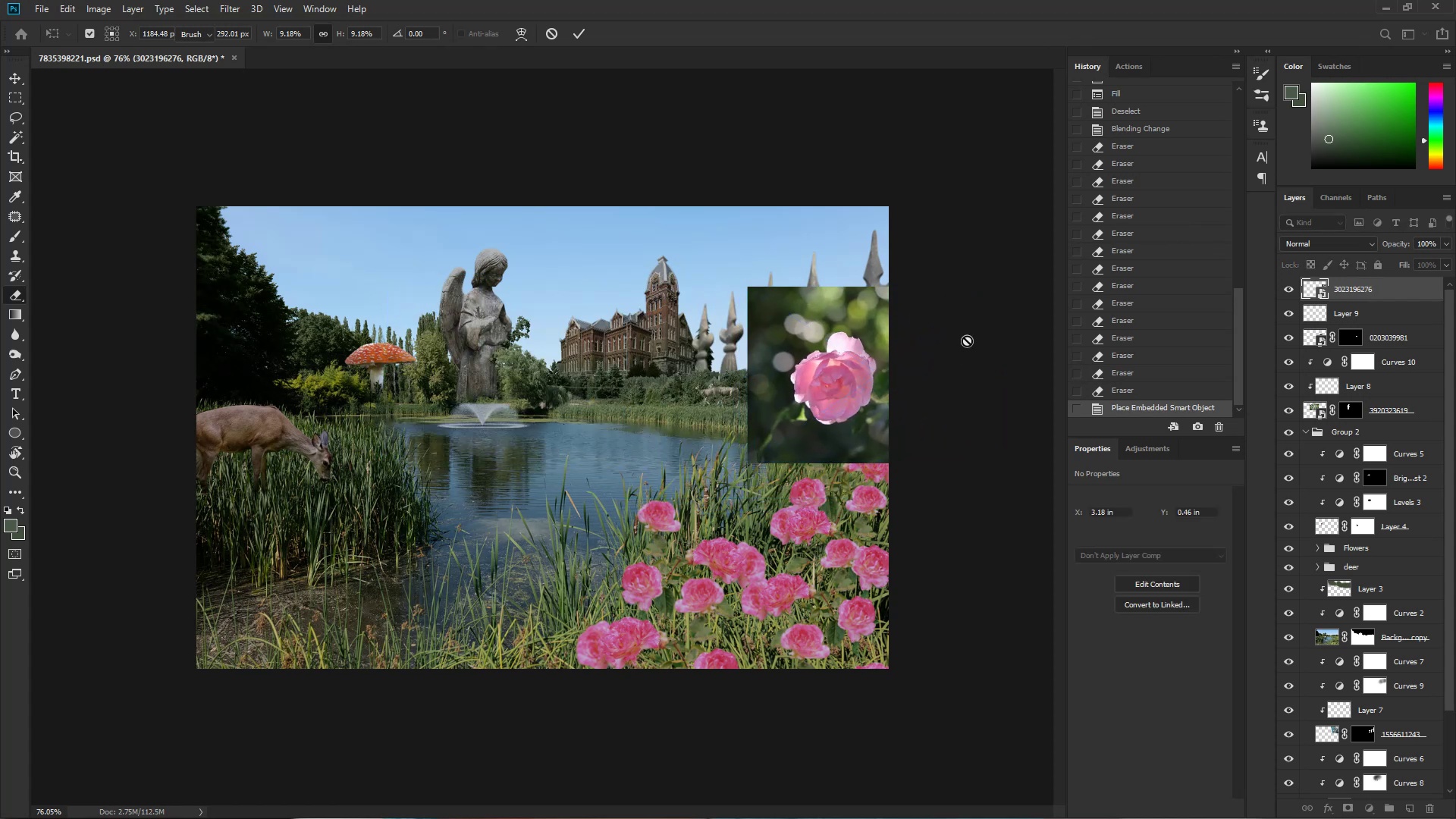 
hold_key(key=ControlLeft, duration=0.5)
 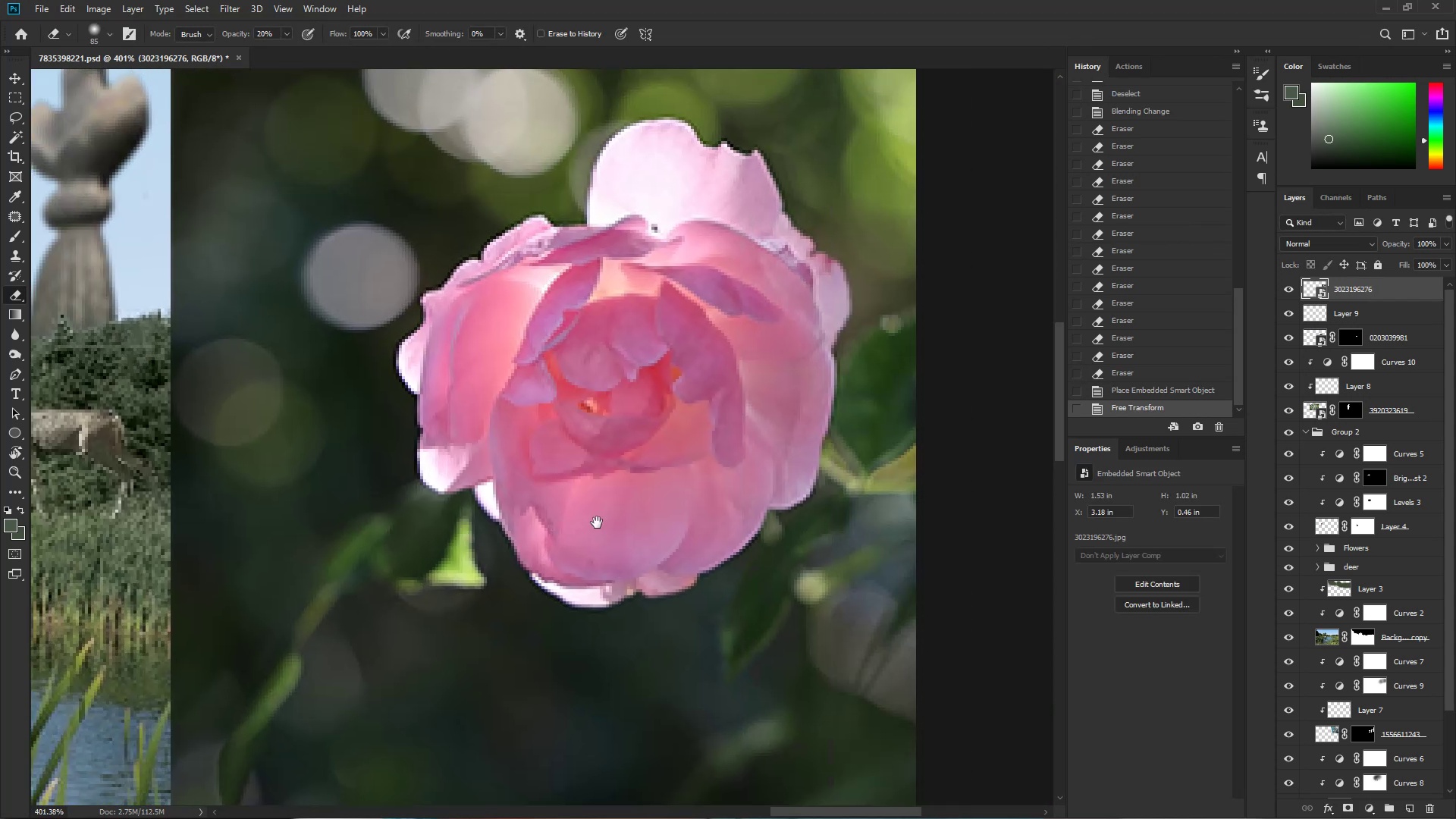 
hold_key(key=Space, duration=1.09)
 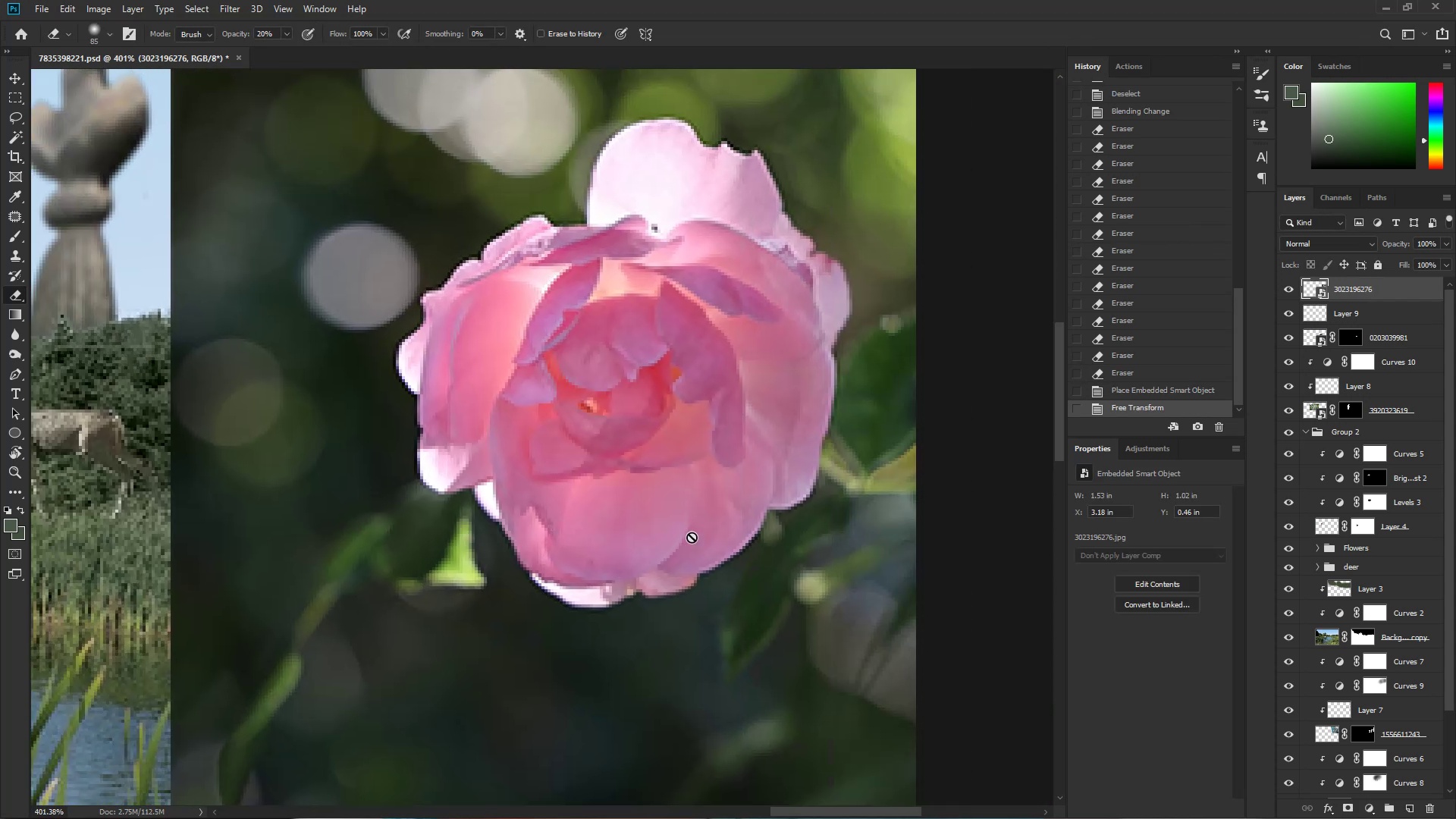 
left_click_drag(start_coordinate=[810, 400], to_coordinate=[904, 441])
 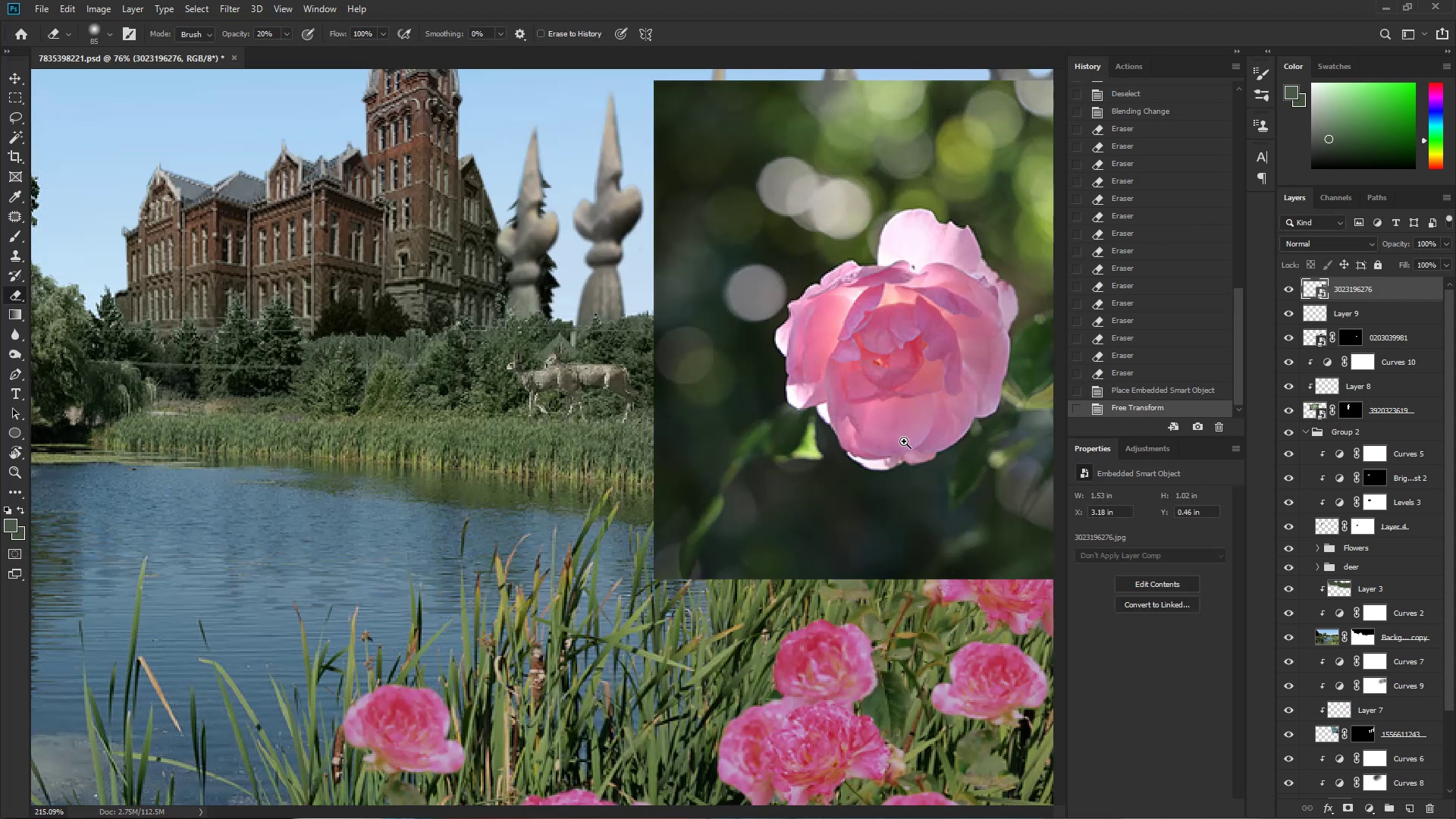 
left_click_drag(start_coordinate=[907, 447], to_coordinate=[597, 522])
 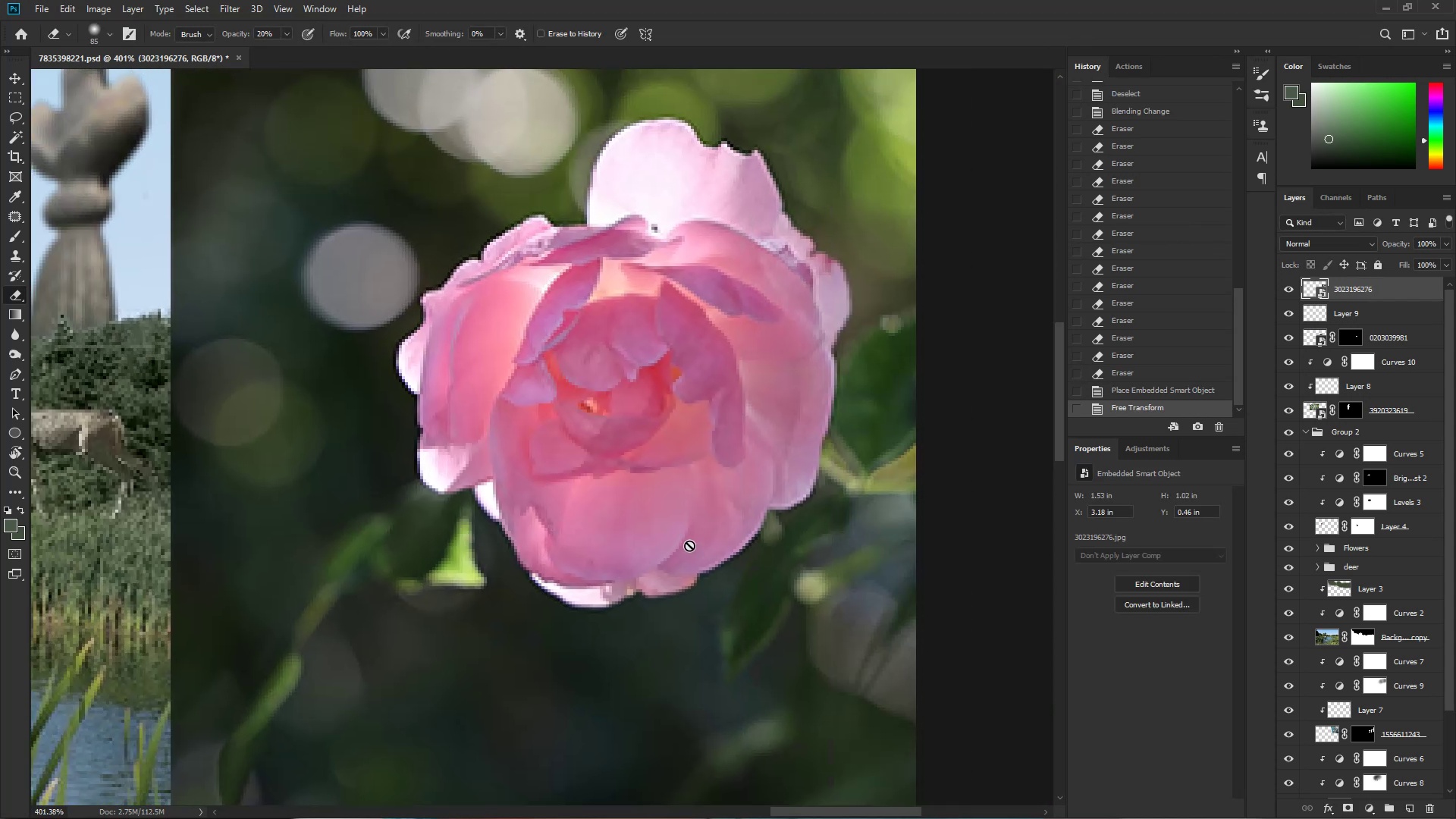 
key(L)
 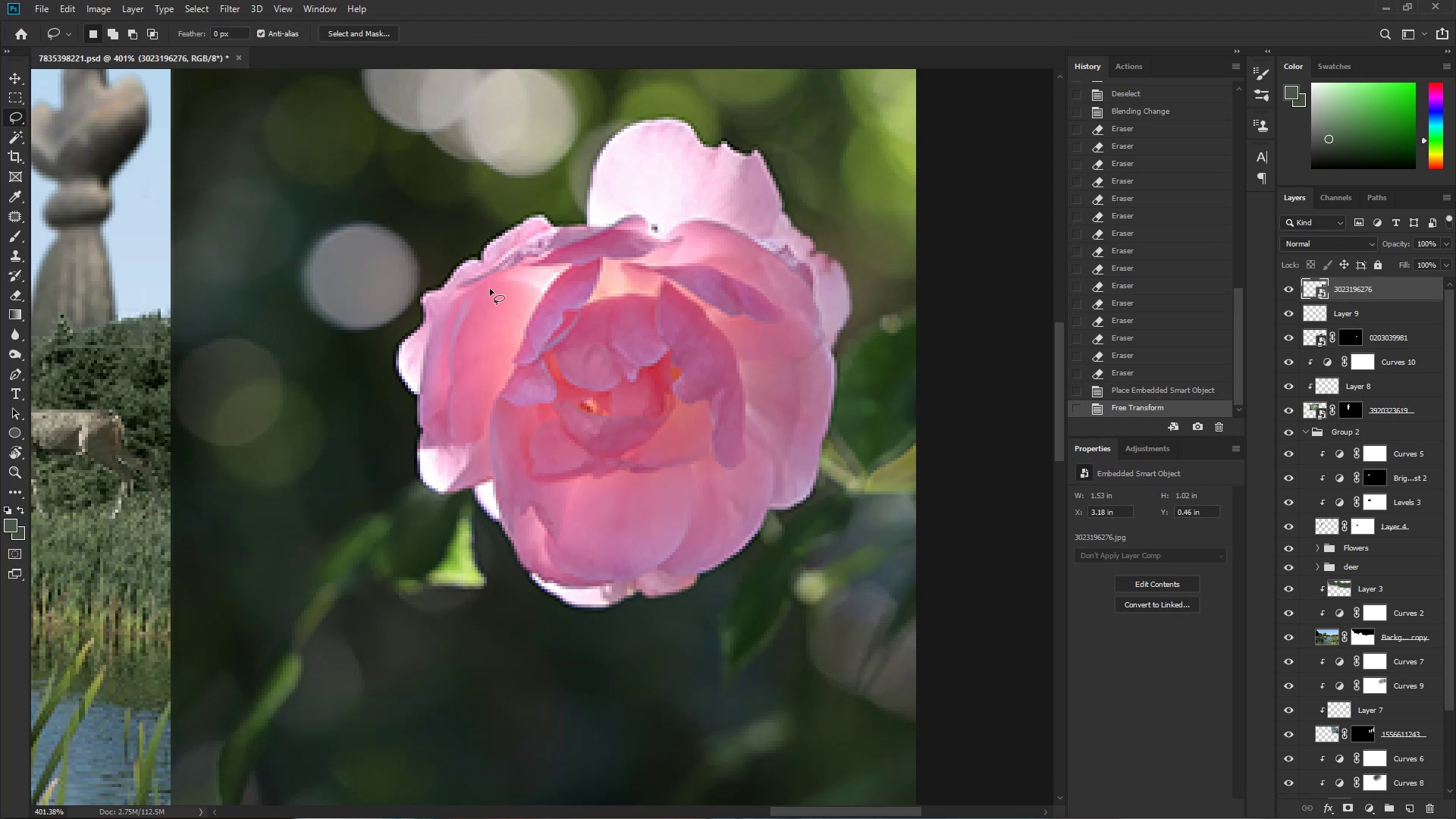 
hold_key(key=ControlLeft, duration=0.4)
 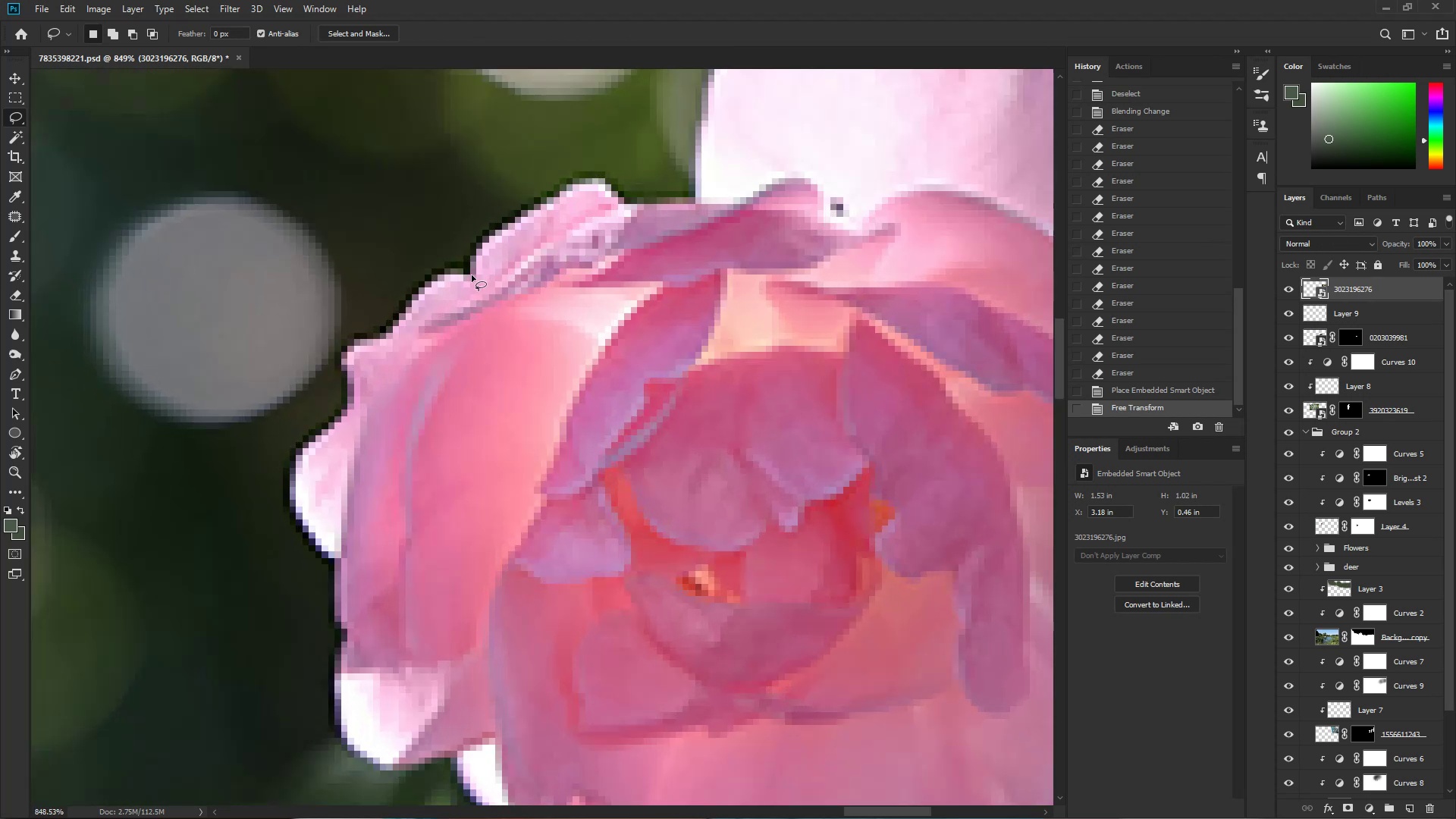 
hold_key(key=Space, duration=0.33)
 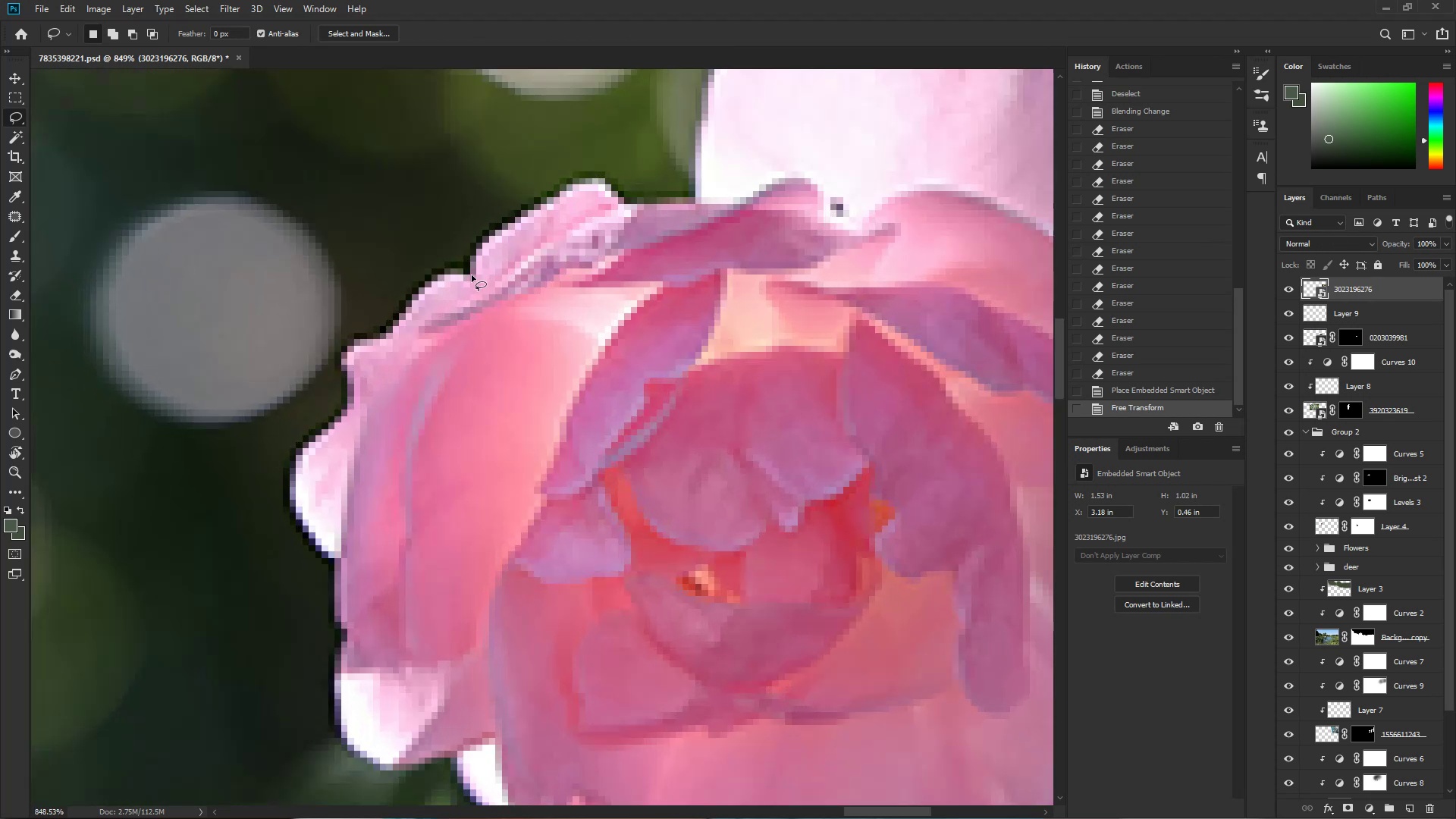 
left_click_drag(start_coordinate=[490, 246], to_coordinate=[542, 260])
 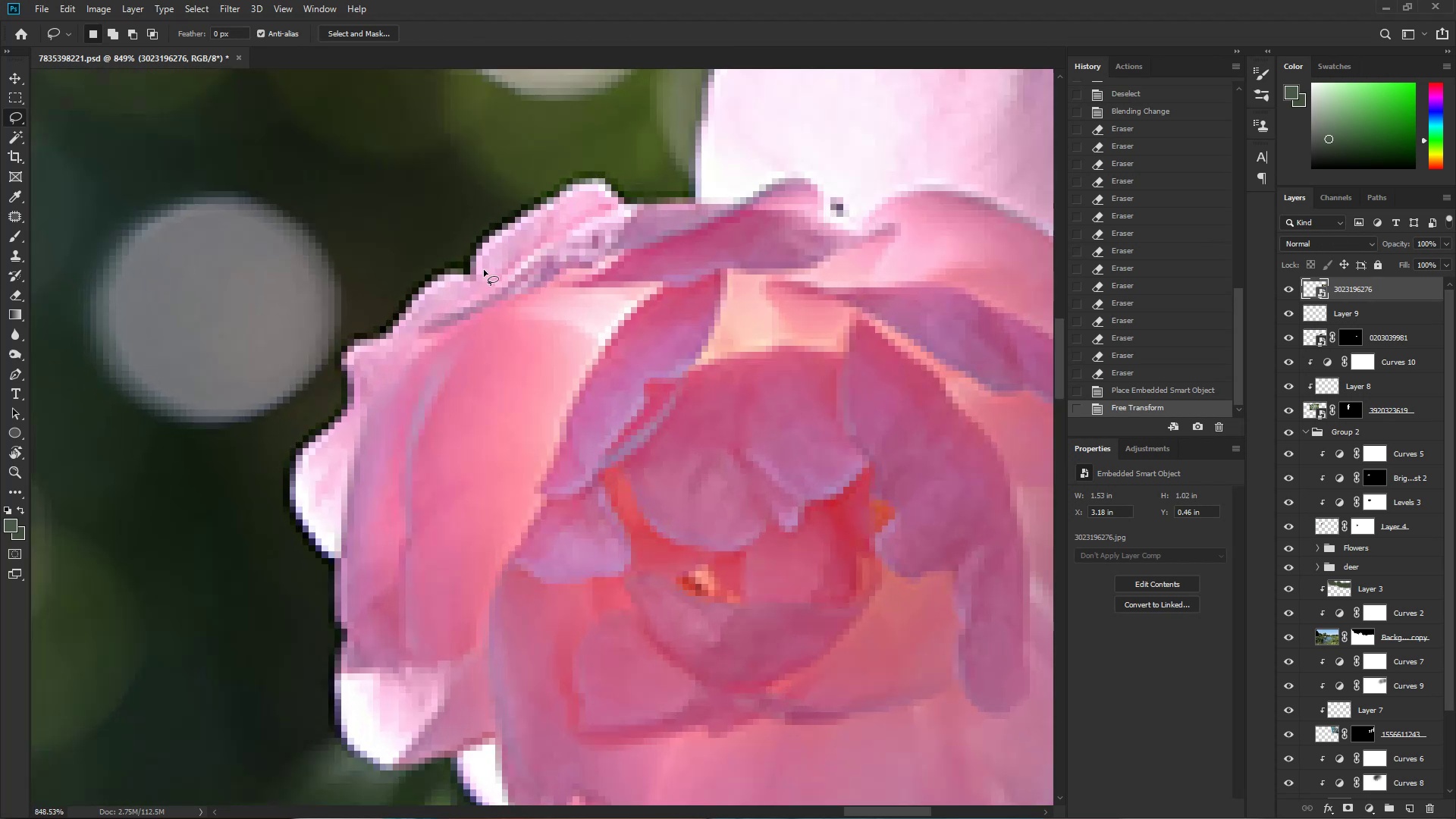 
left_click_drag(start_coordinate=[472, 275], to_coordinate=[595, 191])
 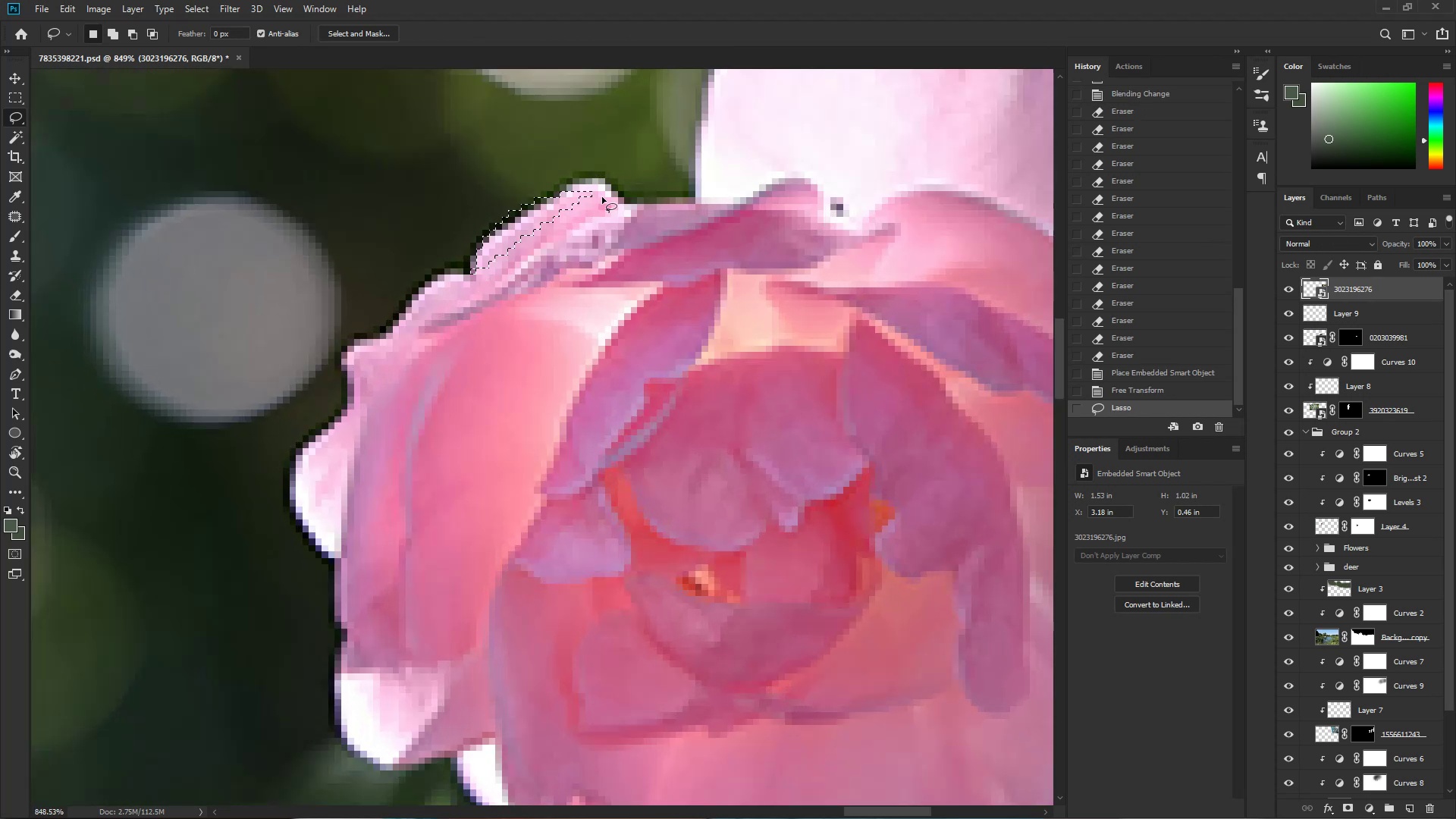 
key(Control+D)
 